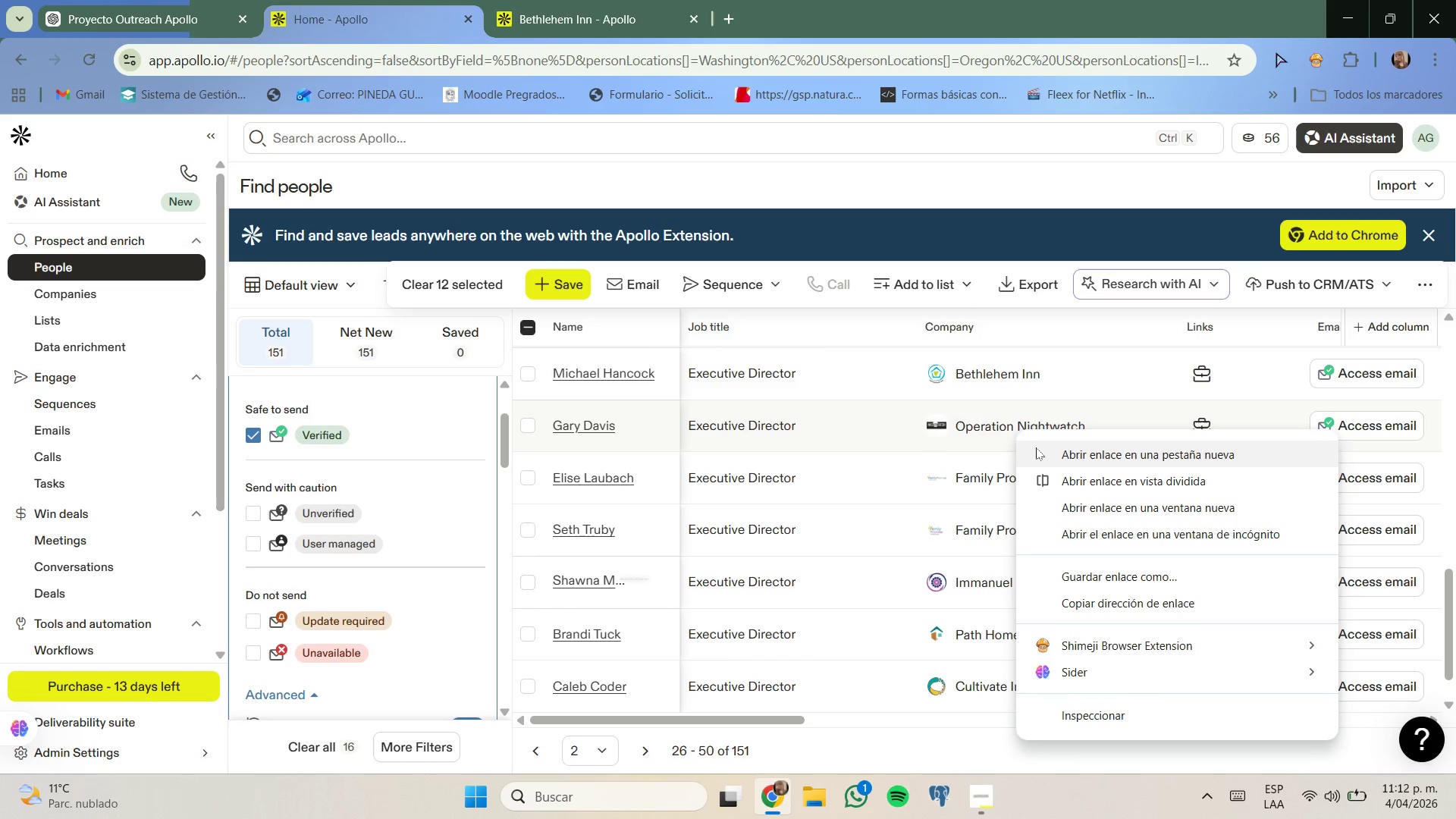 
left_click([1044, 450])
 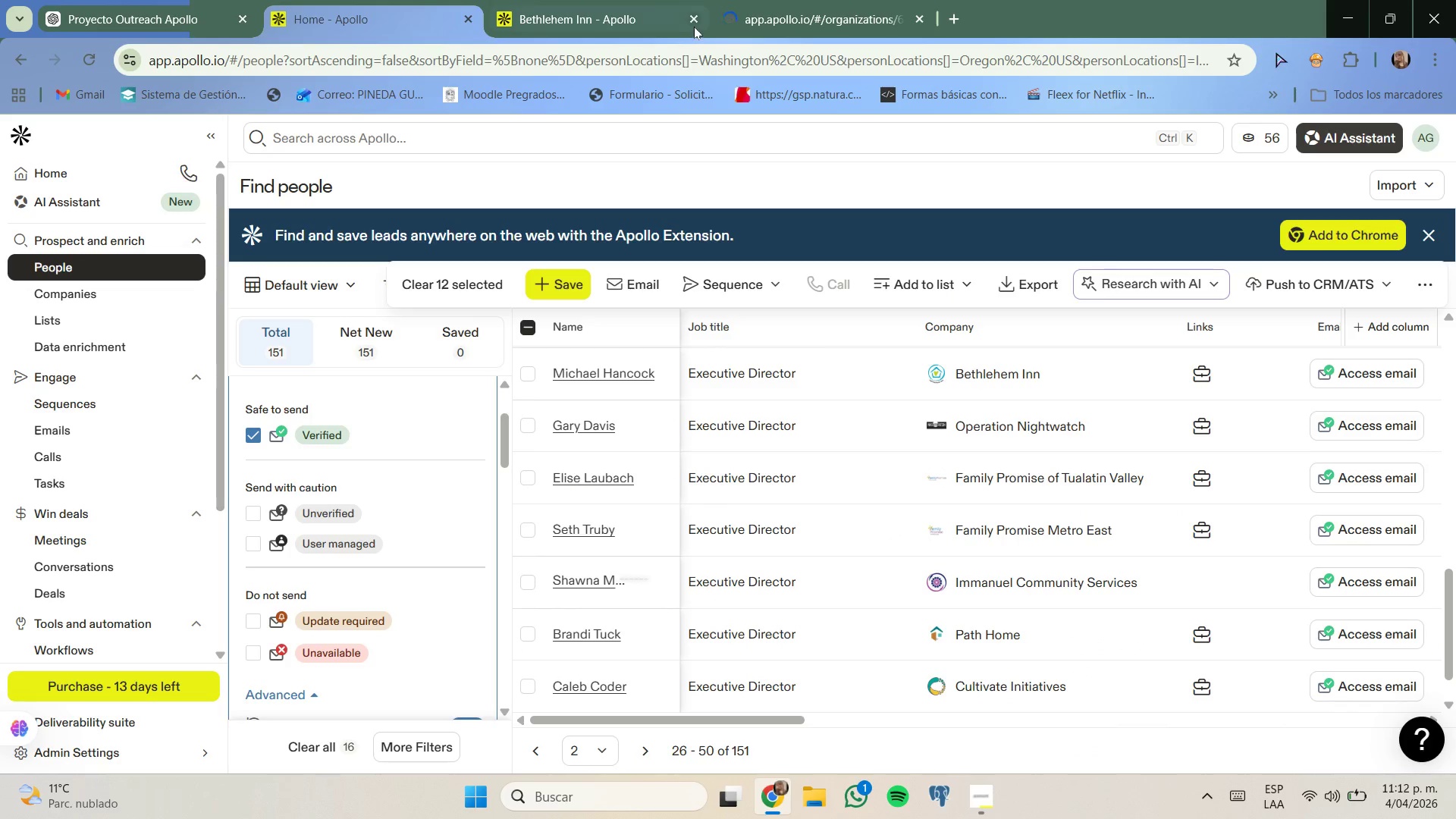 
left_click([695, 25])
 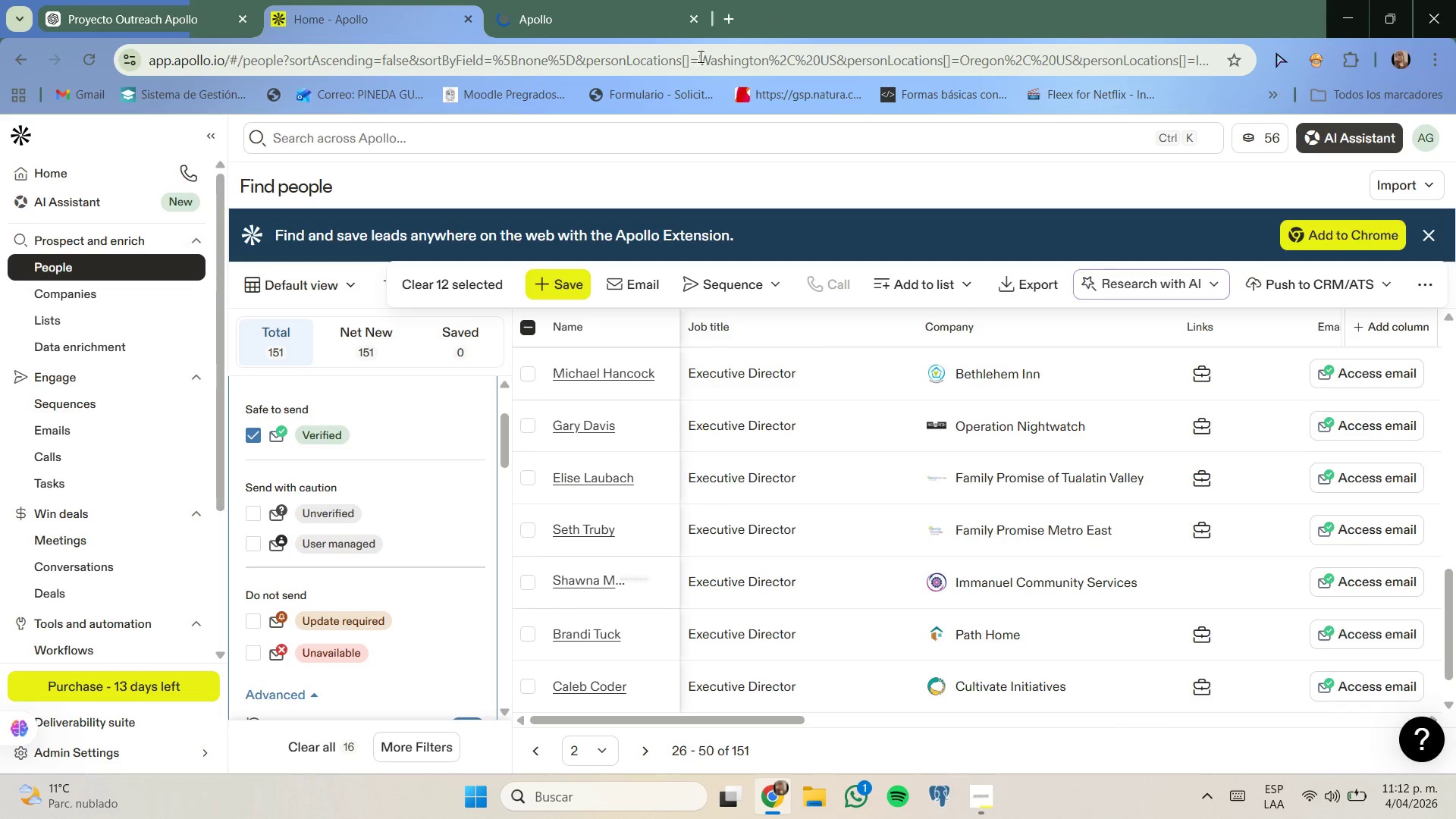 
left_click([650, 25])
 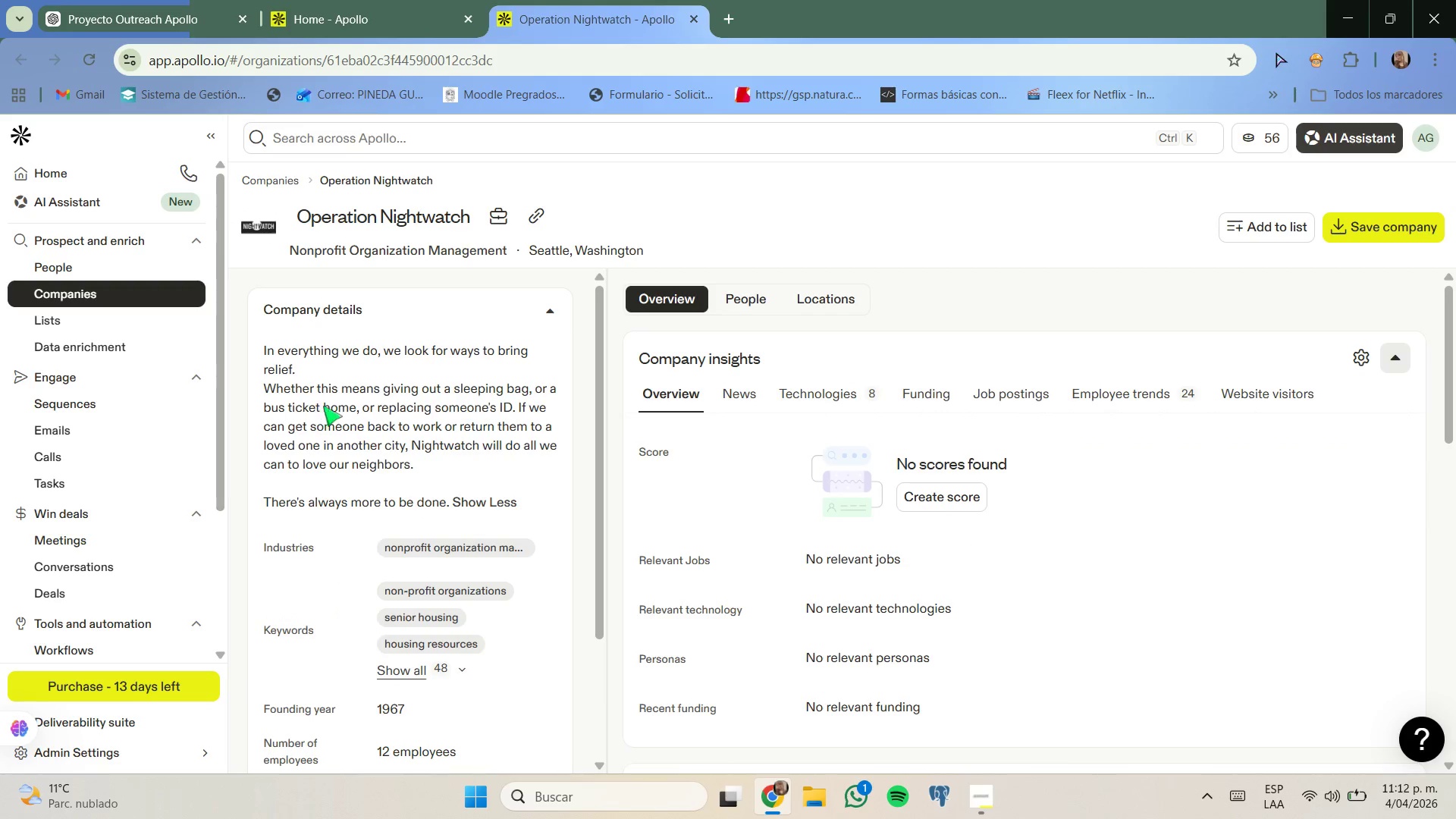 
wait(15.98)
 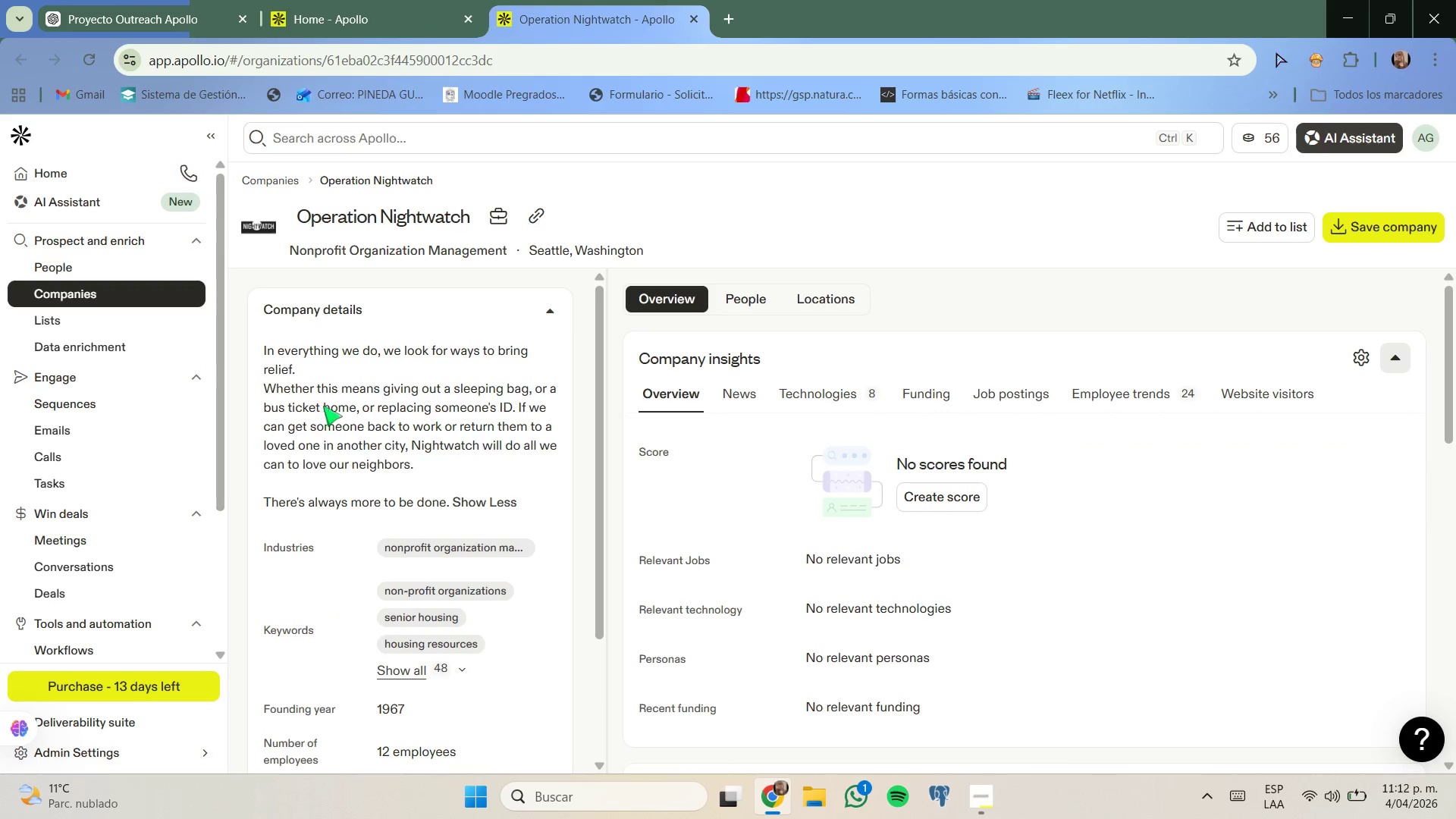 
left_click([392, 5])
 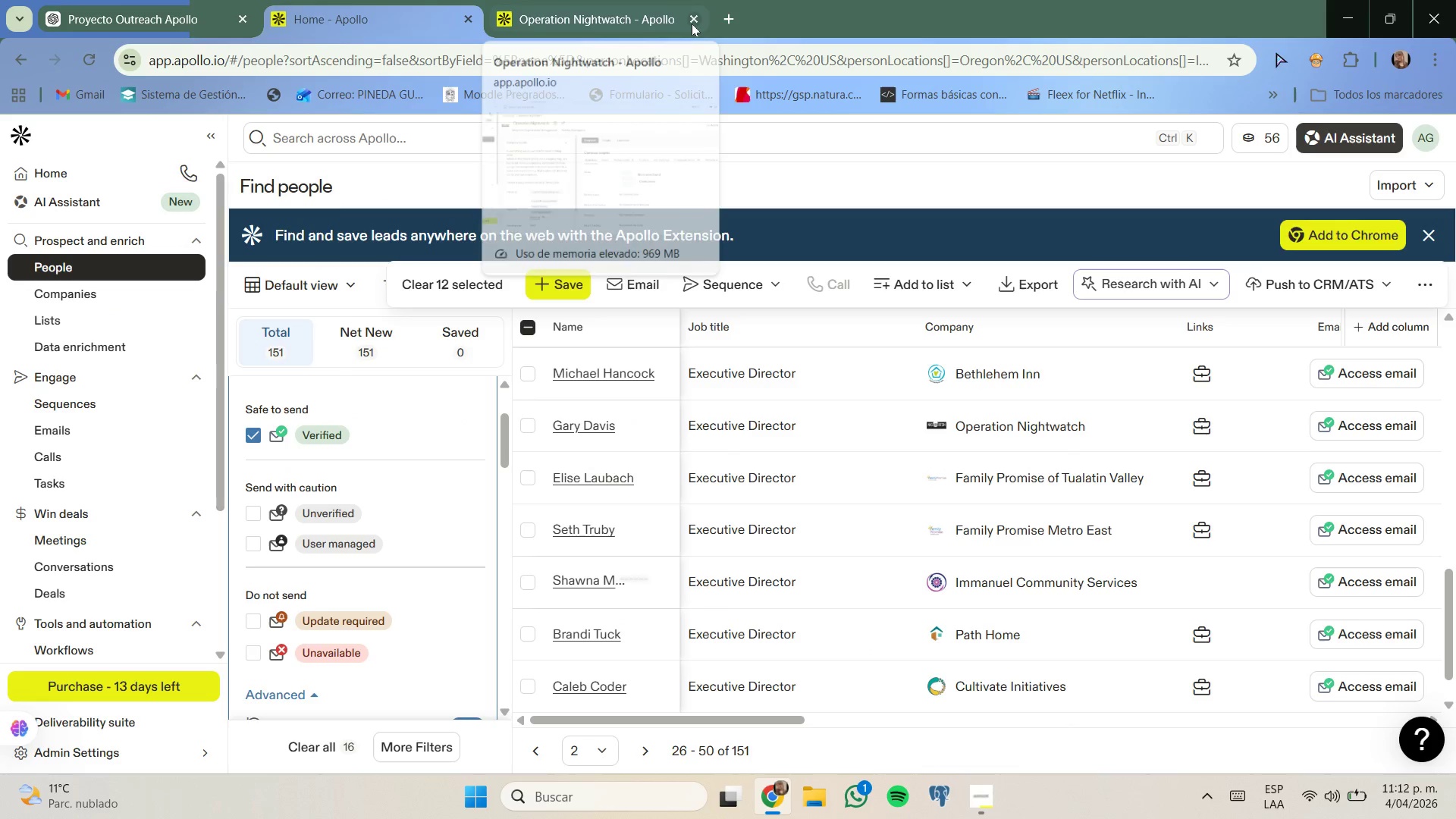 
left_click([692, 24])
 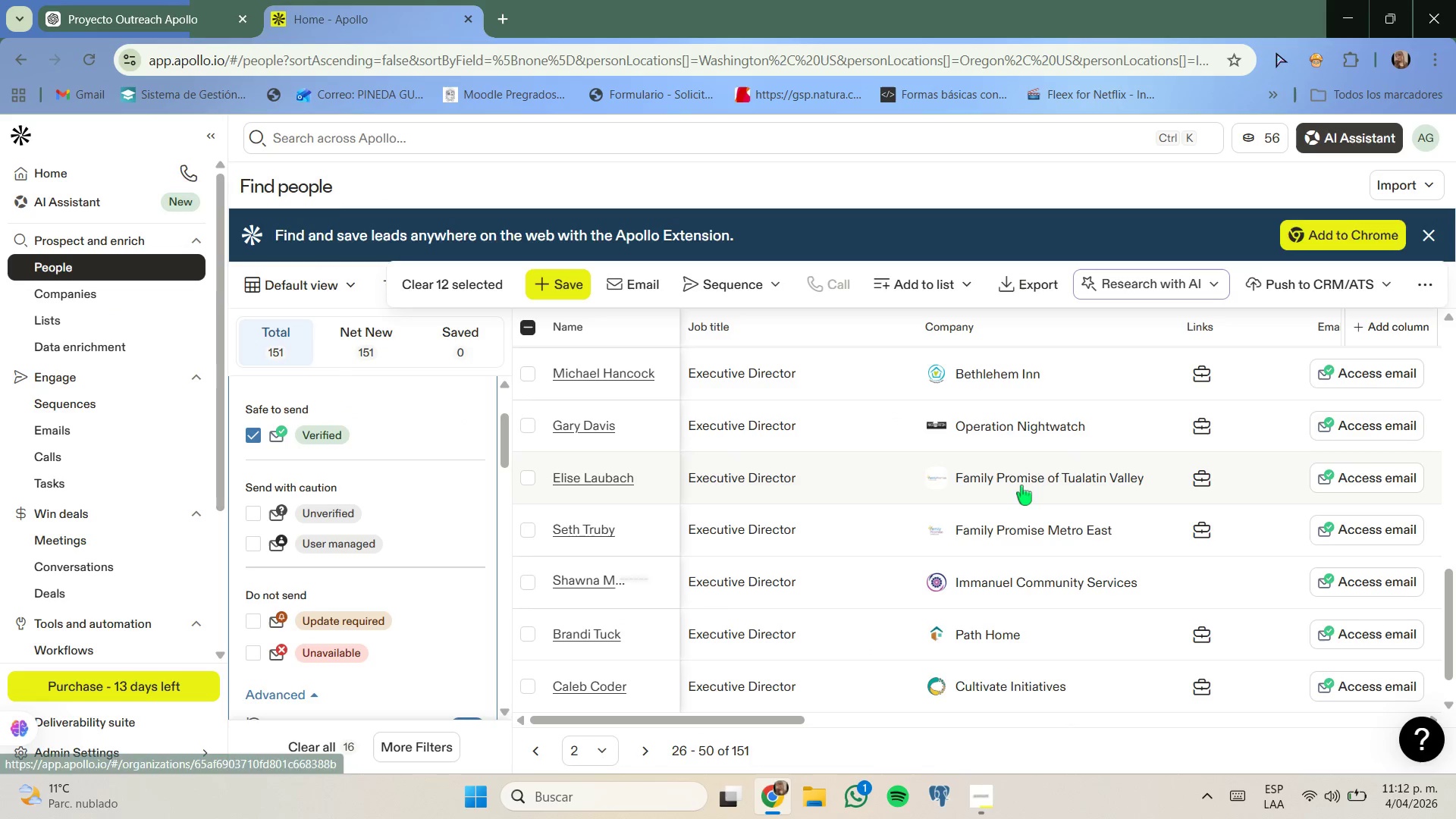 
scroll: coordinate [1036, 488], scroll_direction: down, amount: 3.0
 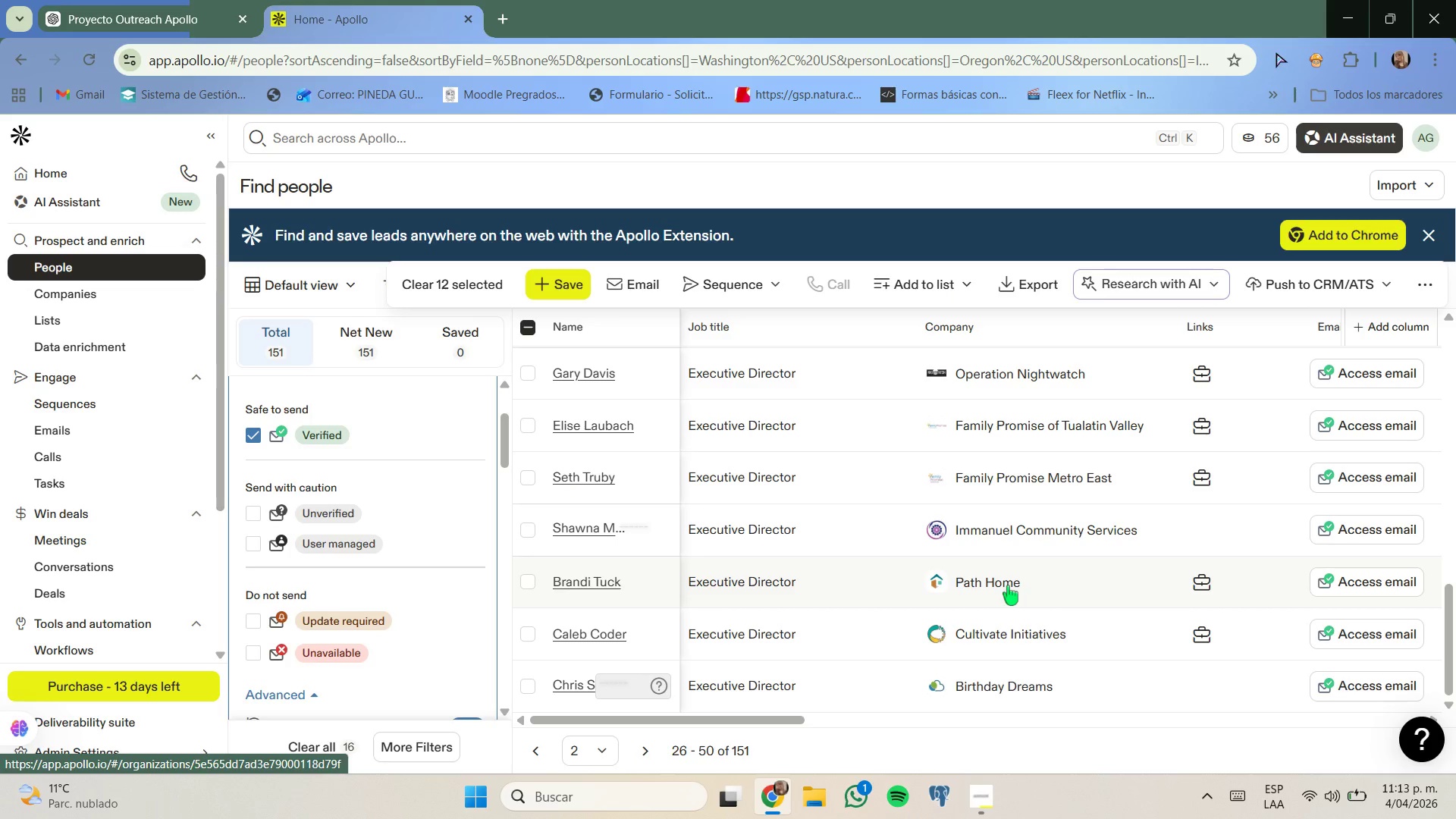 
right_click([1005, 585])
 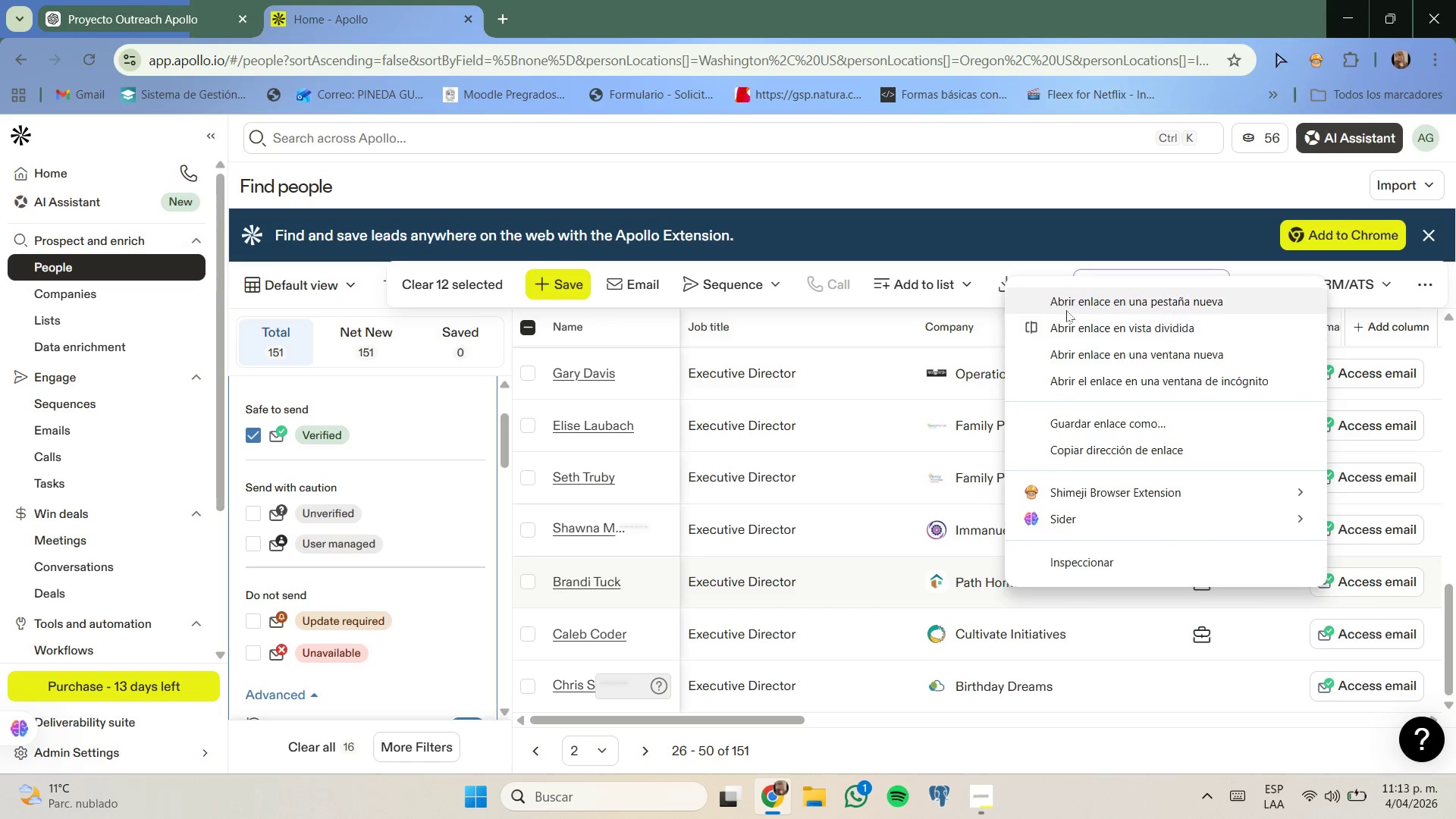 
left_click([1067, 306])
 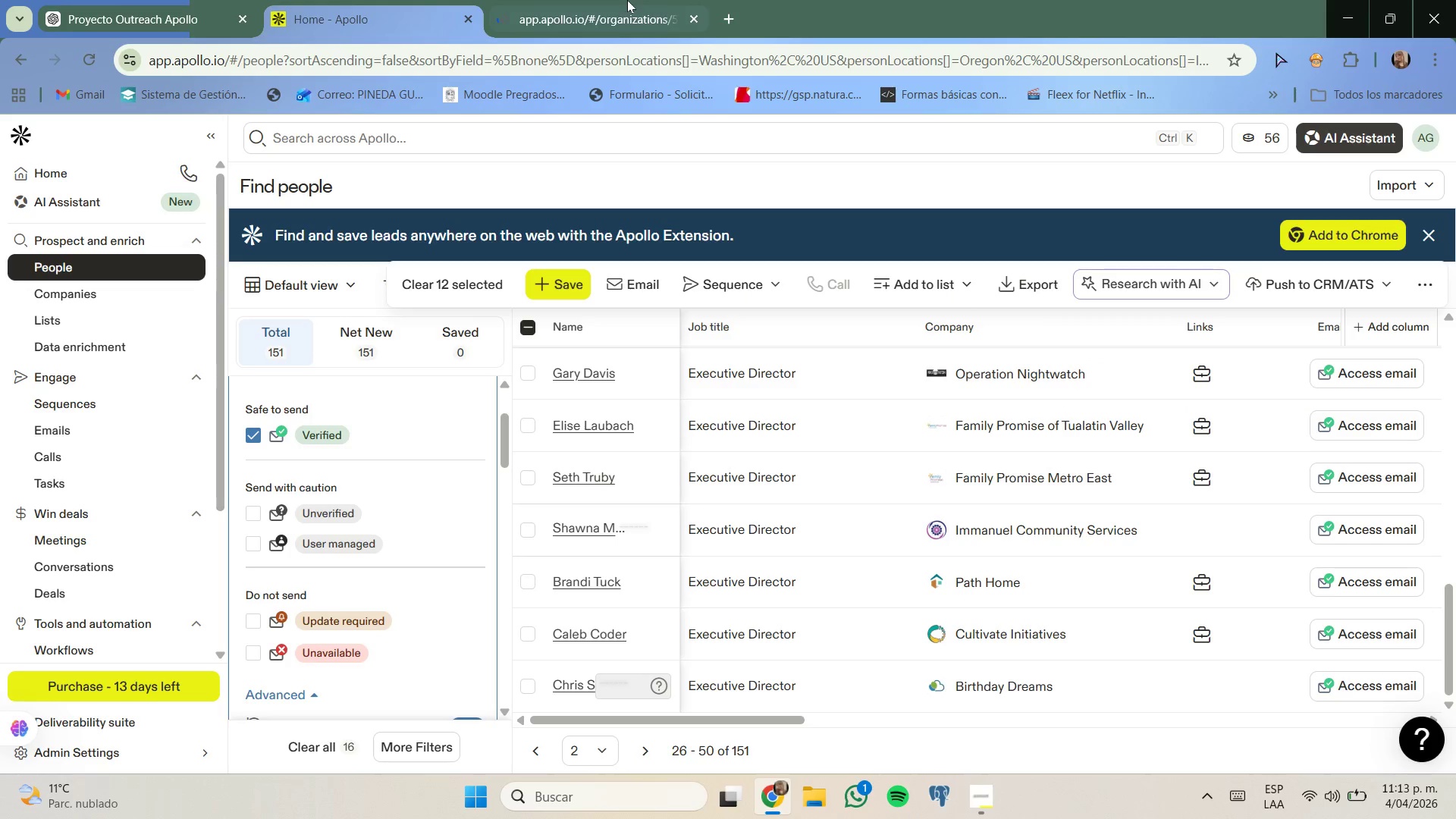 
left_click([635, 7])
 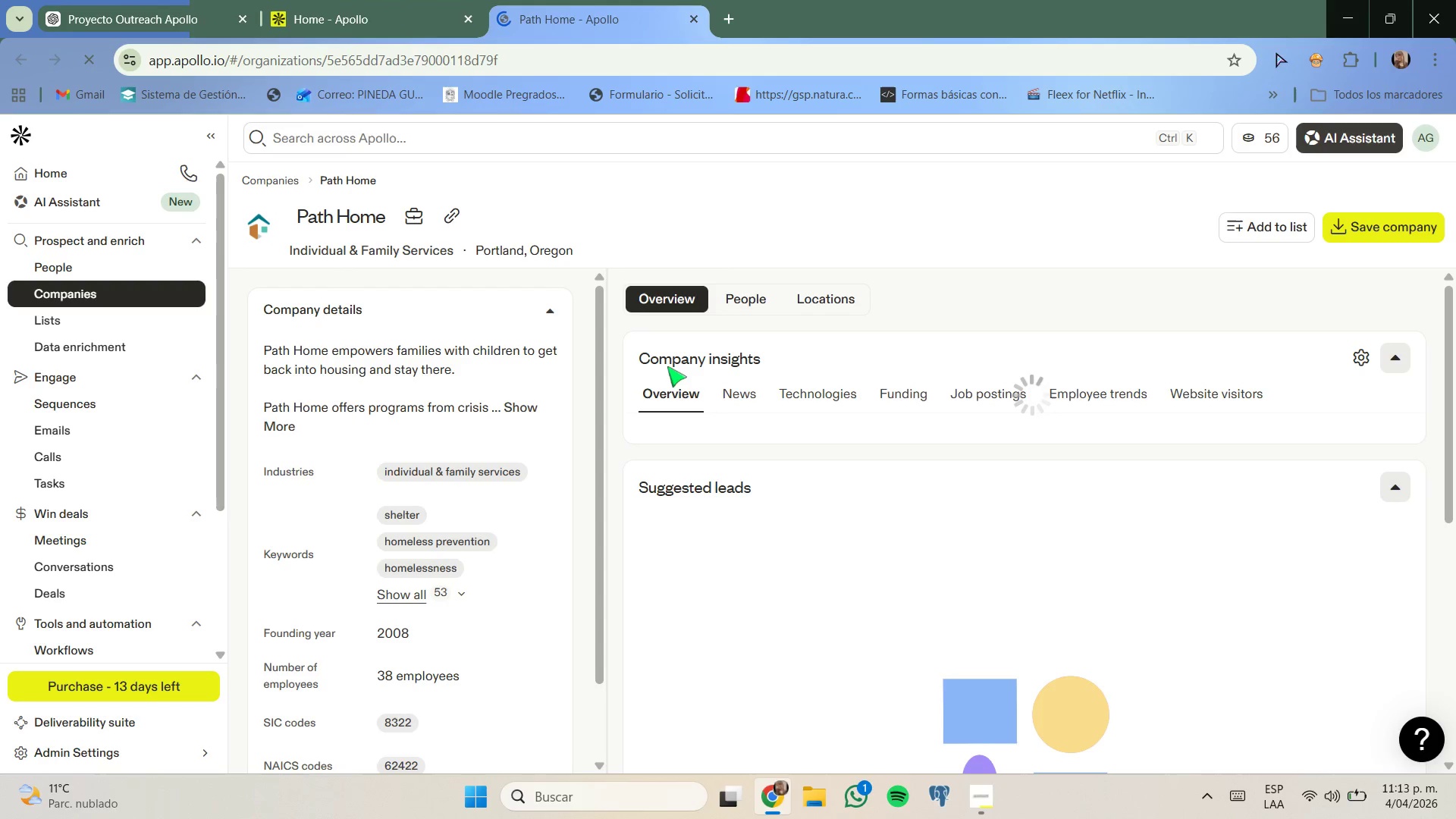 
wait(10.2)
 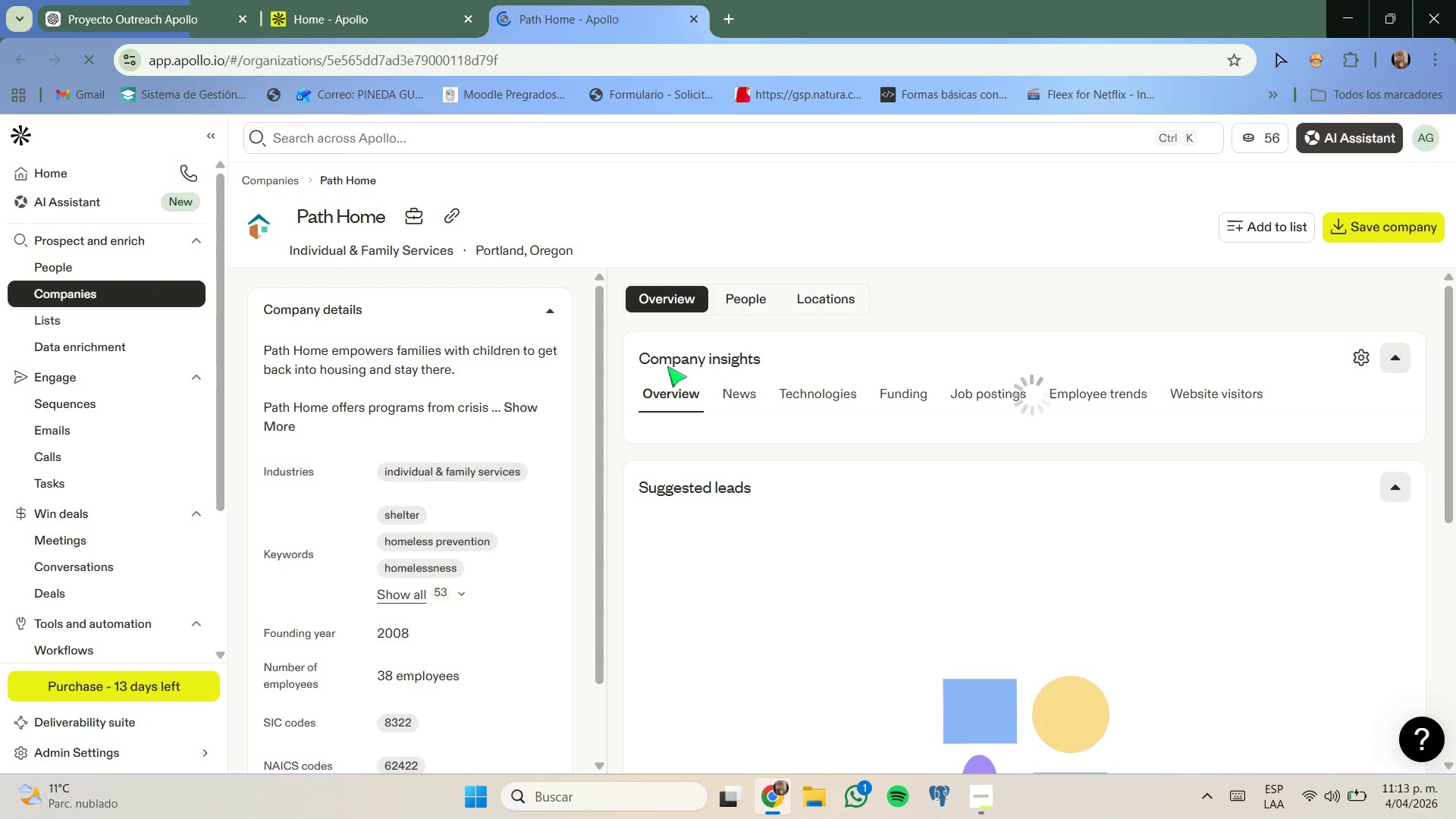 
left_click([513, 407])
 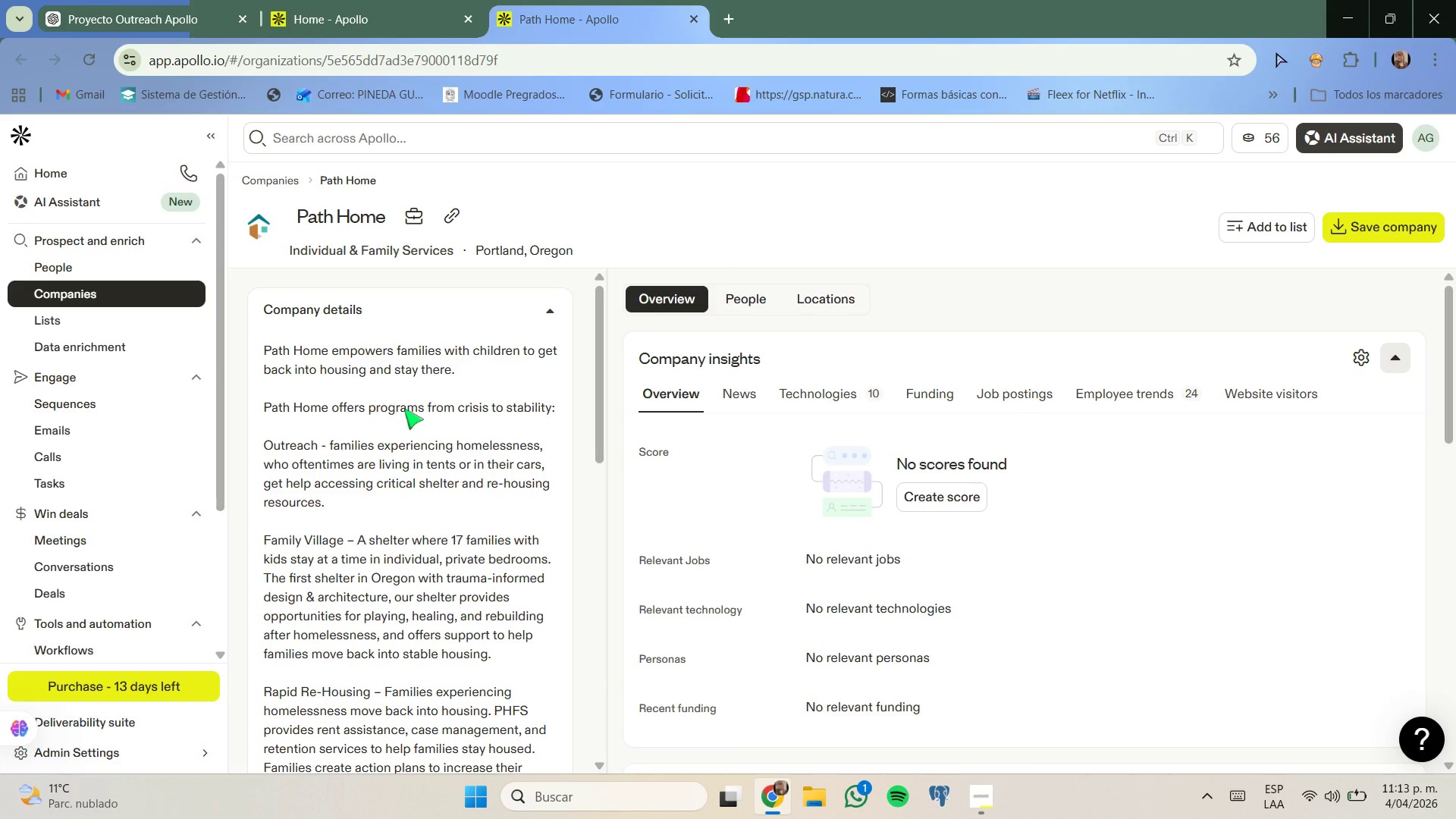 
scroll: coordinate [404, 407], scroll_direction: down, amount: 2.0
 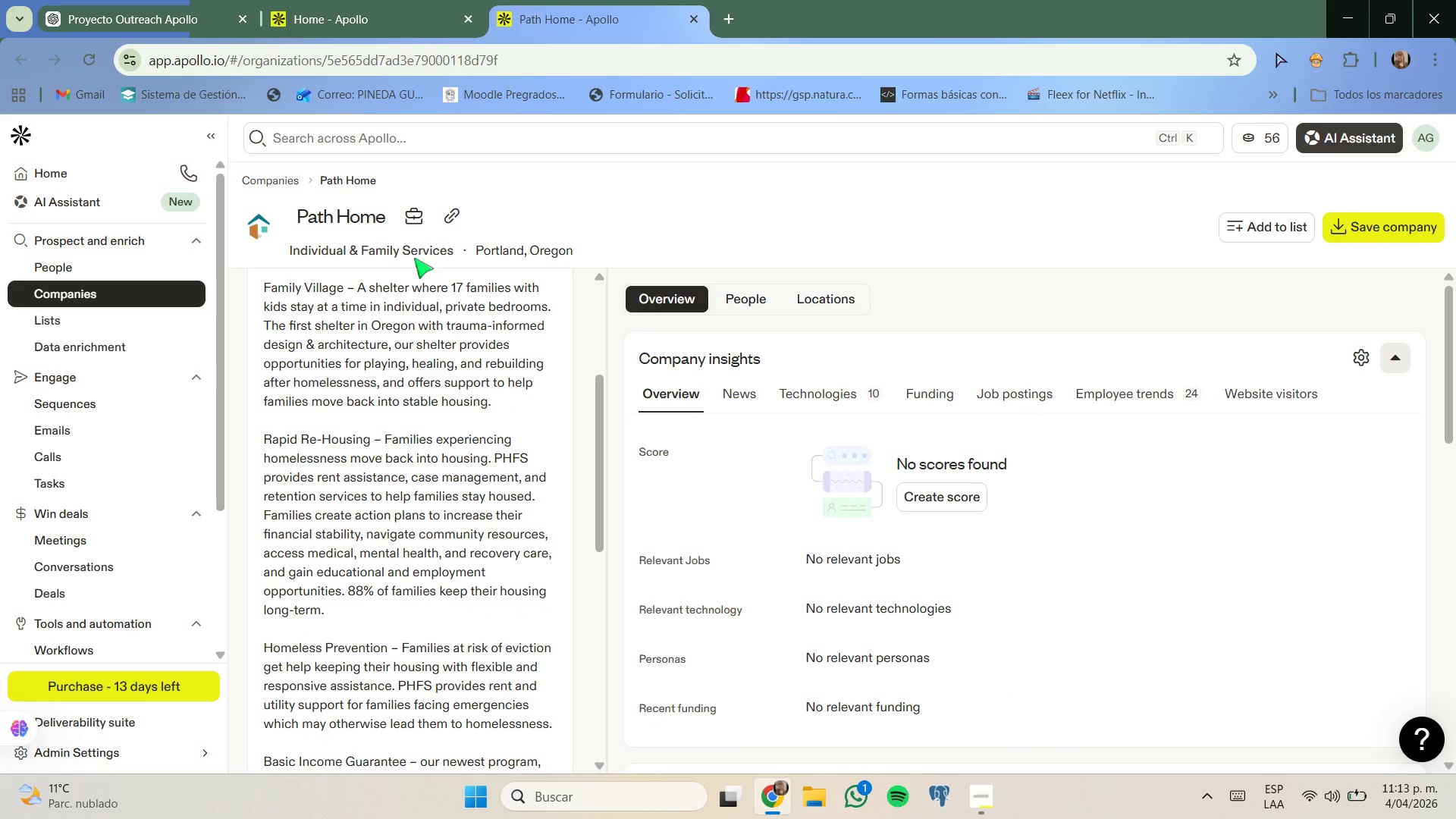 
left_click([384, 0])
 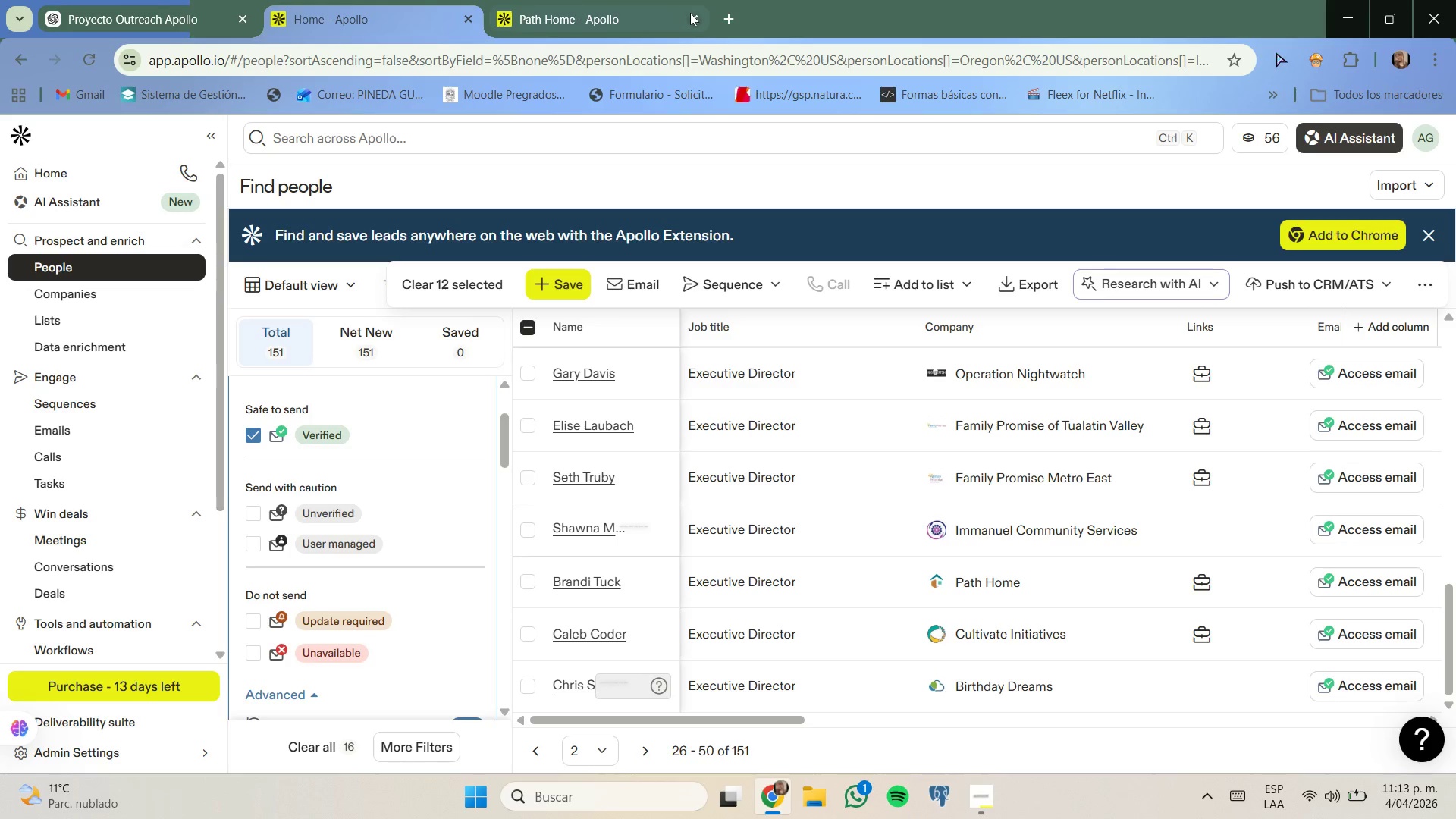 
left_click([692, 14])
 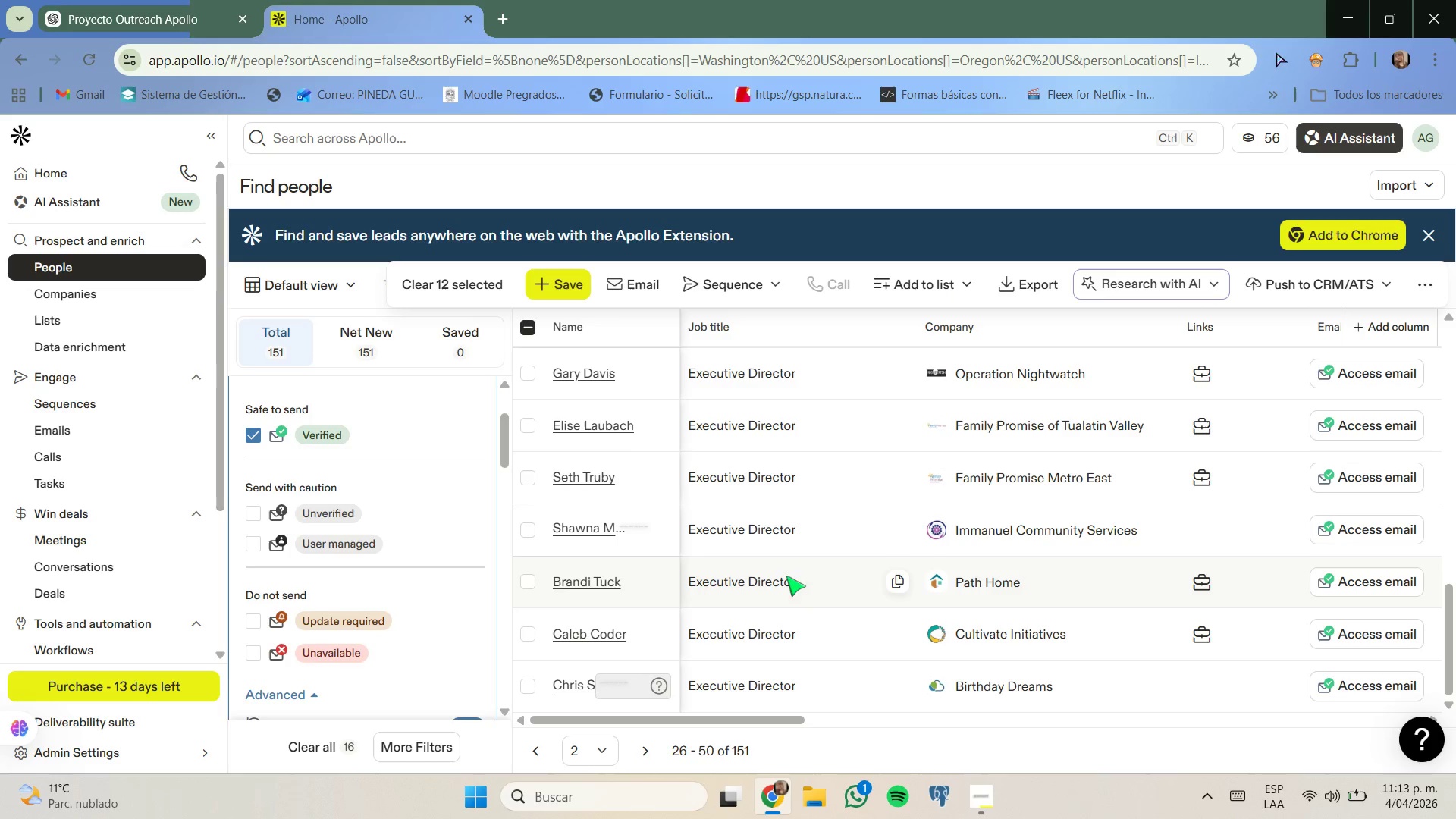 
scroll: coordinate [896, 610], scroll_direction: down, amount: 2.0
 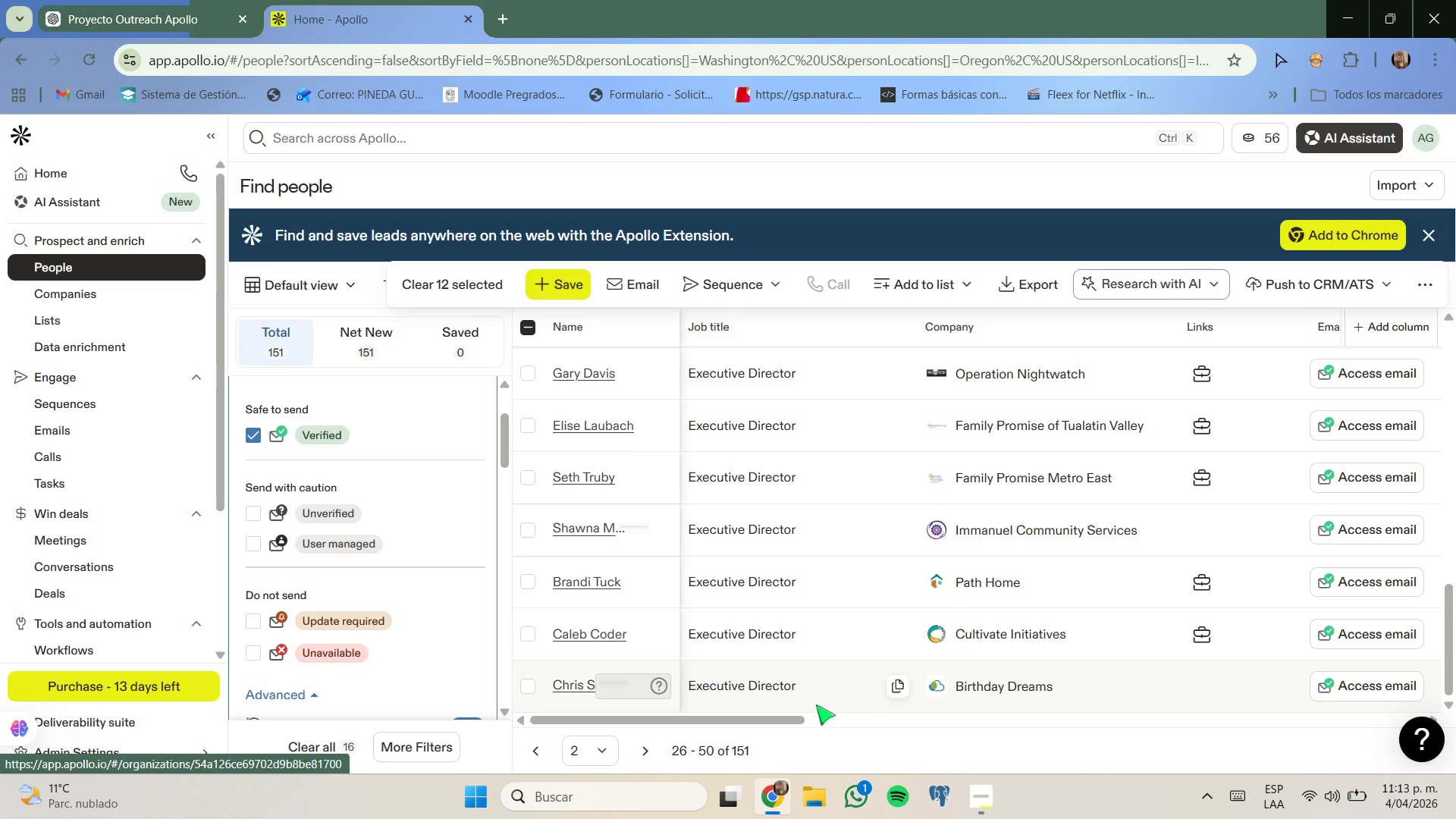 
left_click_drag(start_coordinate=[787, 717], to_coordinate=[670, 724])
 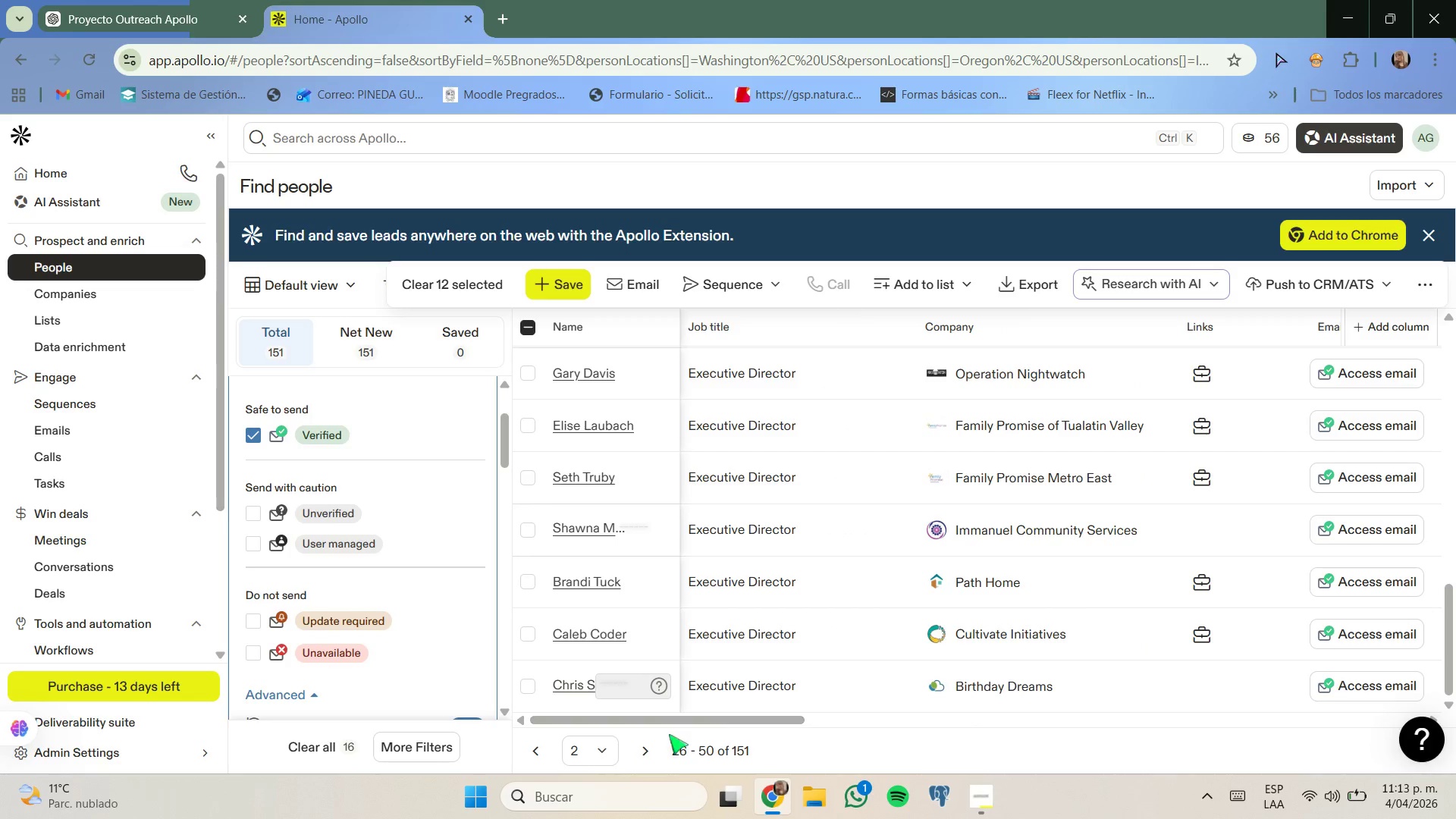 
mouse_move([670, 722])
 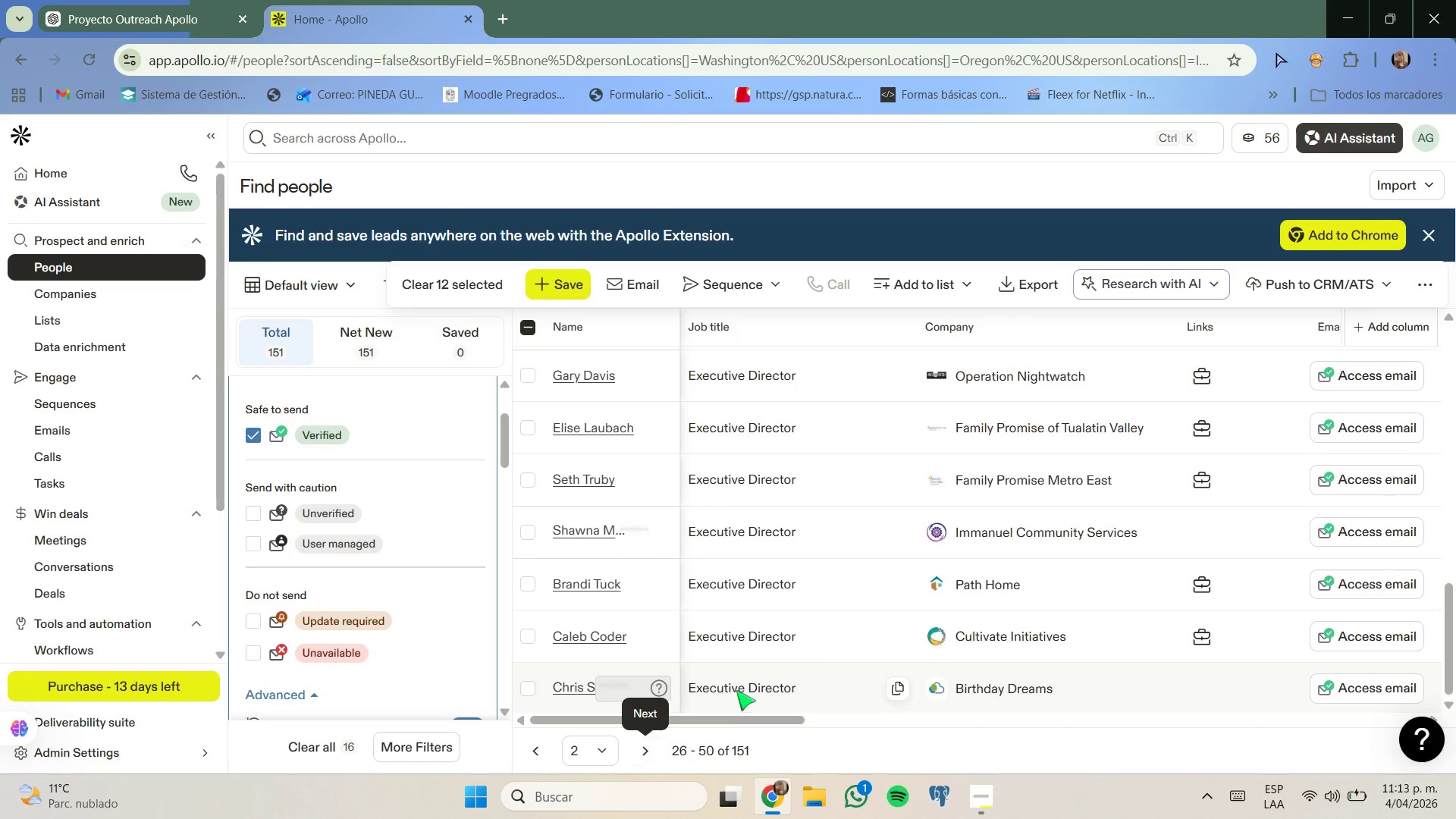 
scroll: coordinate [737, 690], scroll_direction: up, amount: 5.0
 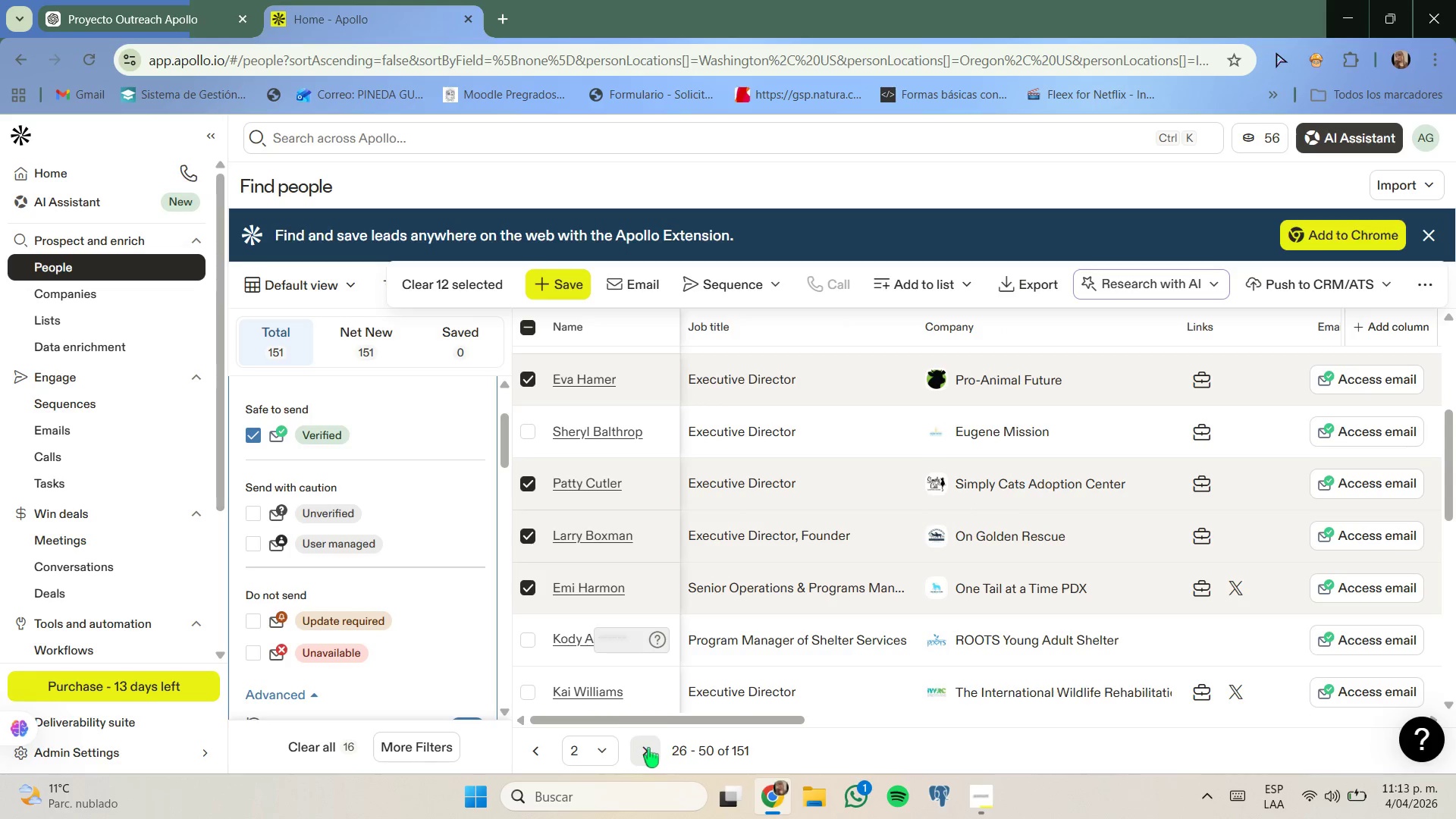 
left_click([648, 748])
 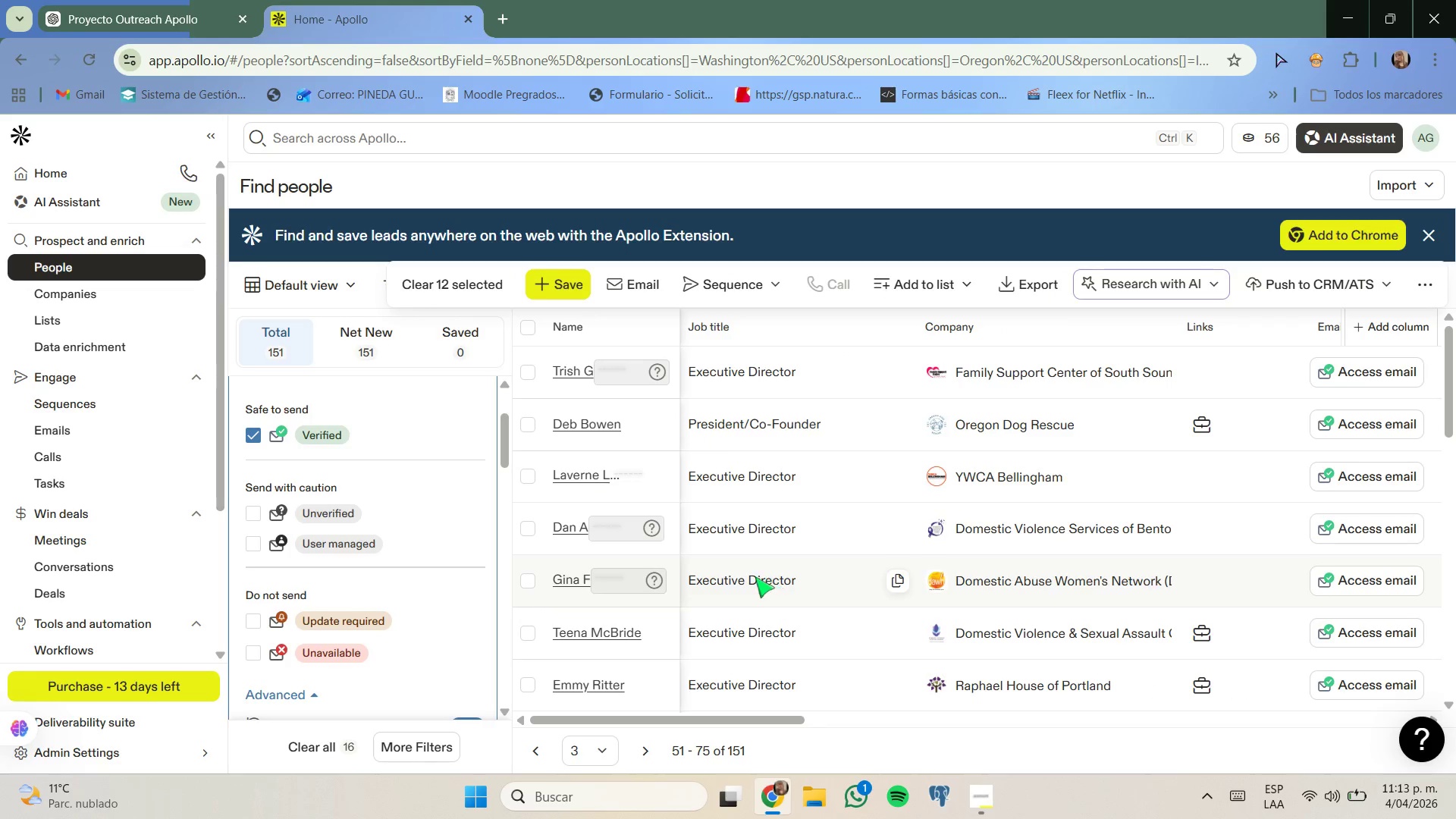 
wait(5.86)
 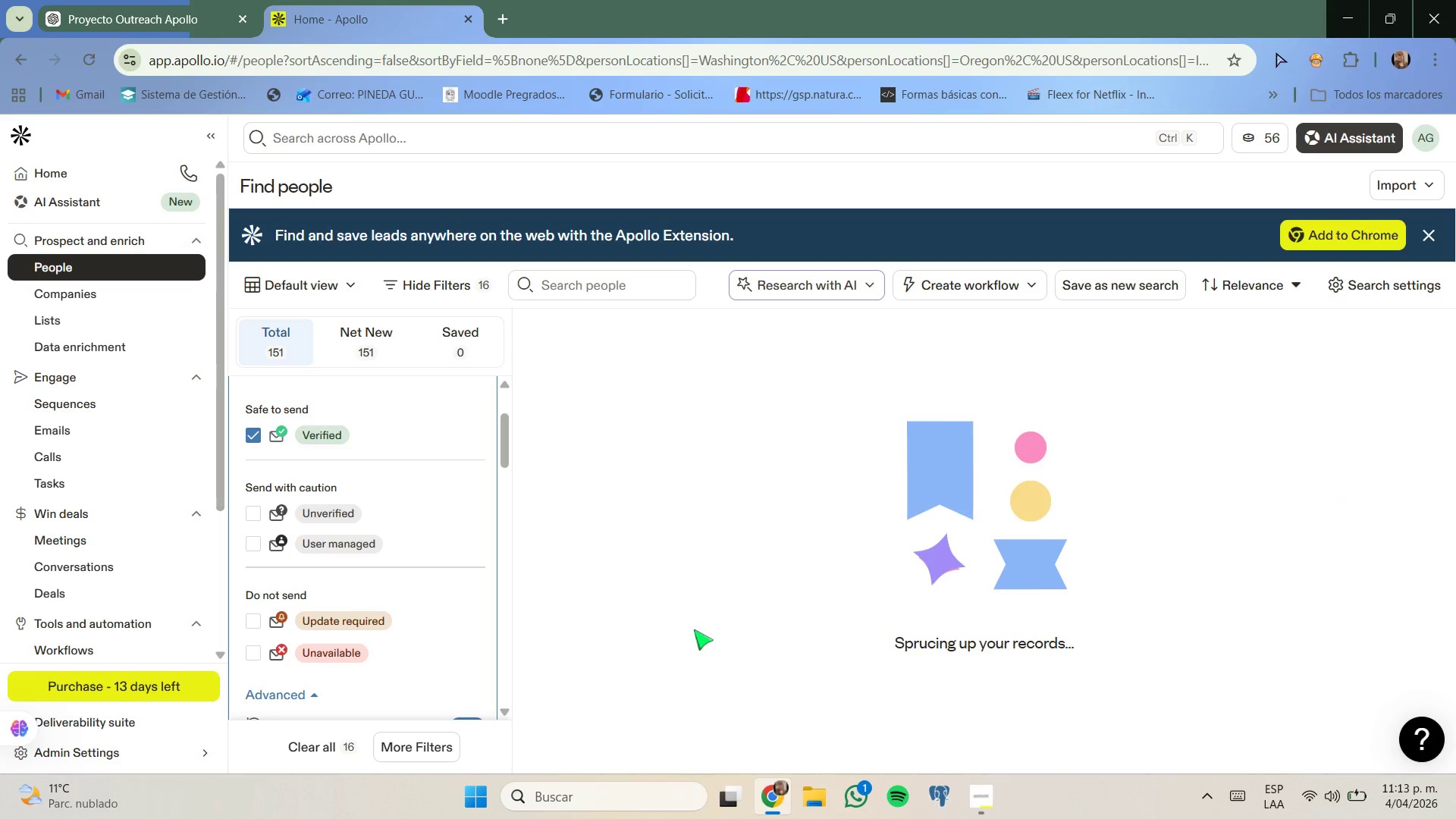 
left_click([531, 426])
 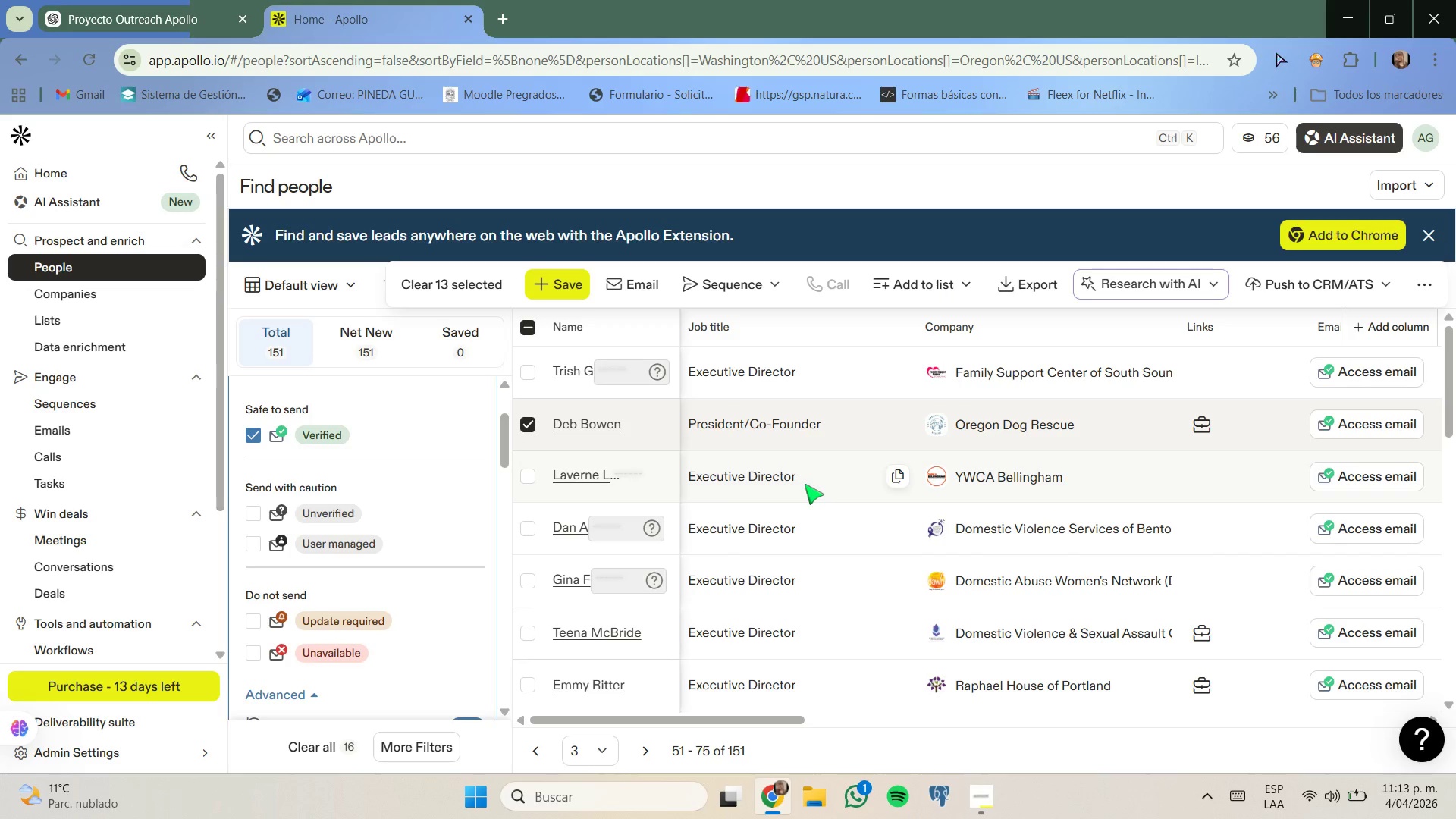 
scroll: coordinate [806, 543], scroll_direction: down, amount: 1.0
 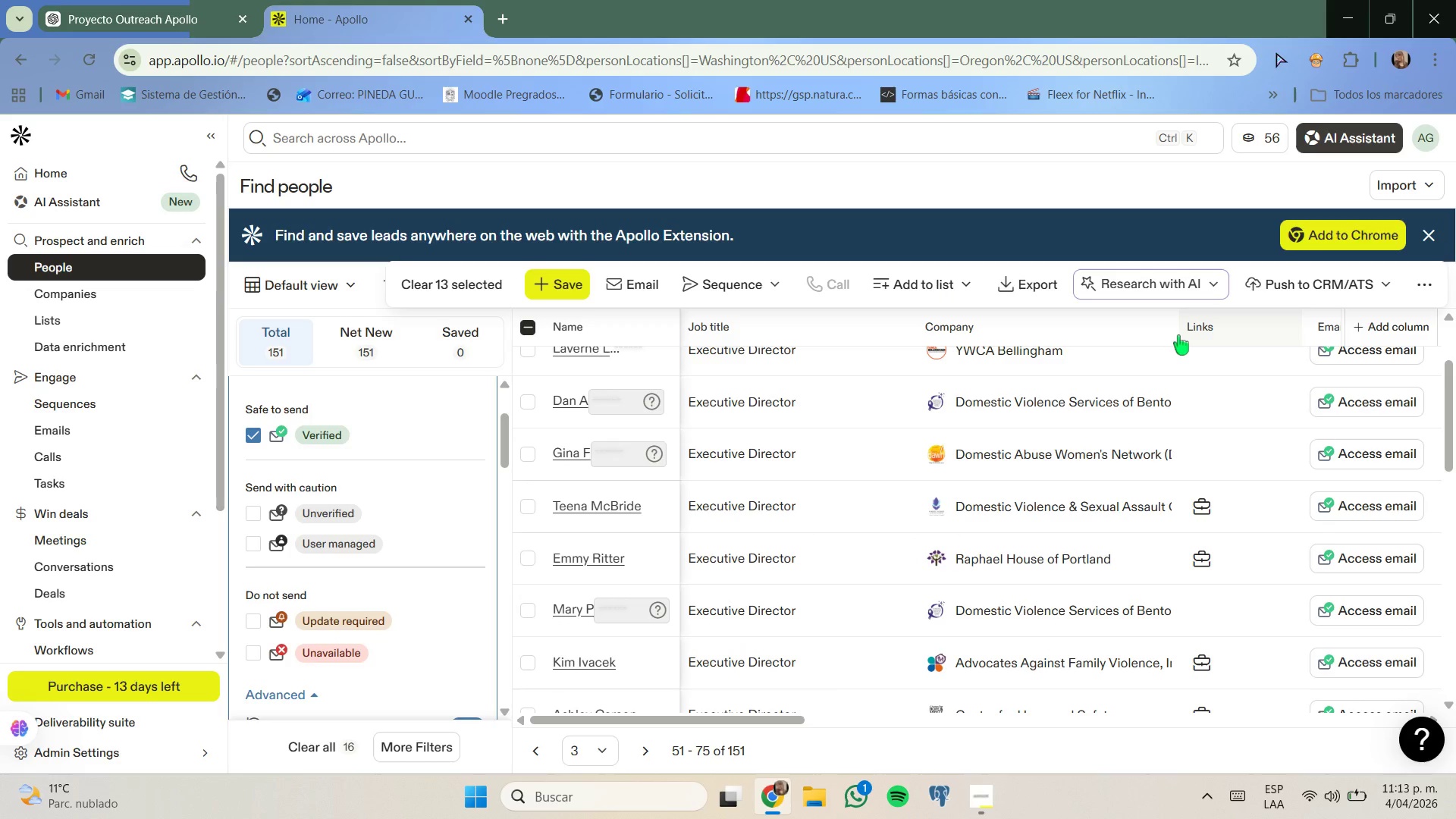 
wait(7.19)
 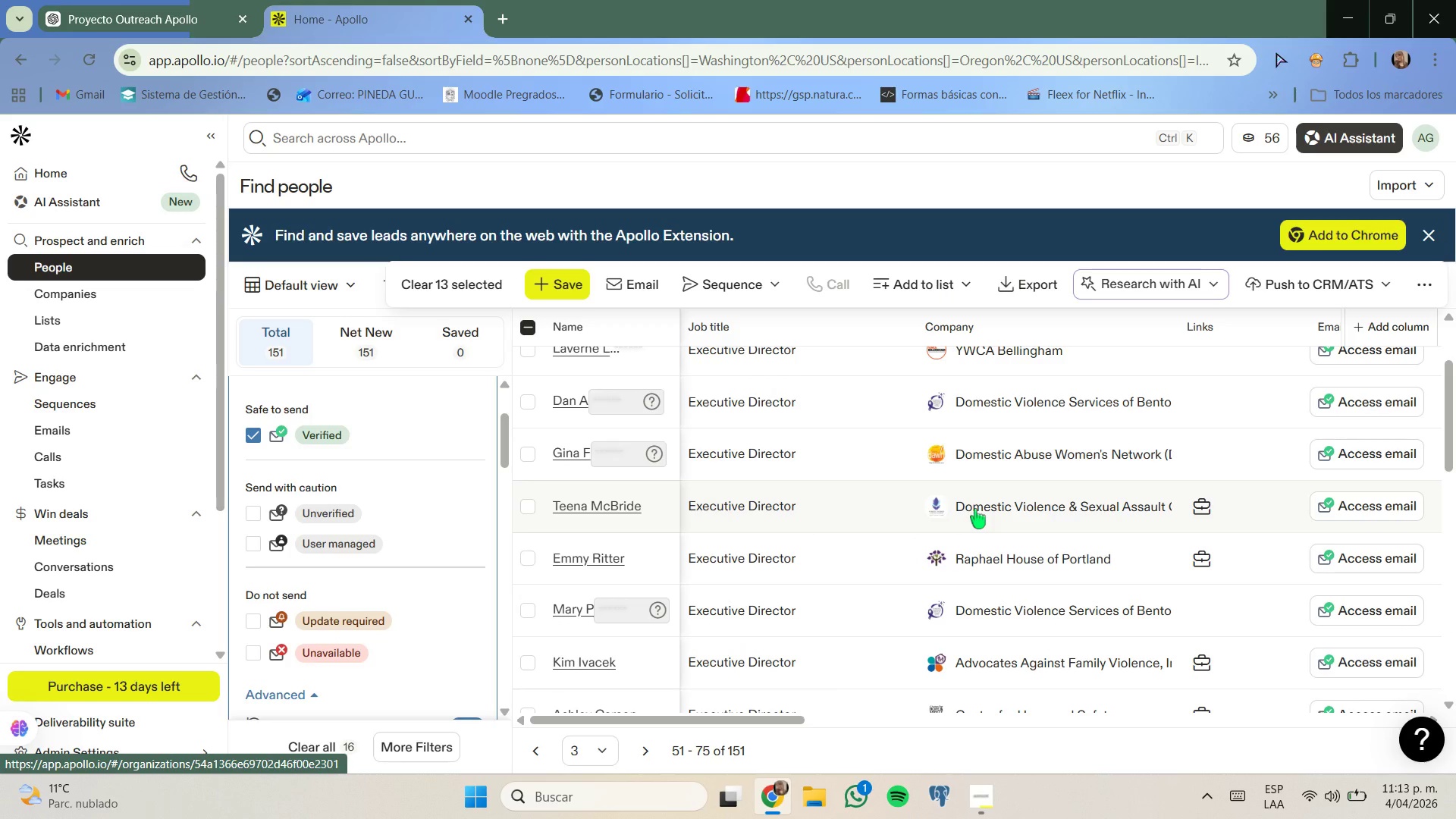 
left_click_drag(start_coordinate=[1177, 335], to_coordinate=[1211, 335])
 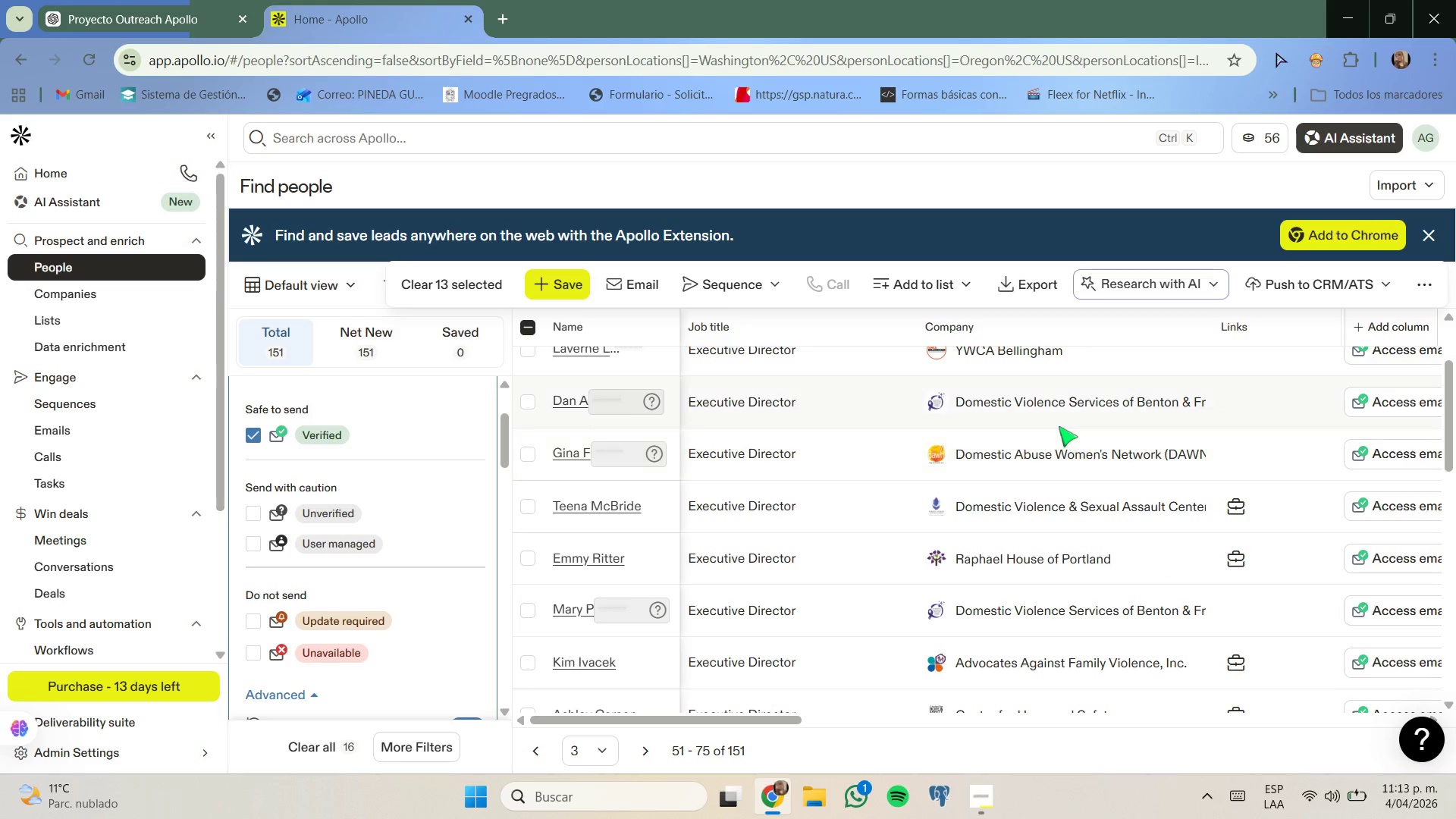 
scroll: coordinate [1058, 424], scroll_direction: down, amount: 1.0
 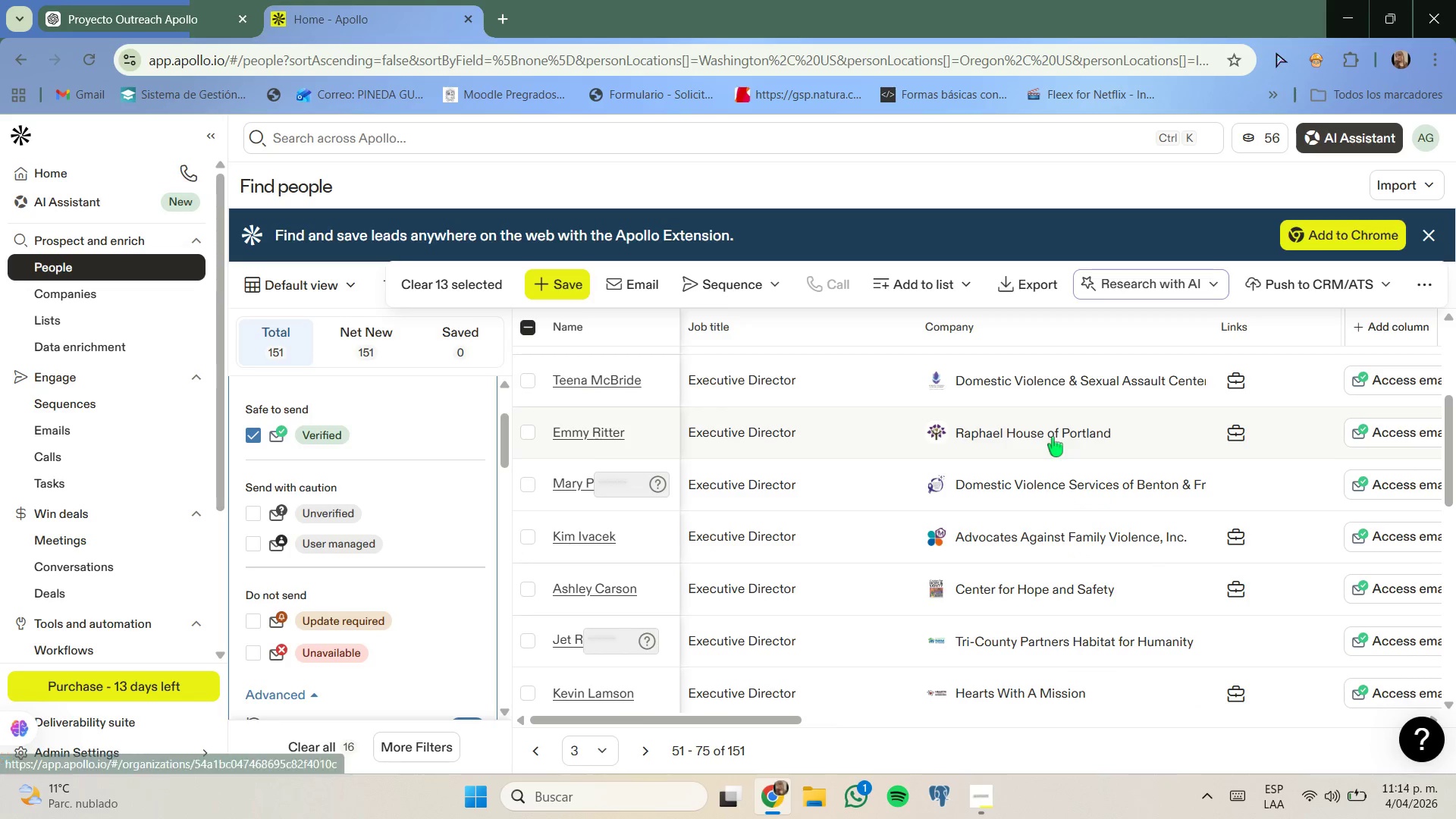 
right_click([1053, 437])
 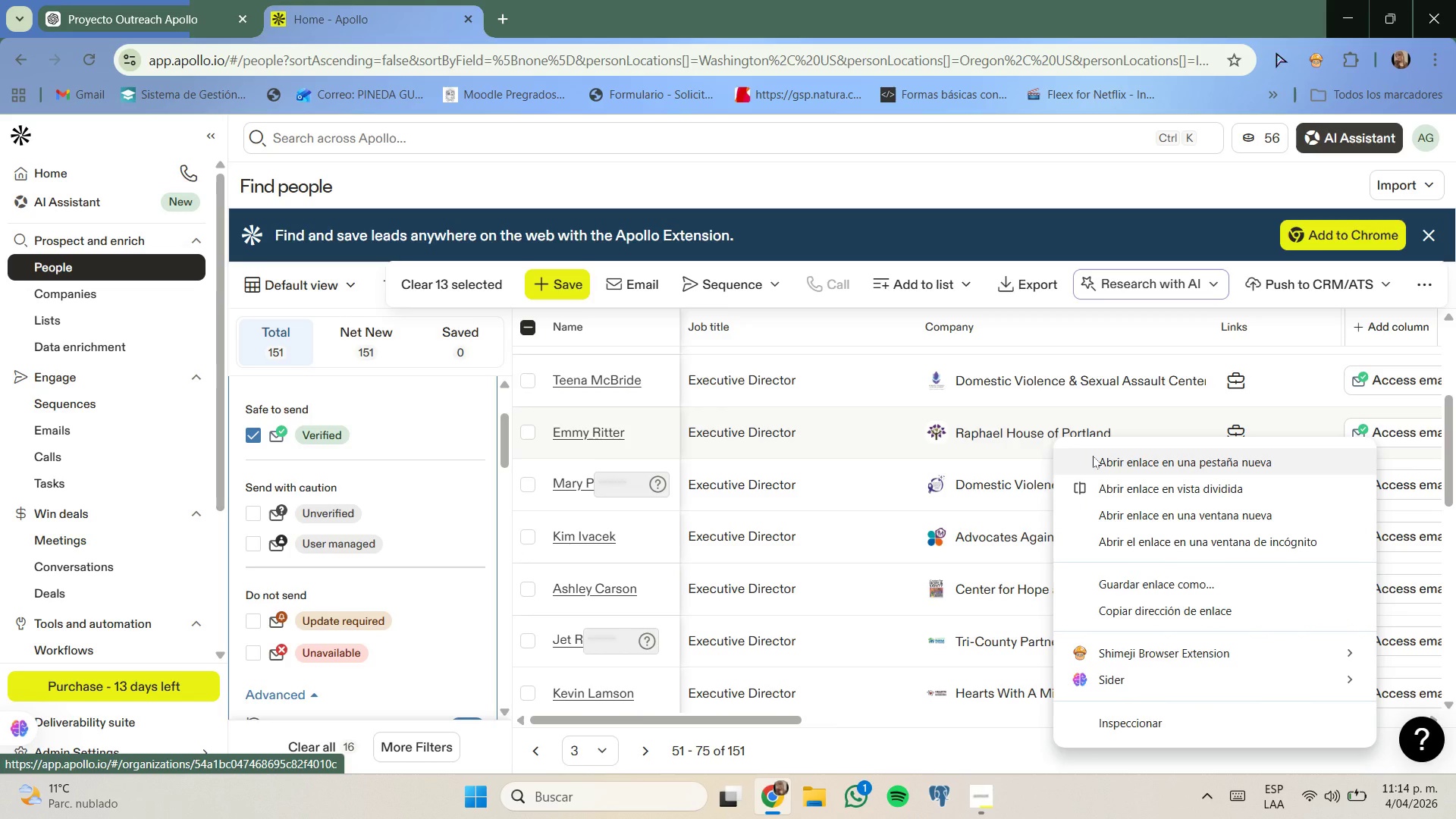 
left_click([1093, 456])
 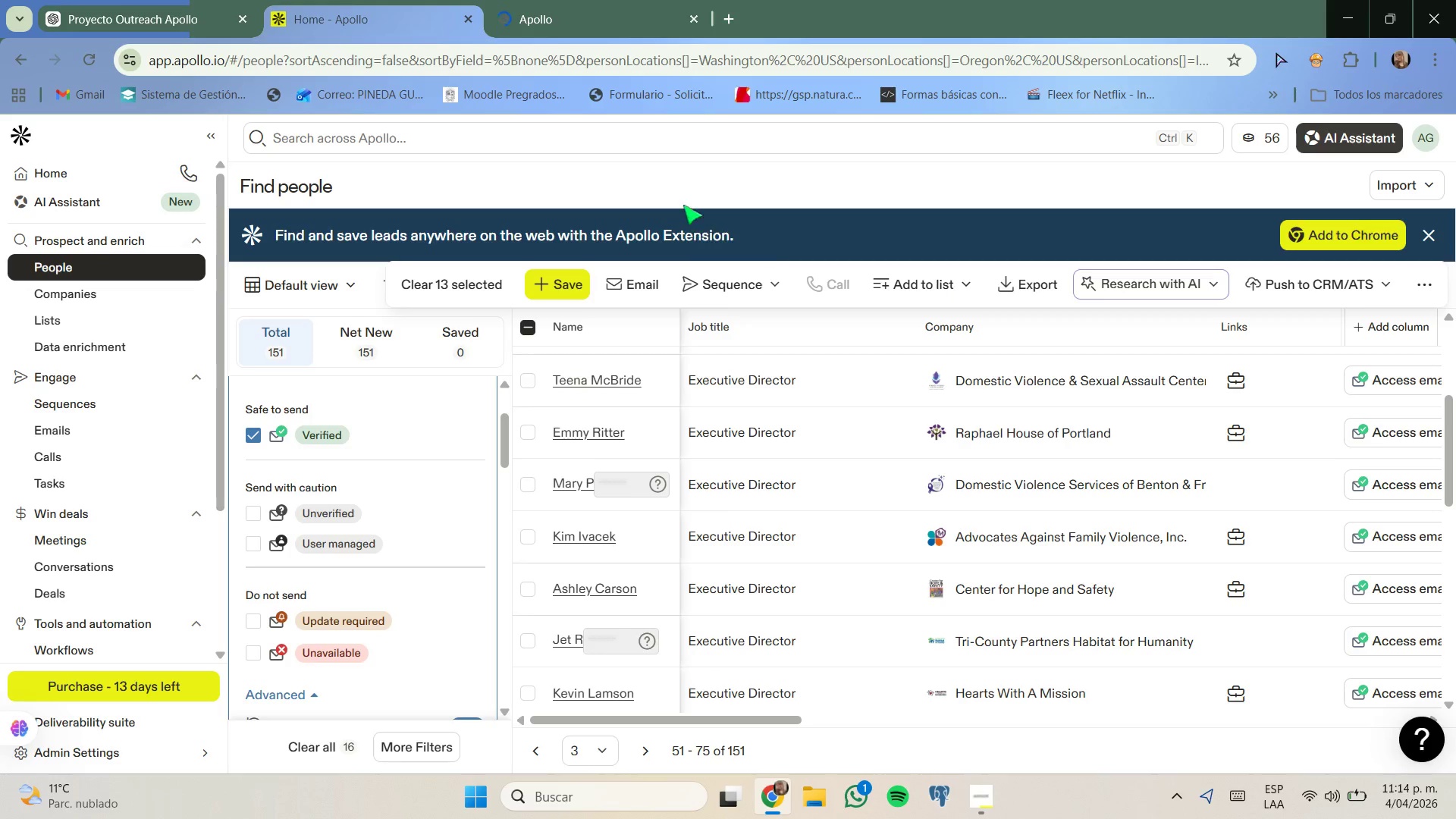 
left_click([599, 0])
 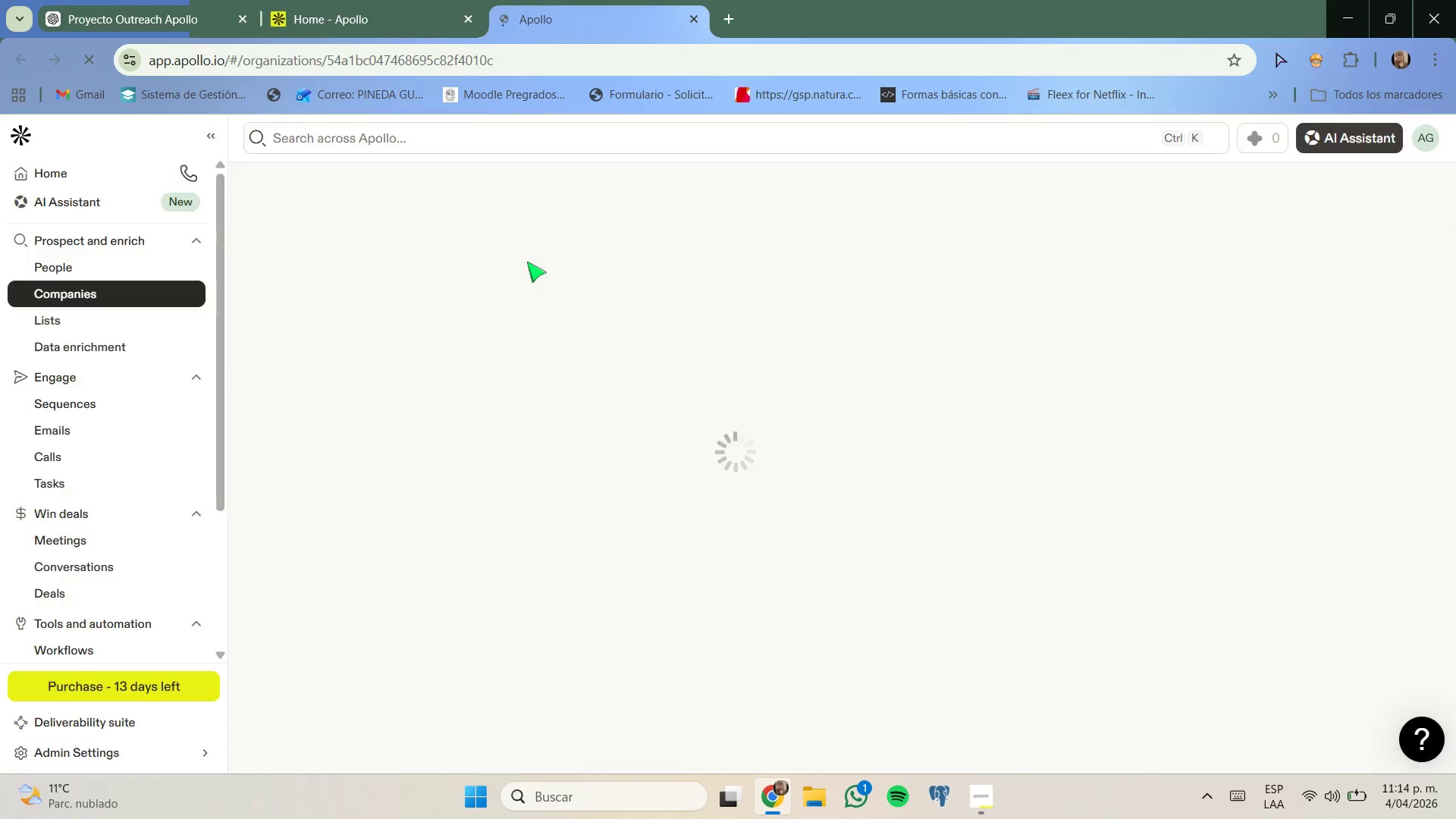 
wait(8.23)
 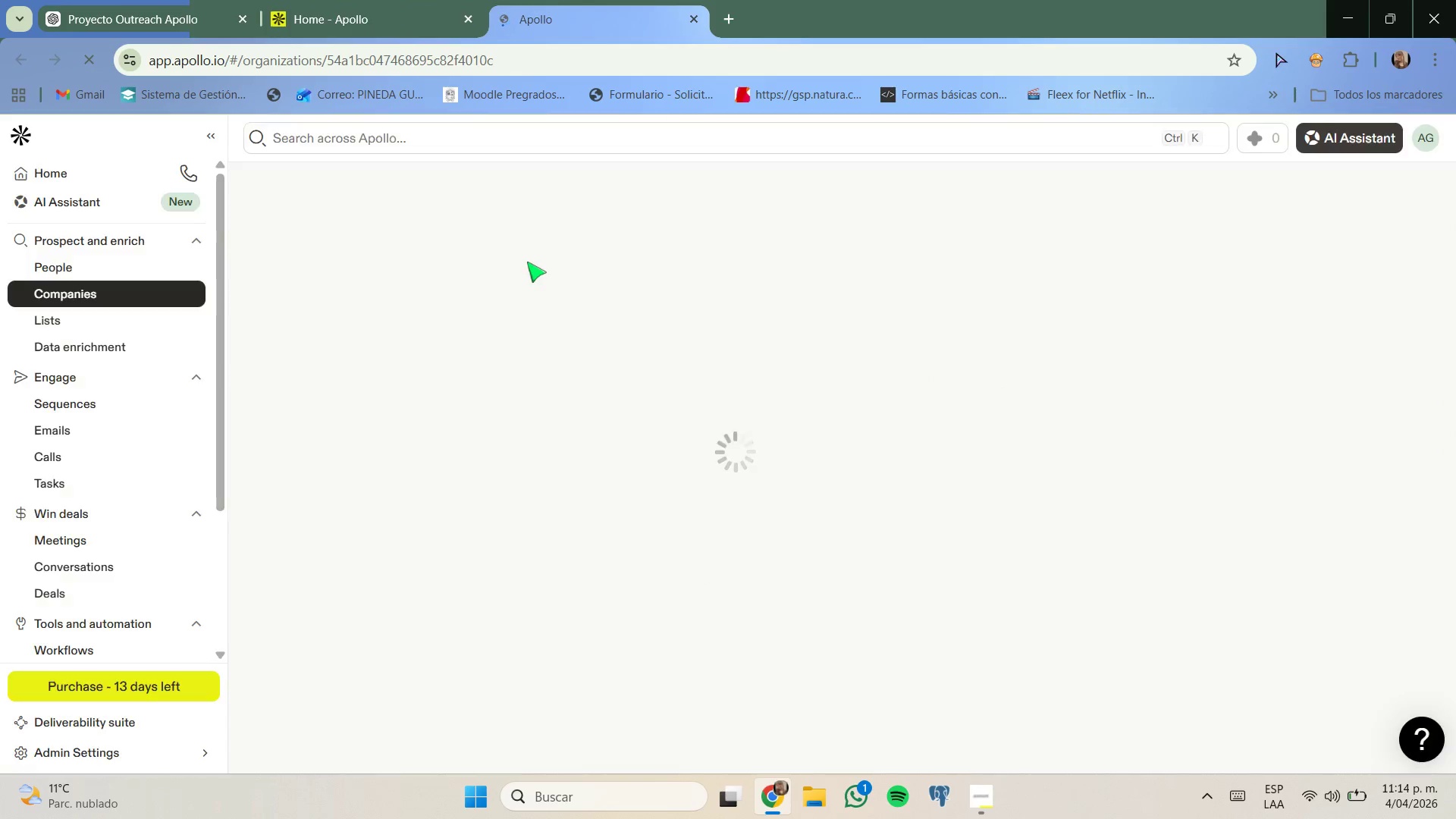 
left_click([351, 413])
 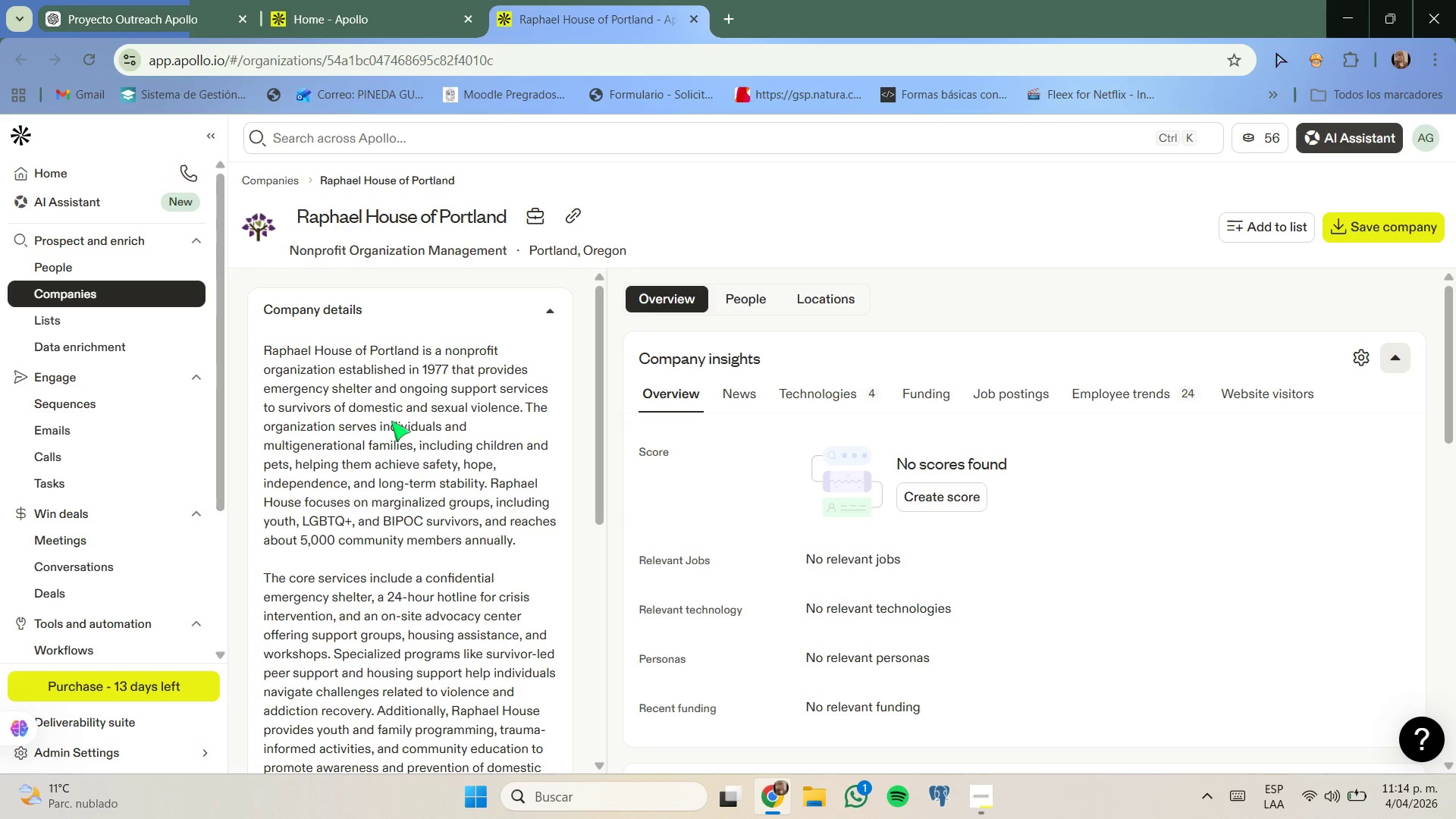 
scroll: coordinate [391, 421], scroll_direction: down, amount: 1.0
 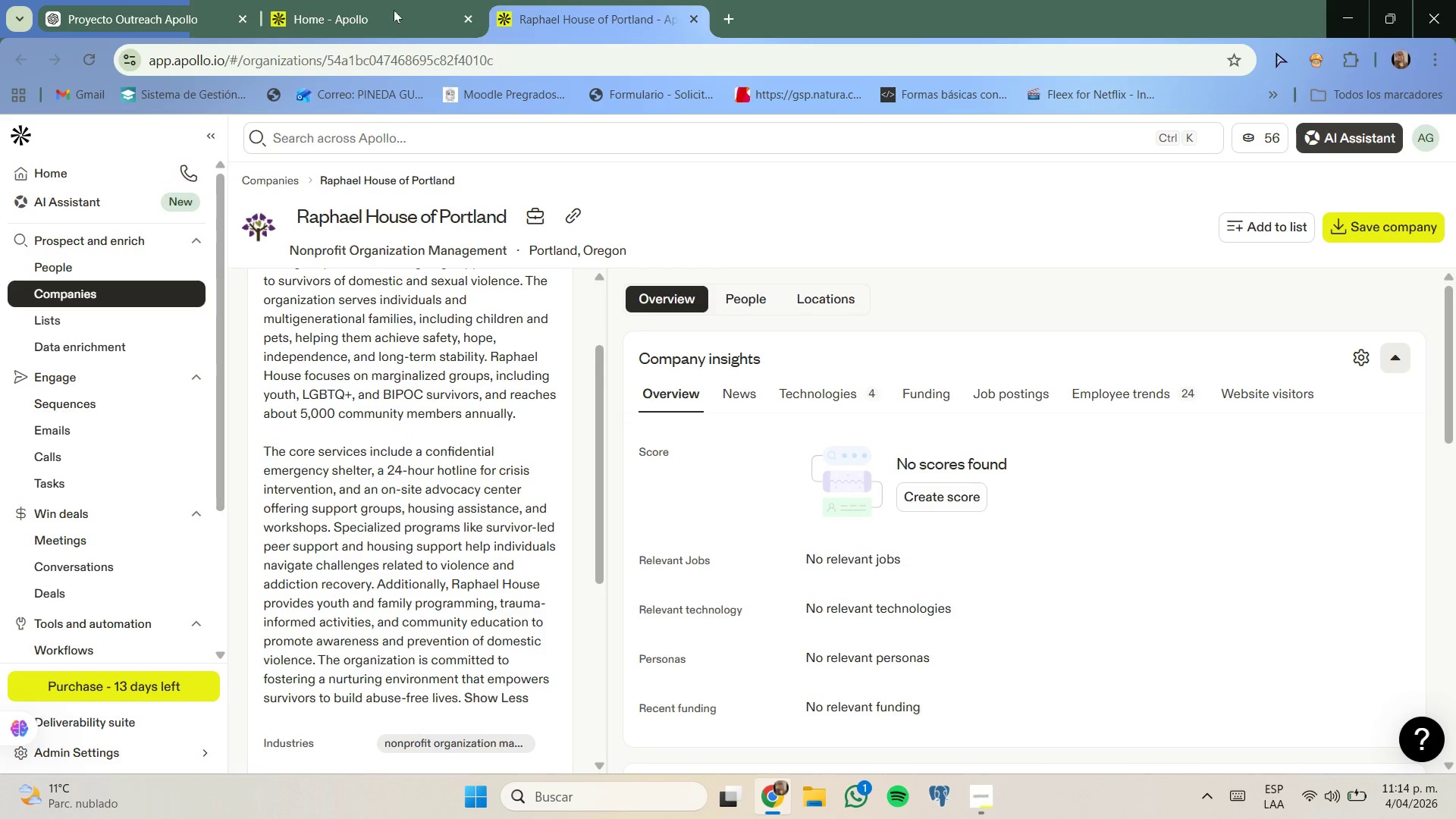 
left_click([403, 0])
 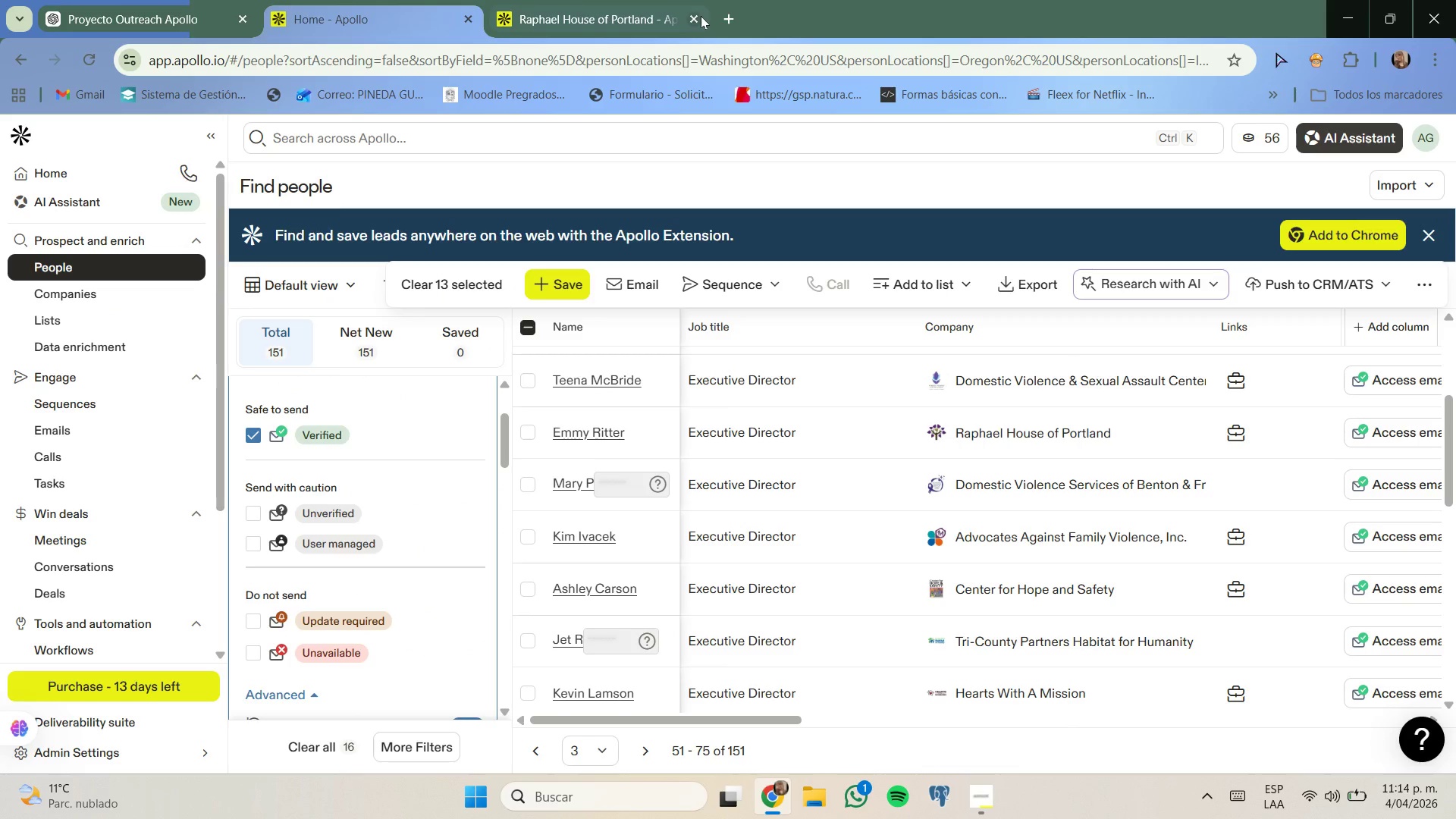 
left_click([695, 16])
 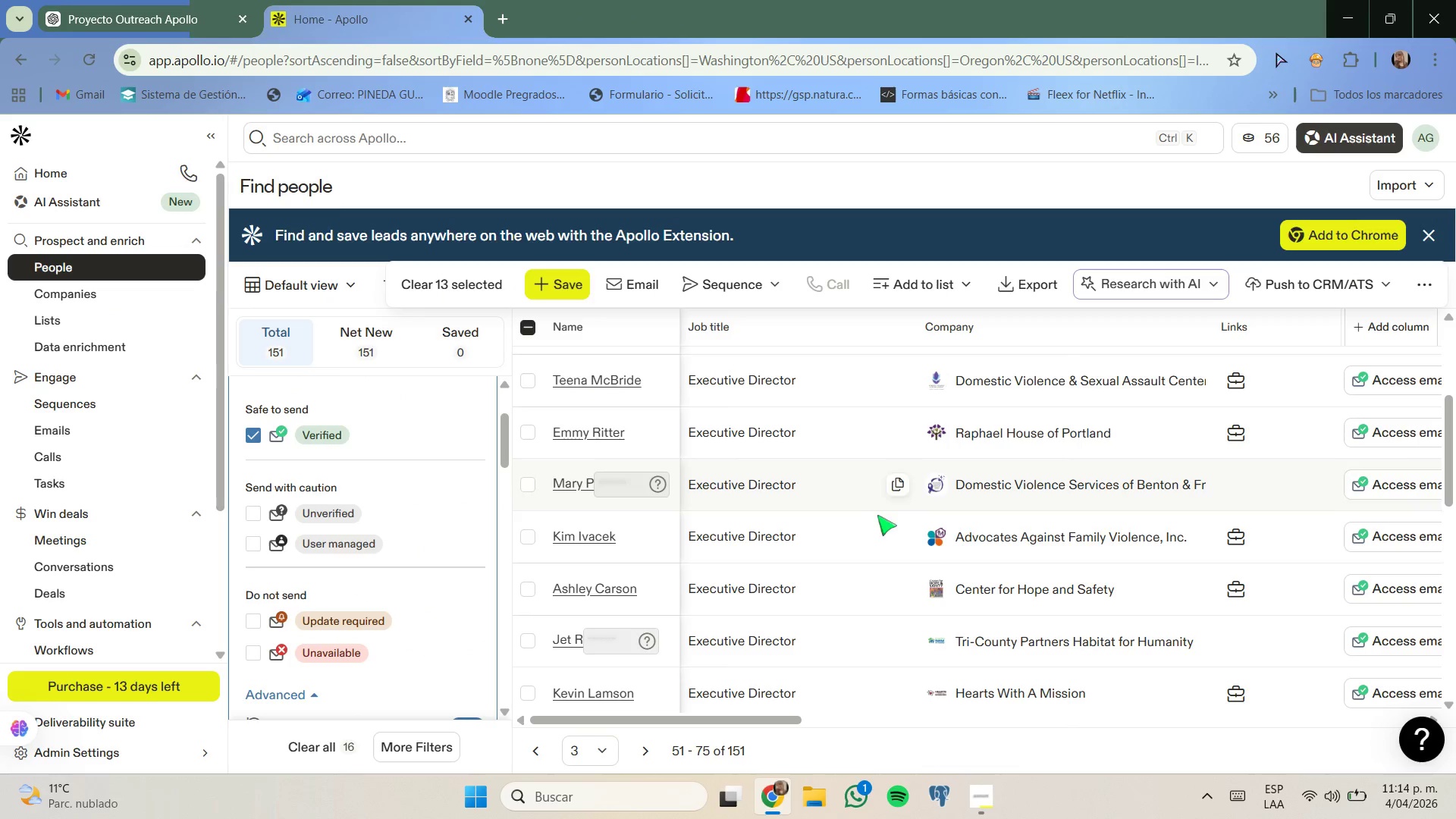 
scroll: coordinate [885, 520], scroll_direction: down, amount: 1.0
 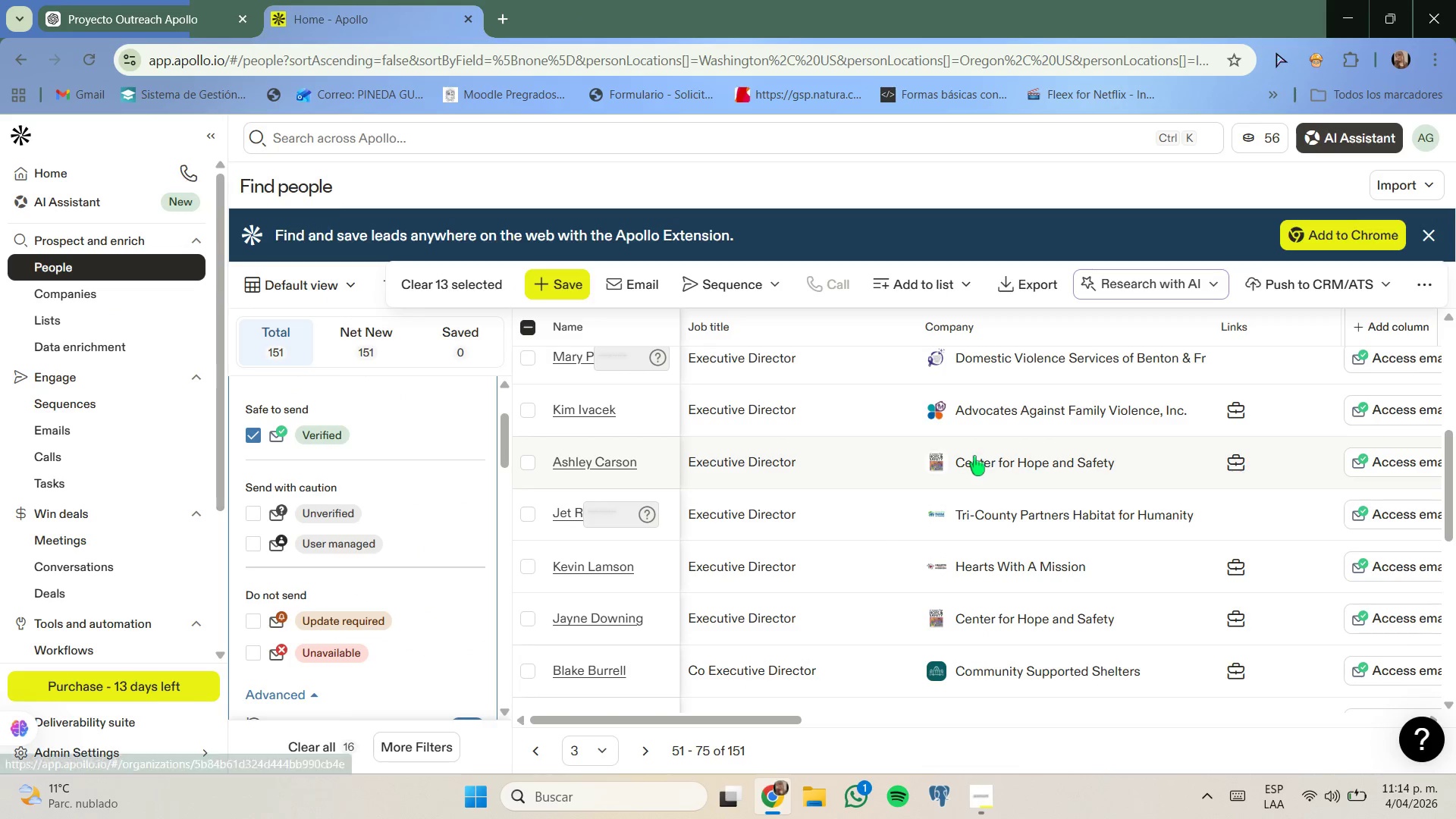 
right_click([975, 461])
 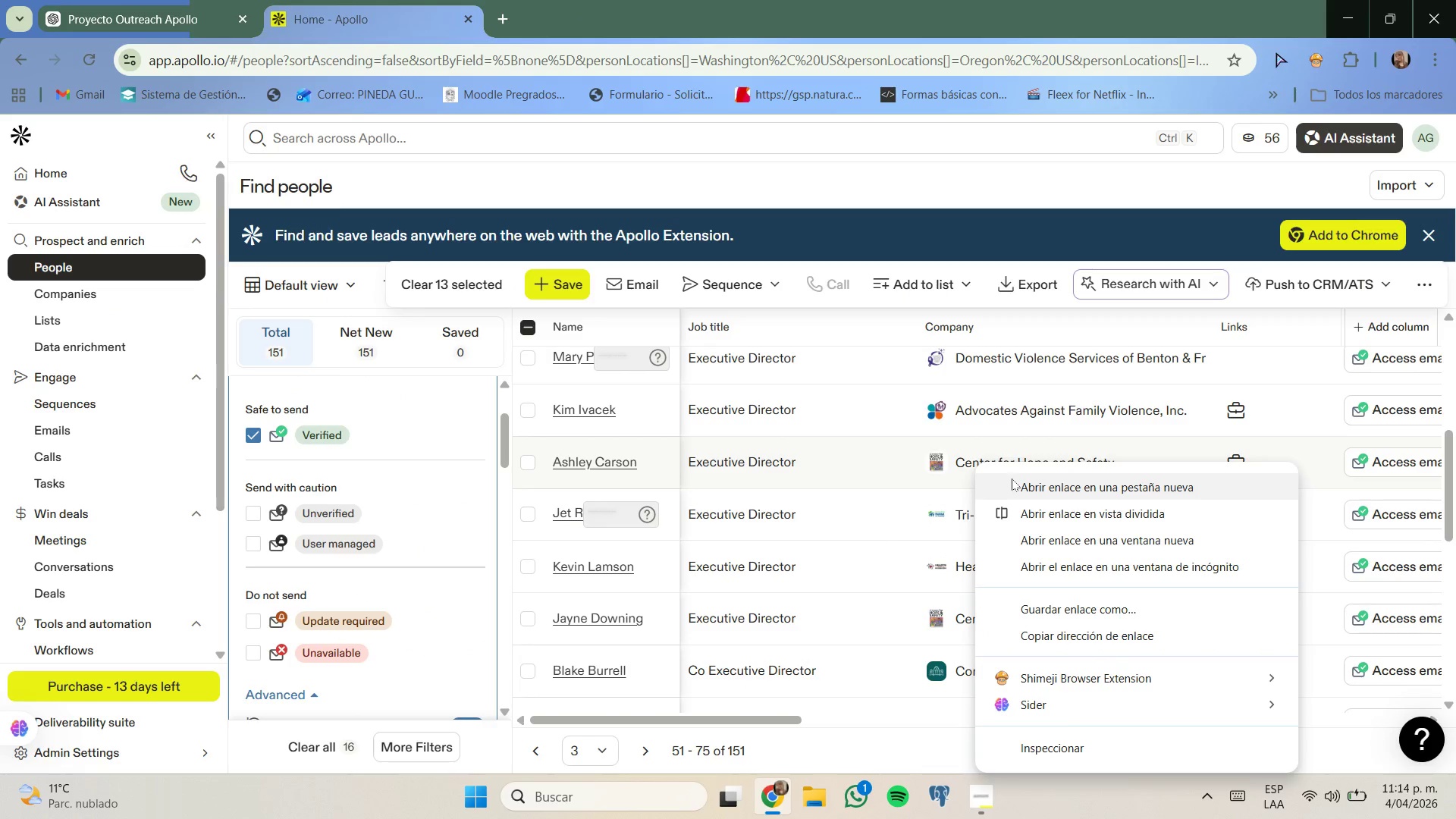 
left_click([1012, 479])
 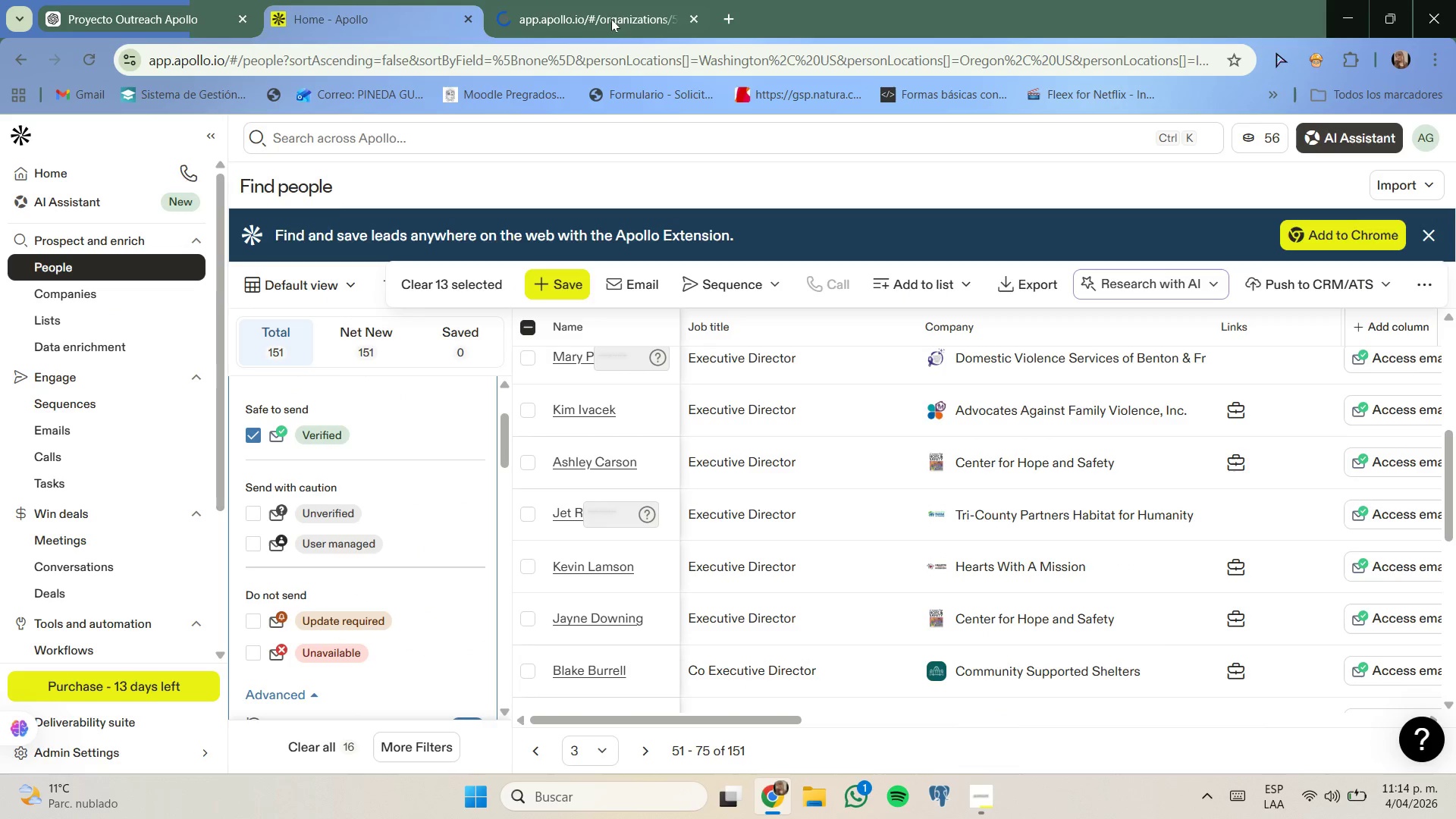 
left_click([592, 0])
 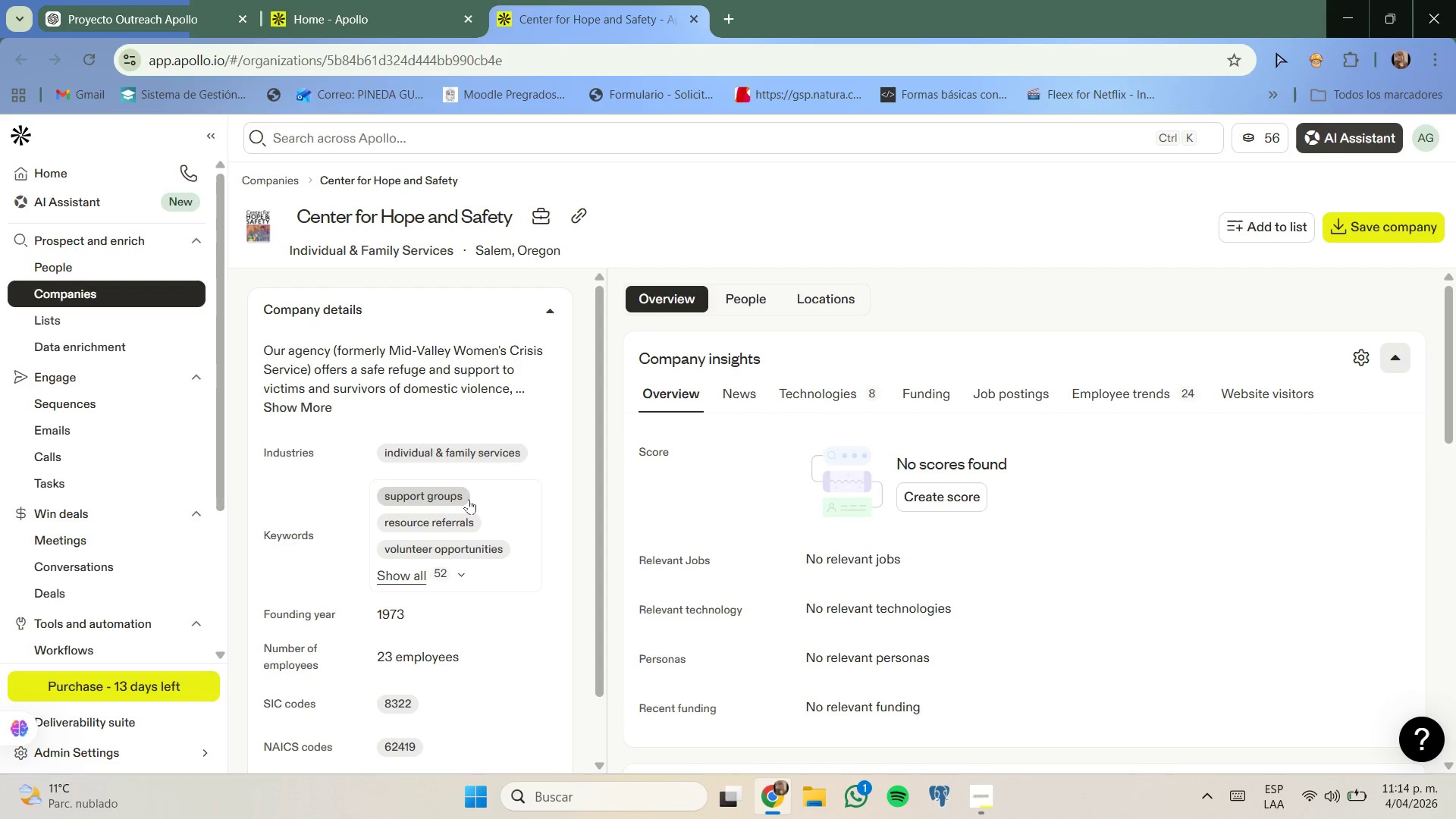 
wait(14.56)
 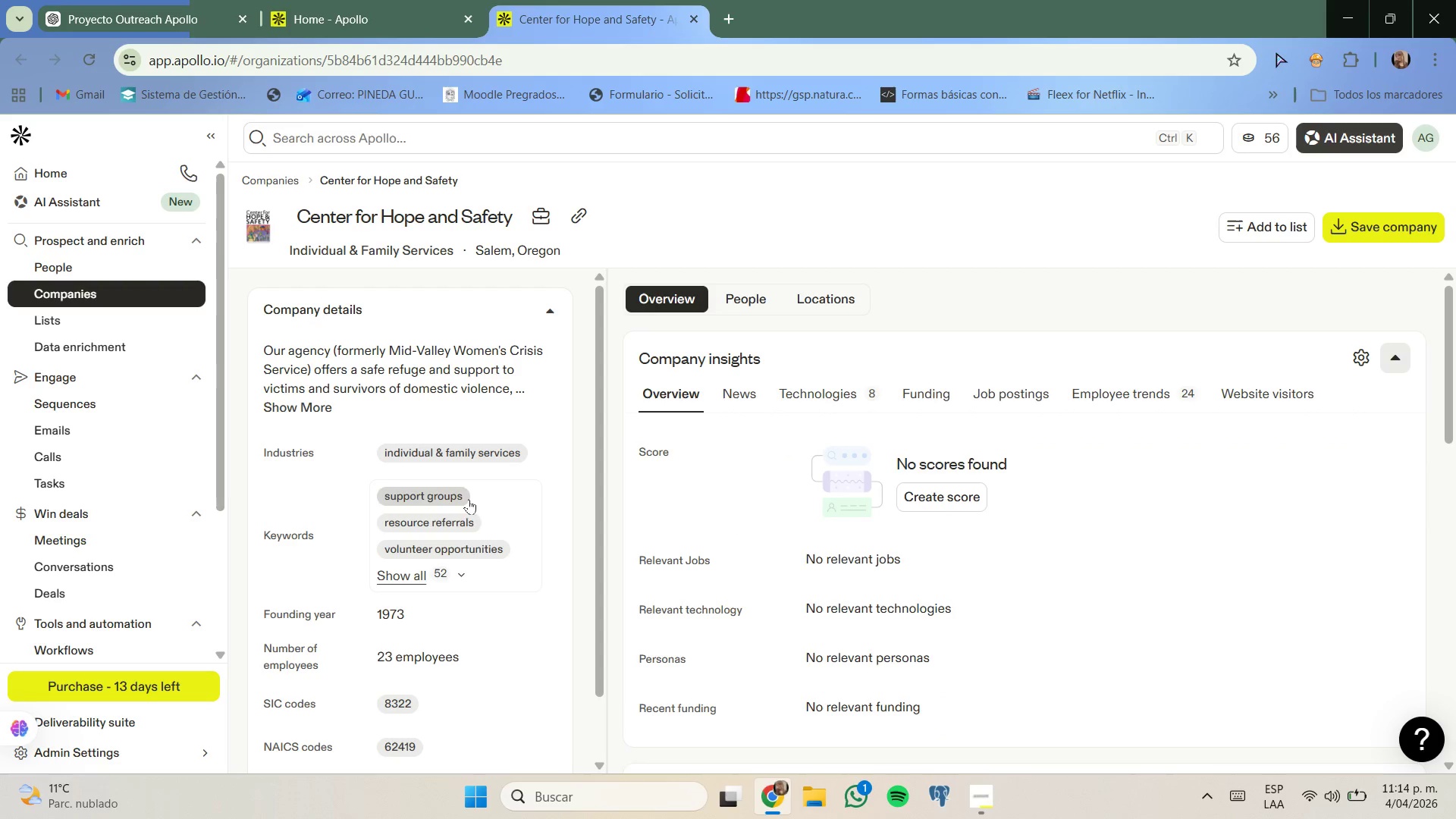 
left_click([697, 15])
 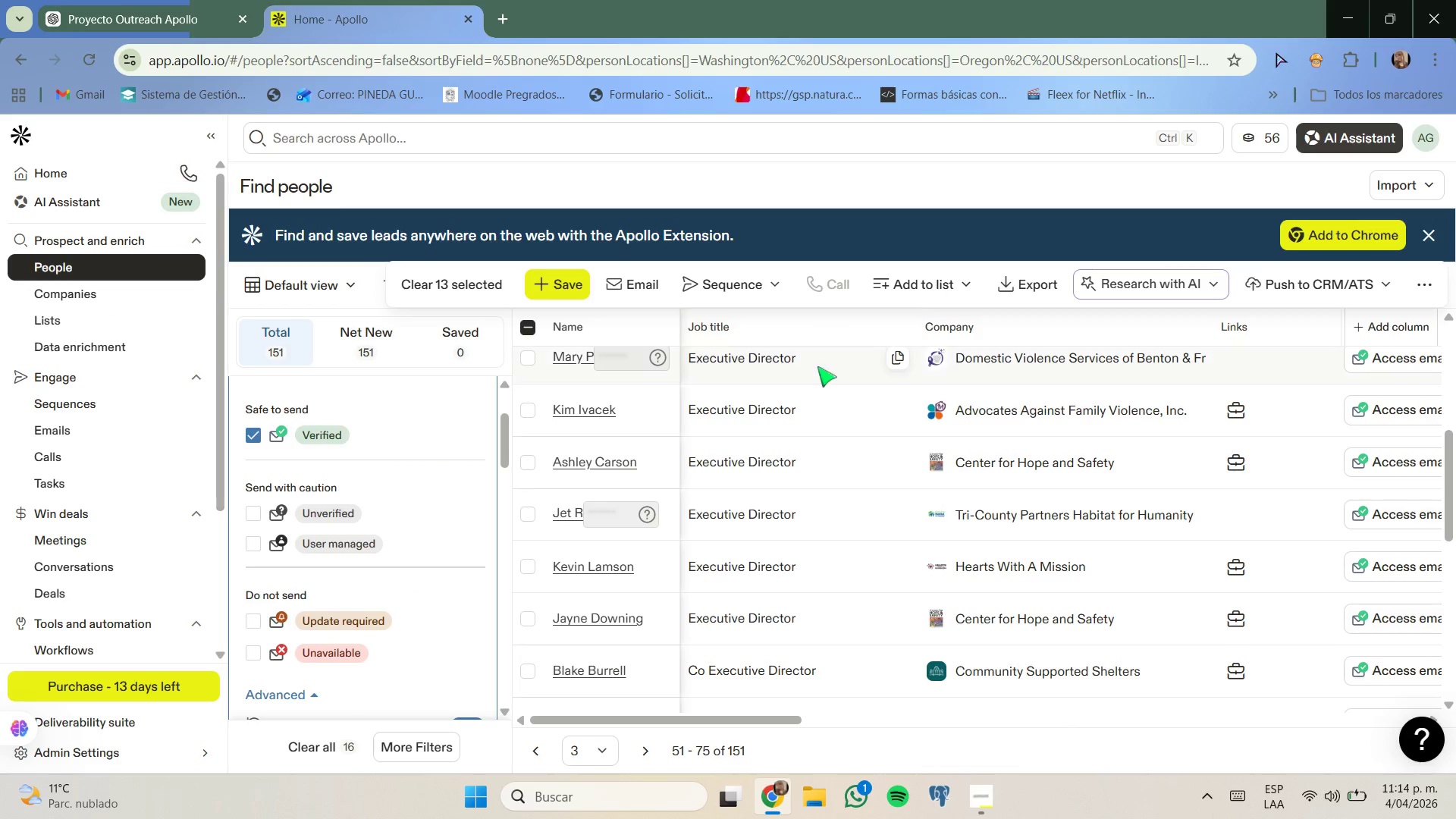 
scroll: coordinate [792, 375], scroll_direction: down, amount: 2.0
 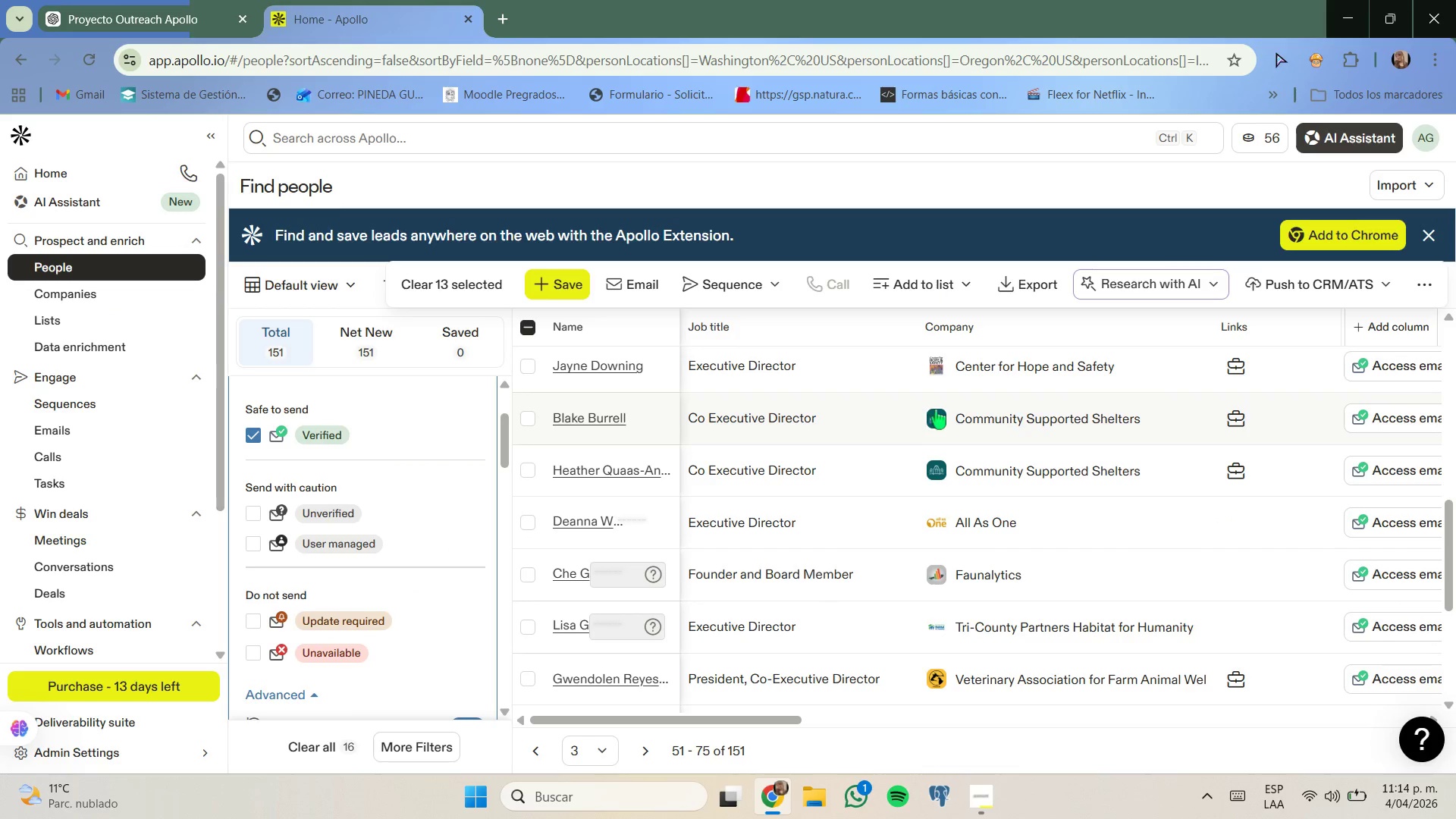 
right_click([956, 410])
 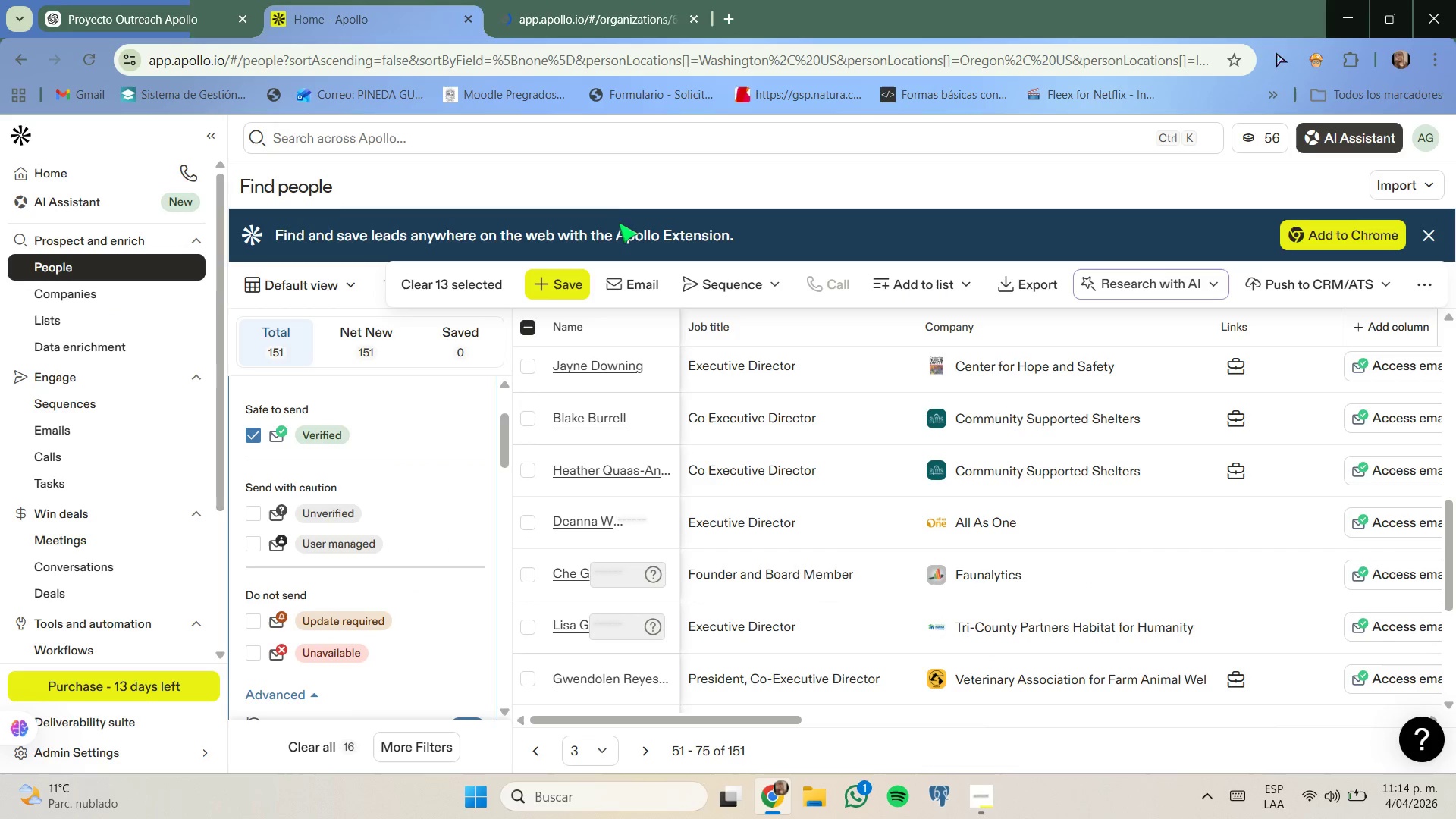 
left_click([595, 25])
 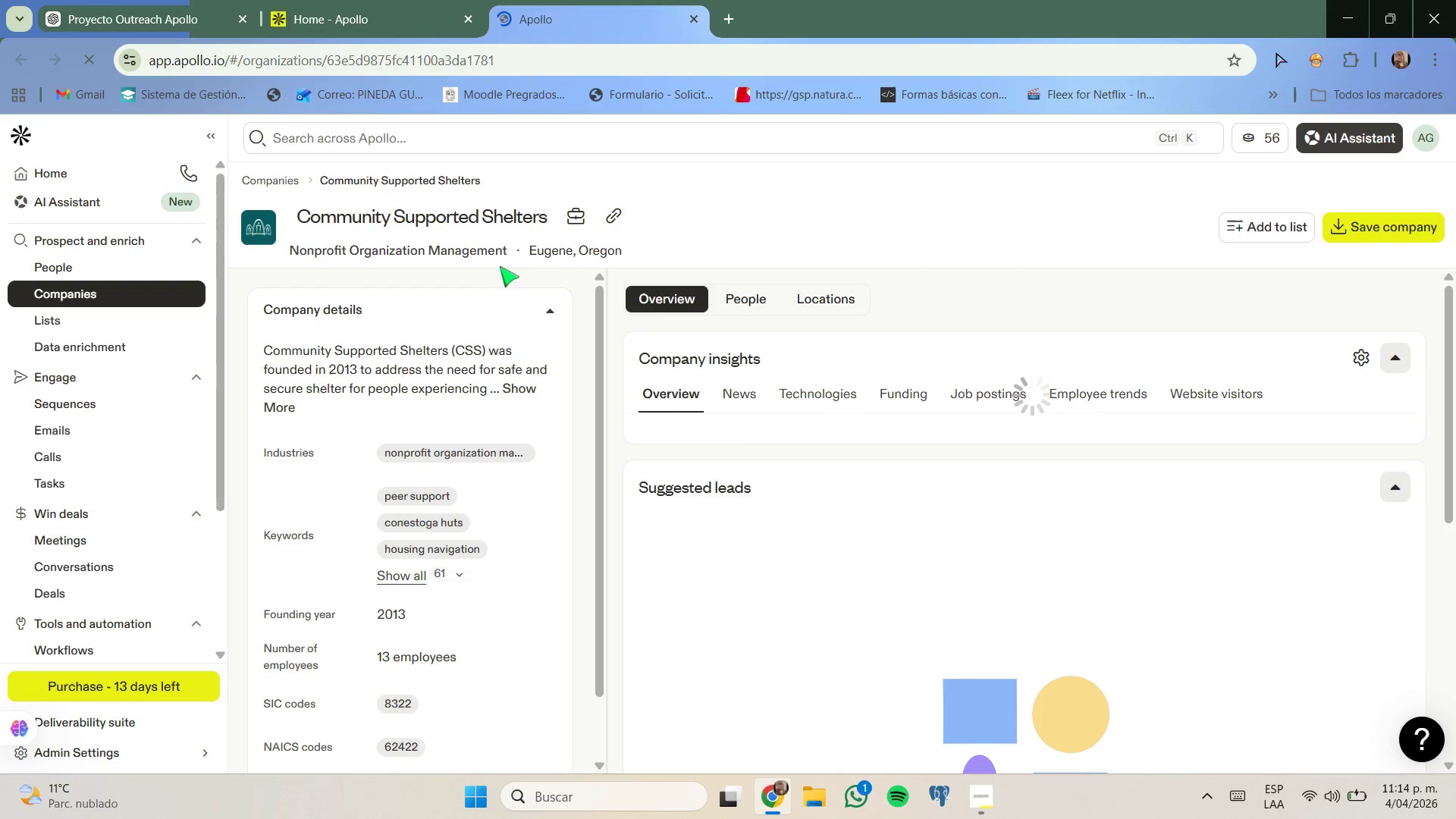 
wait(7.17)
 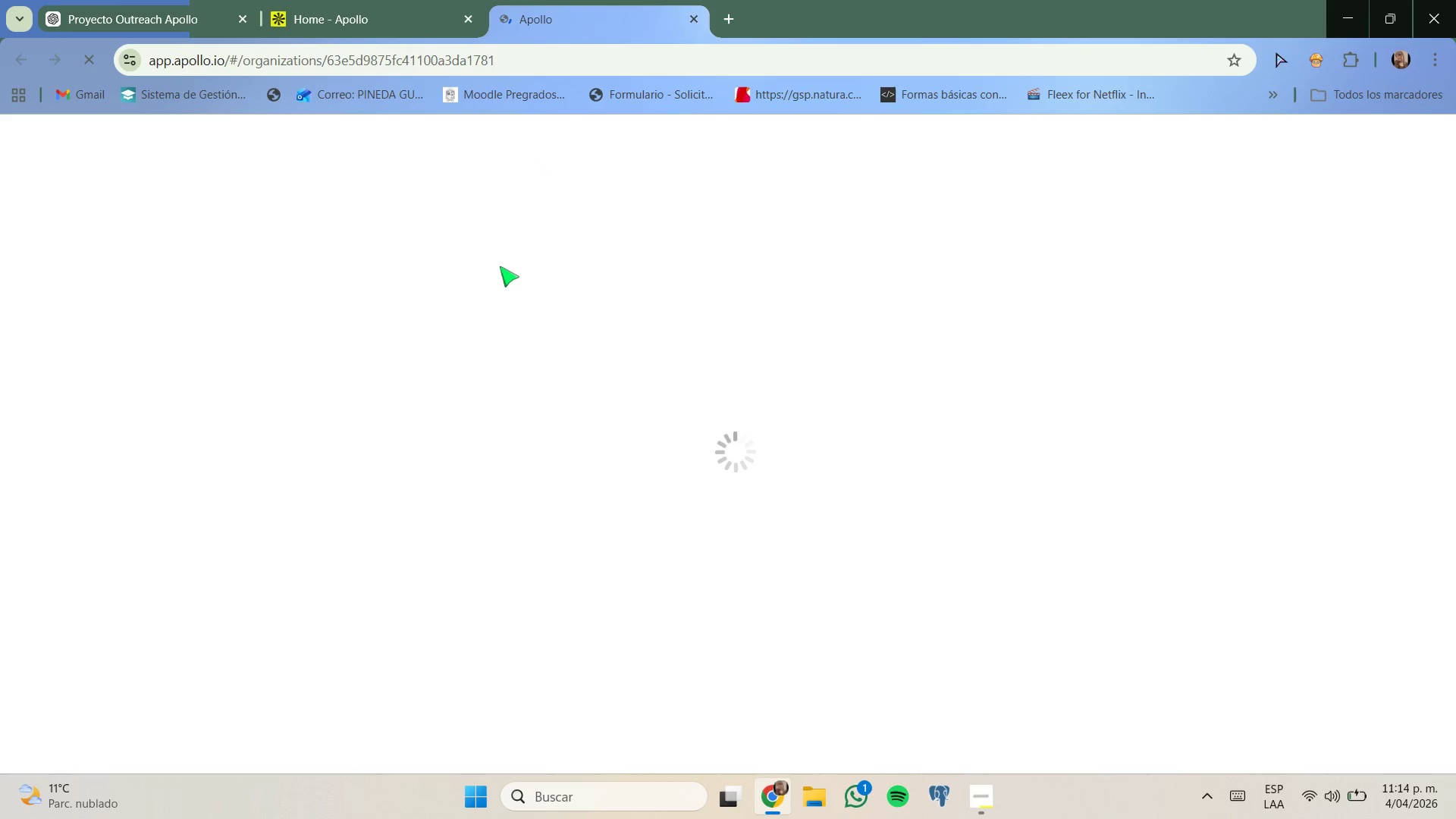 
left_click([513, 385])
 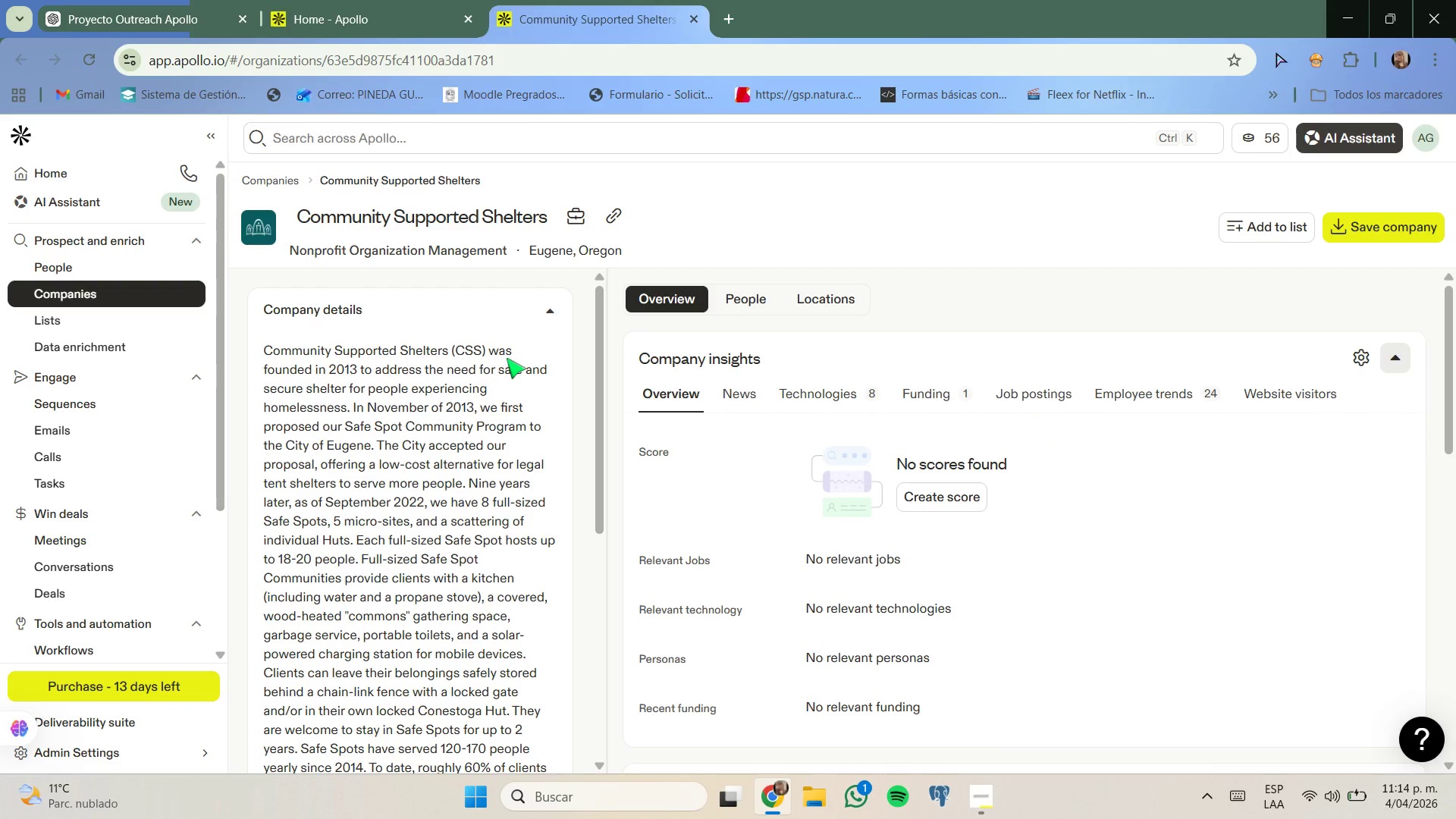 
scroll: coordinate [507, 358], scroll_direction: down, amount: 2.0
 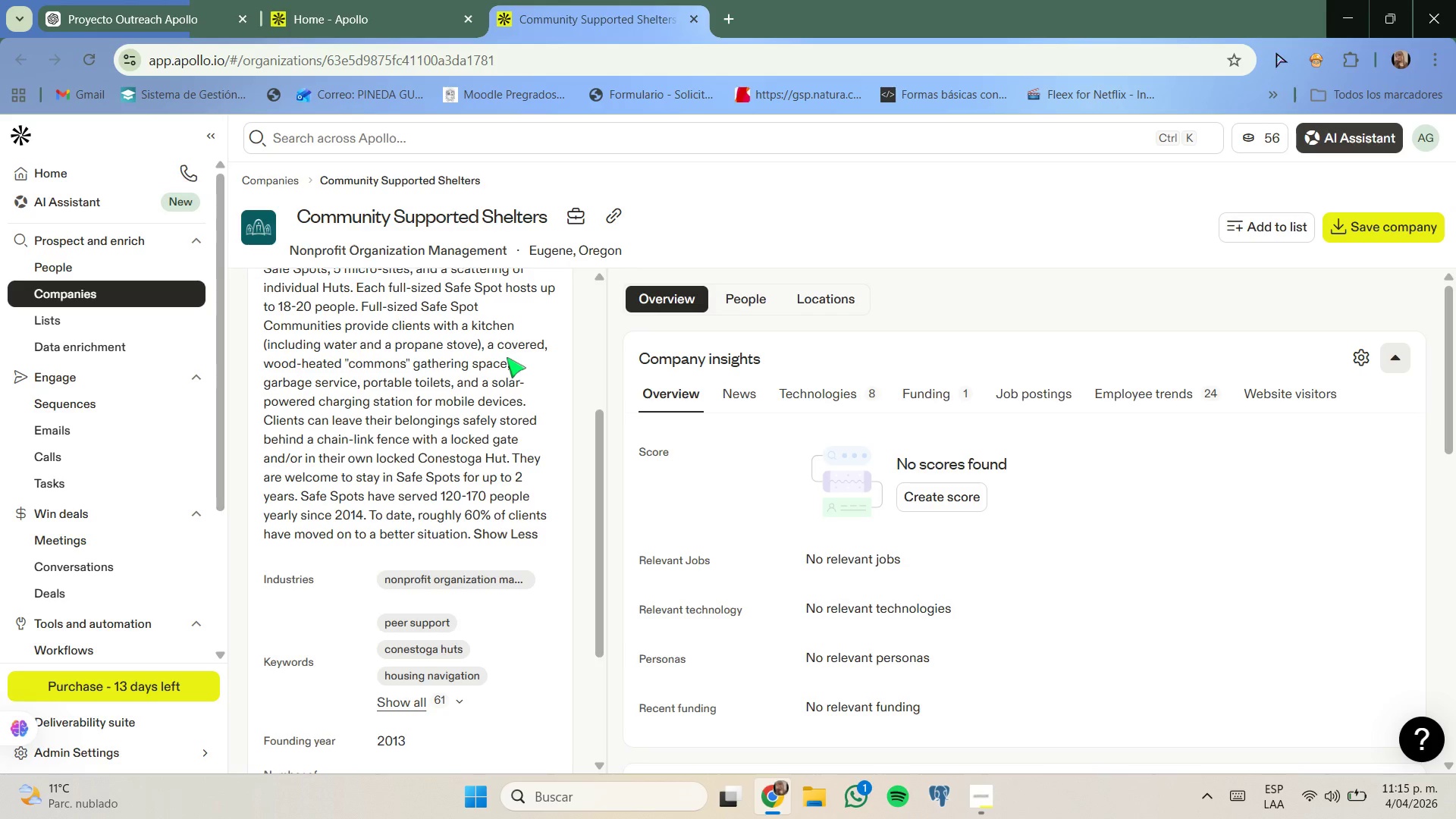 
scroll: coordinate [507, 357], scroll_direction: none, amount: 0.0
 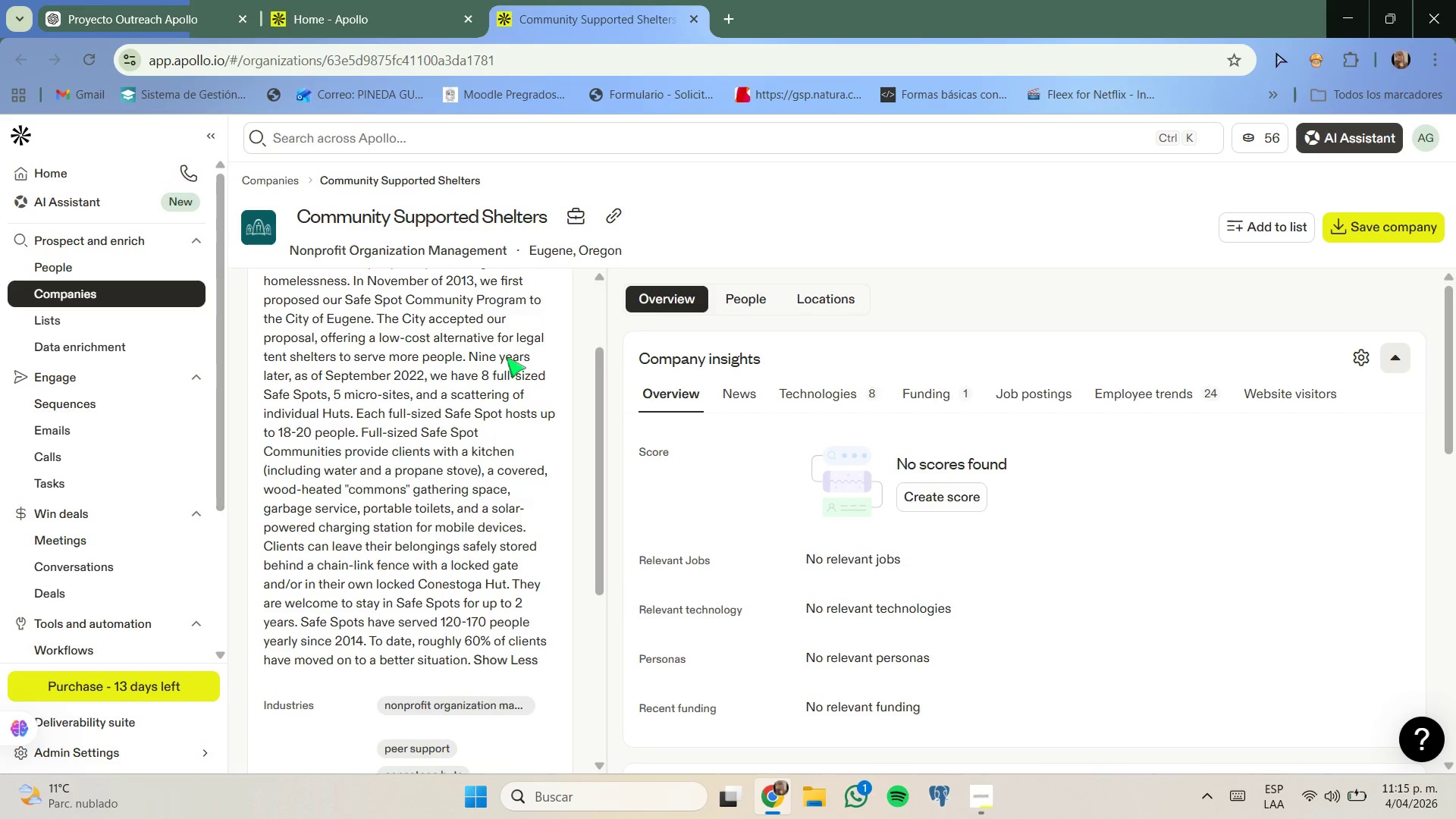 
scroll: coordinate [507, 357], scroll_direction: up, amount: 1.0
 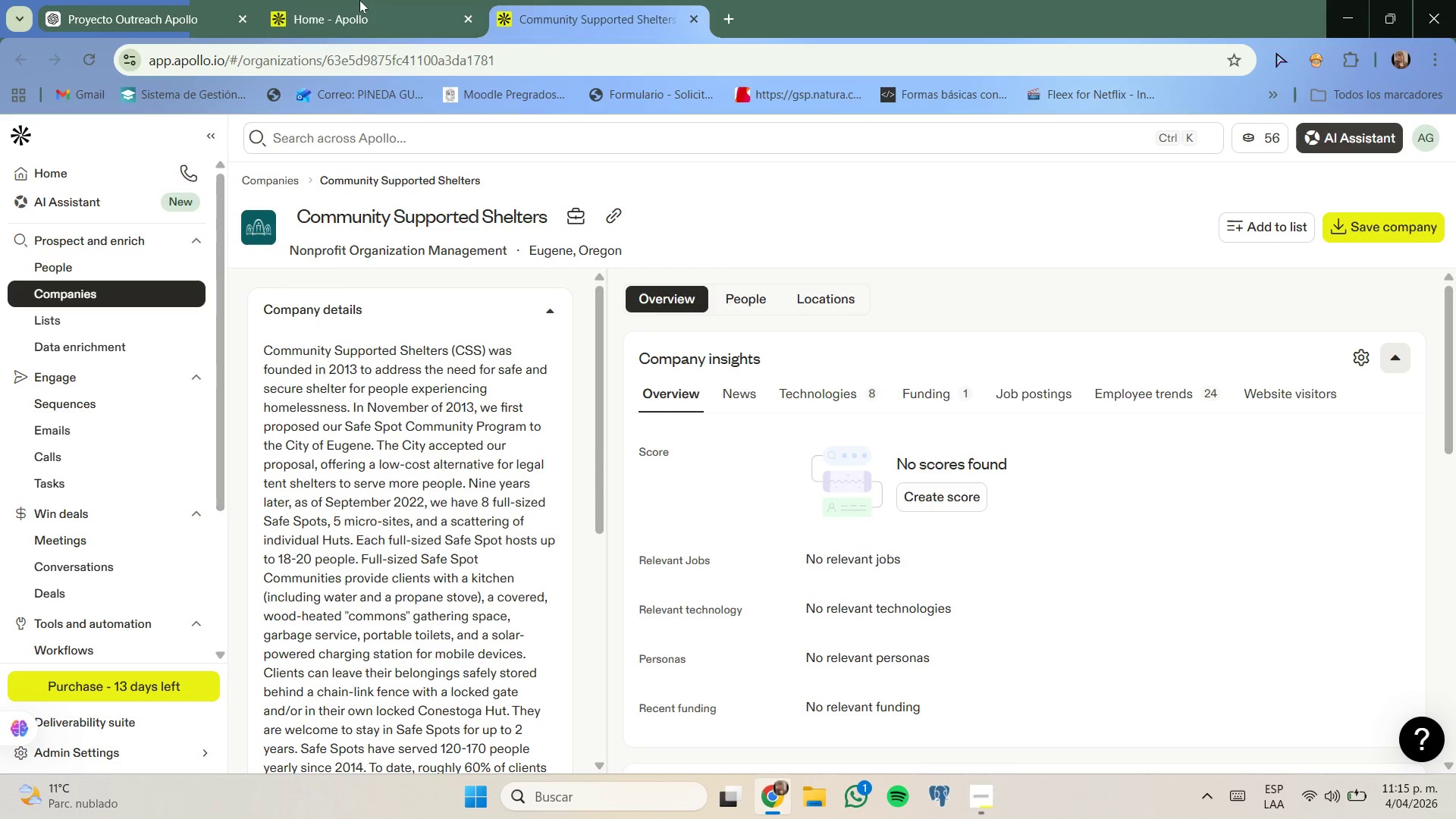 
left_click([372, 0])
 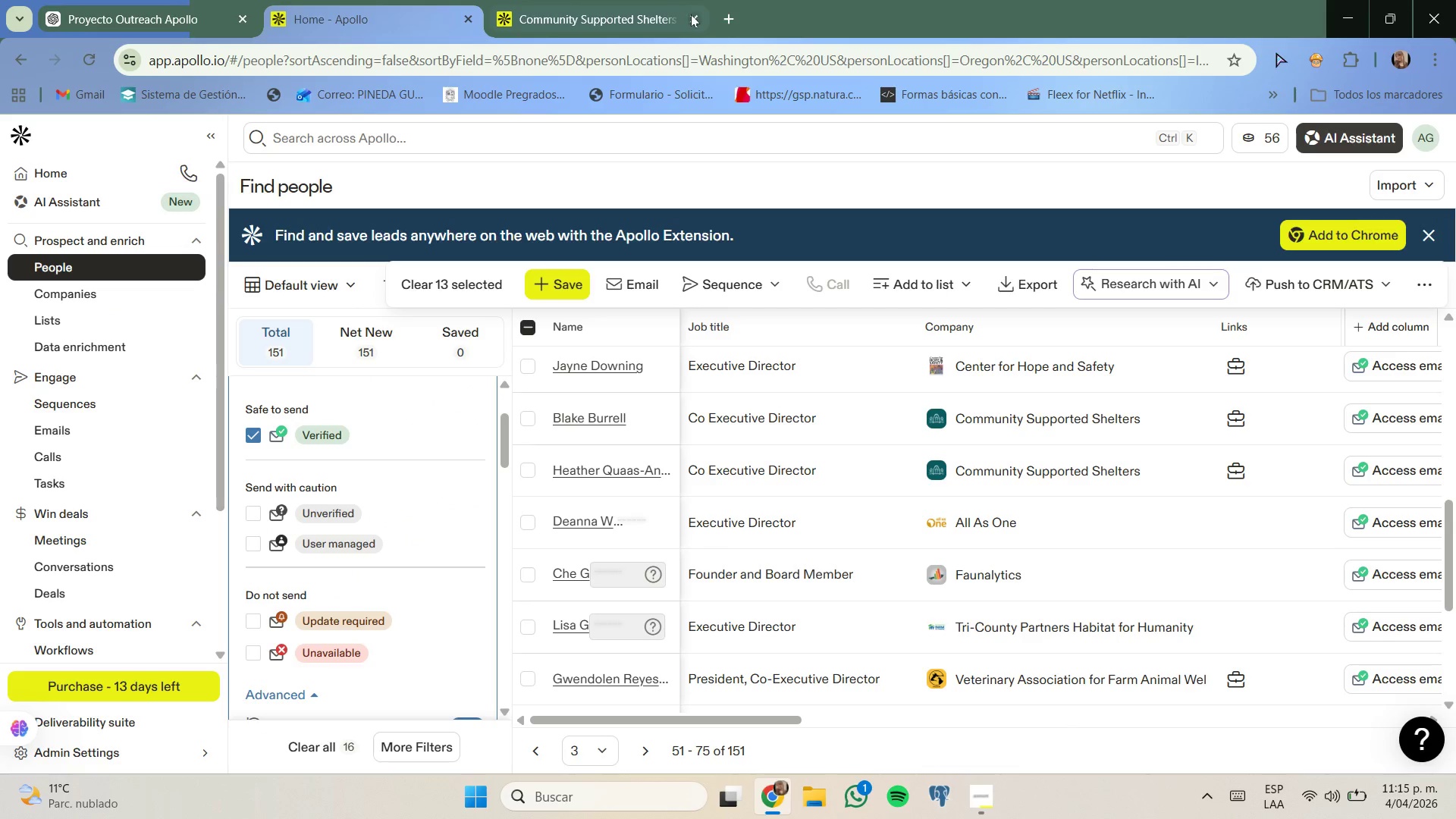 
left_click([691, 14])
 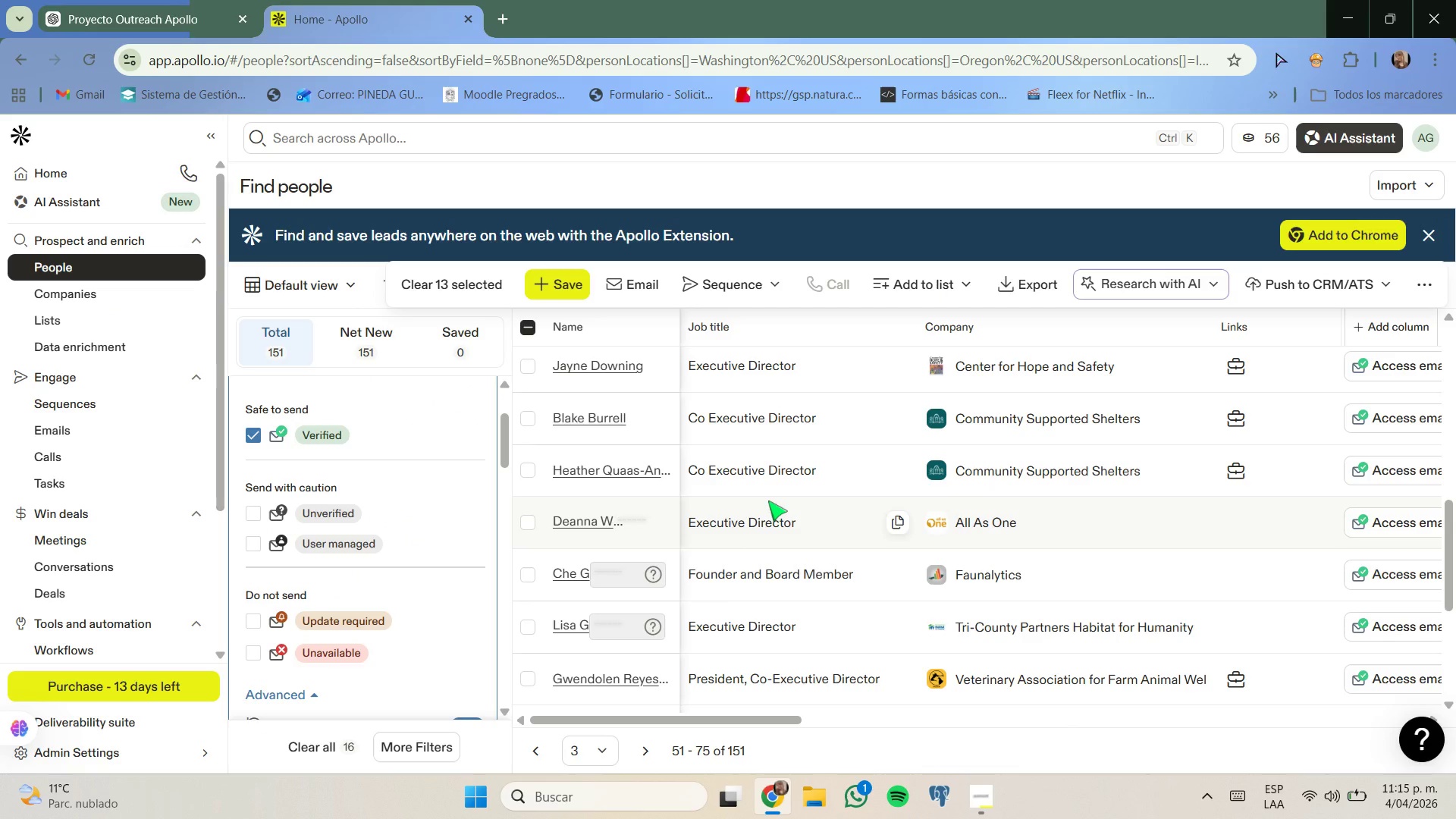 
scroll: coordinate [768, 500], scroll_direction: none, amount: 0.0
 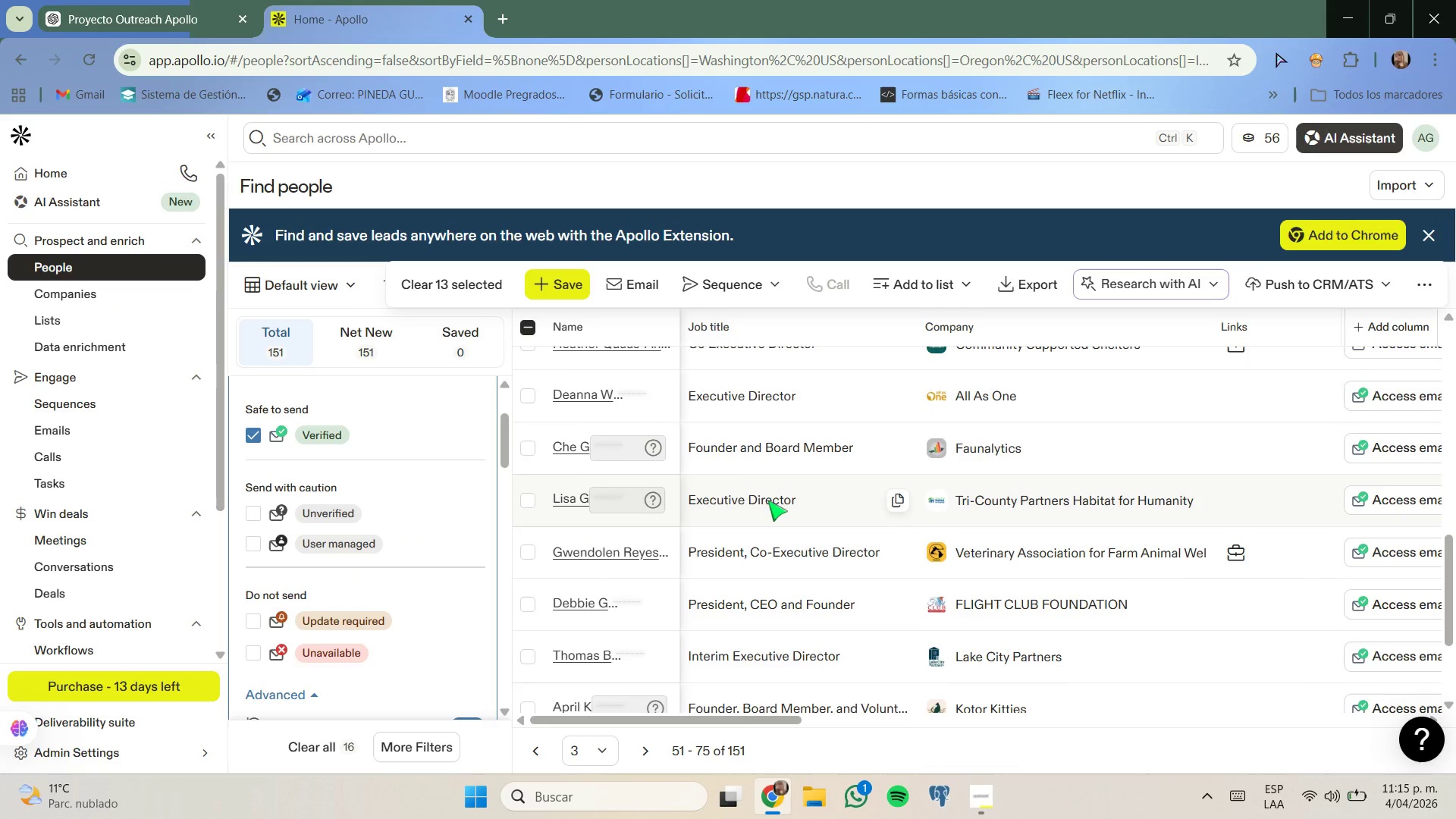 
scroll: coordinate [768, 500], scroll_direction: down, amount: 1.0
 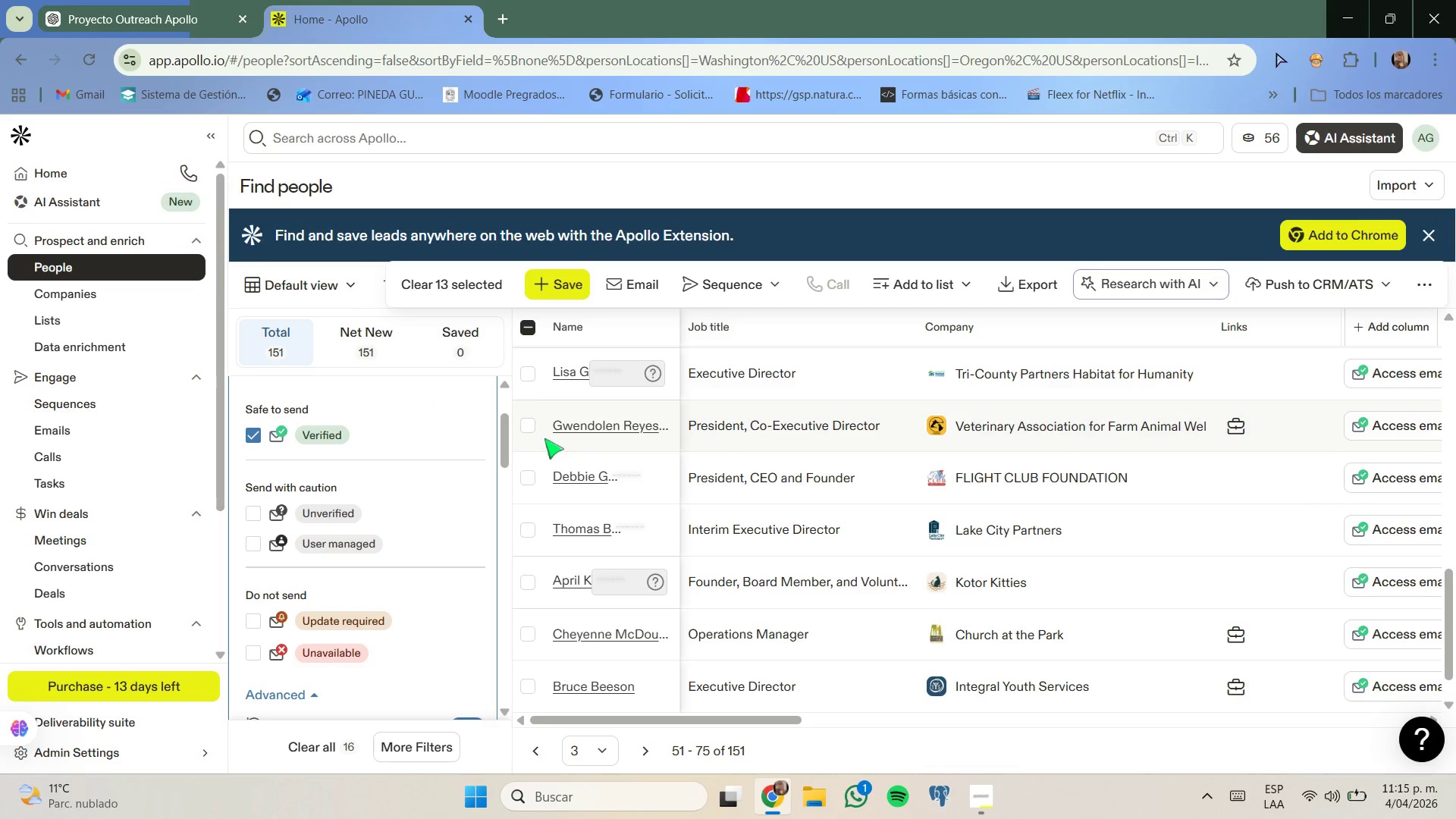 
left_click([529, 428])
 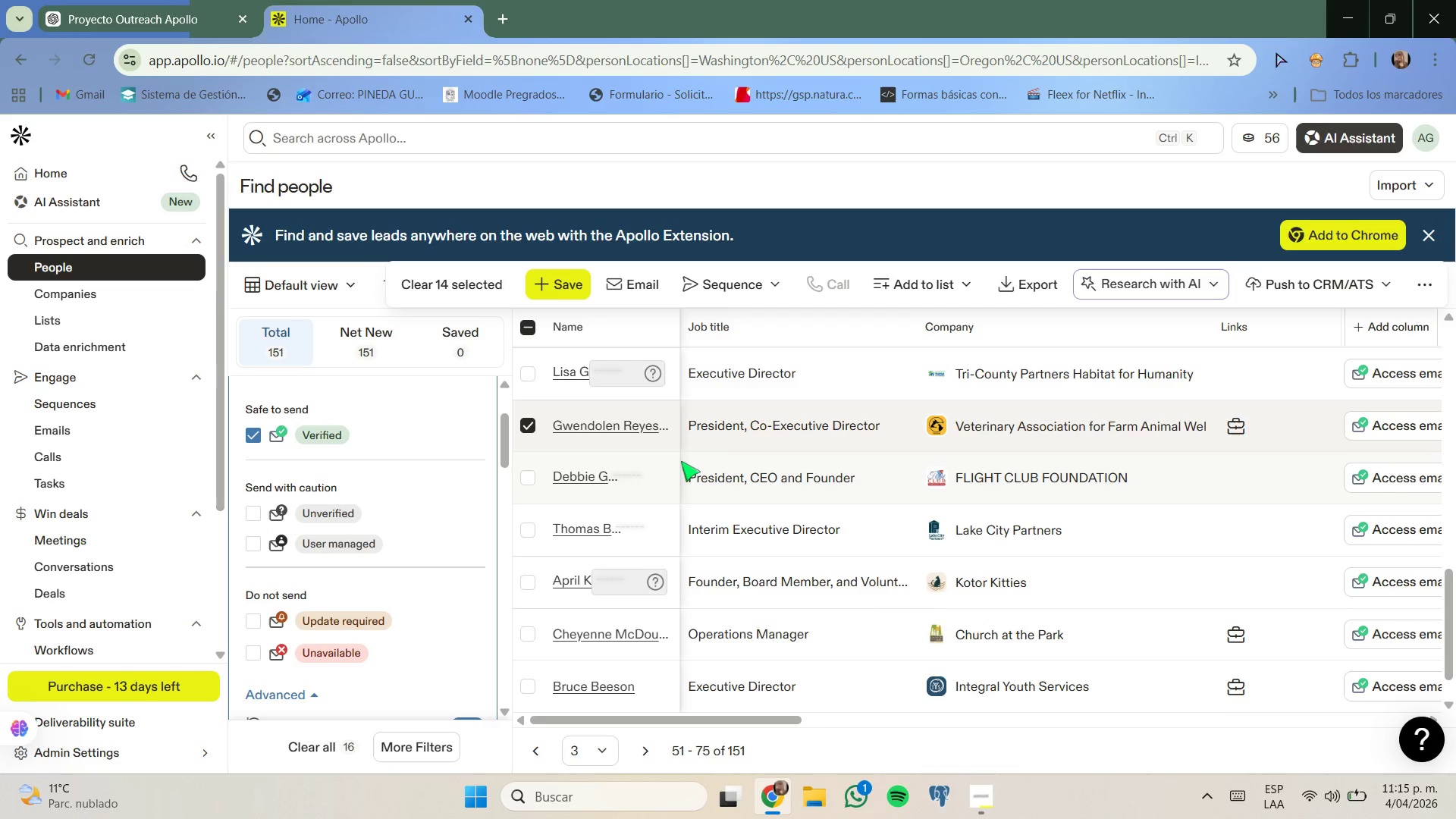 
scroll: coordinate [685, 463], scroll_direction: down, amount: 2.0
 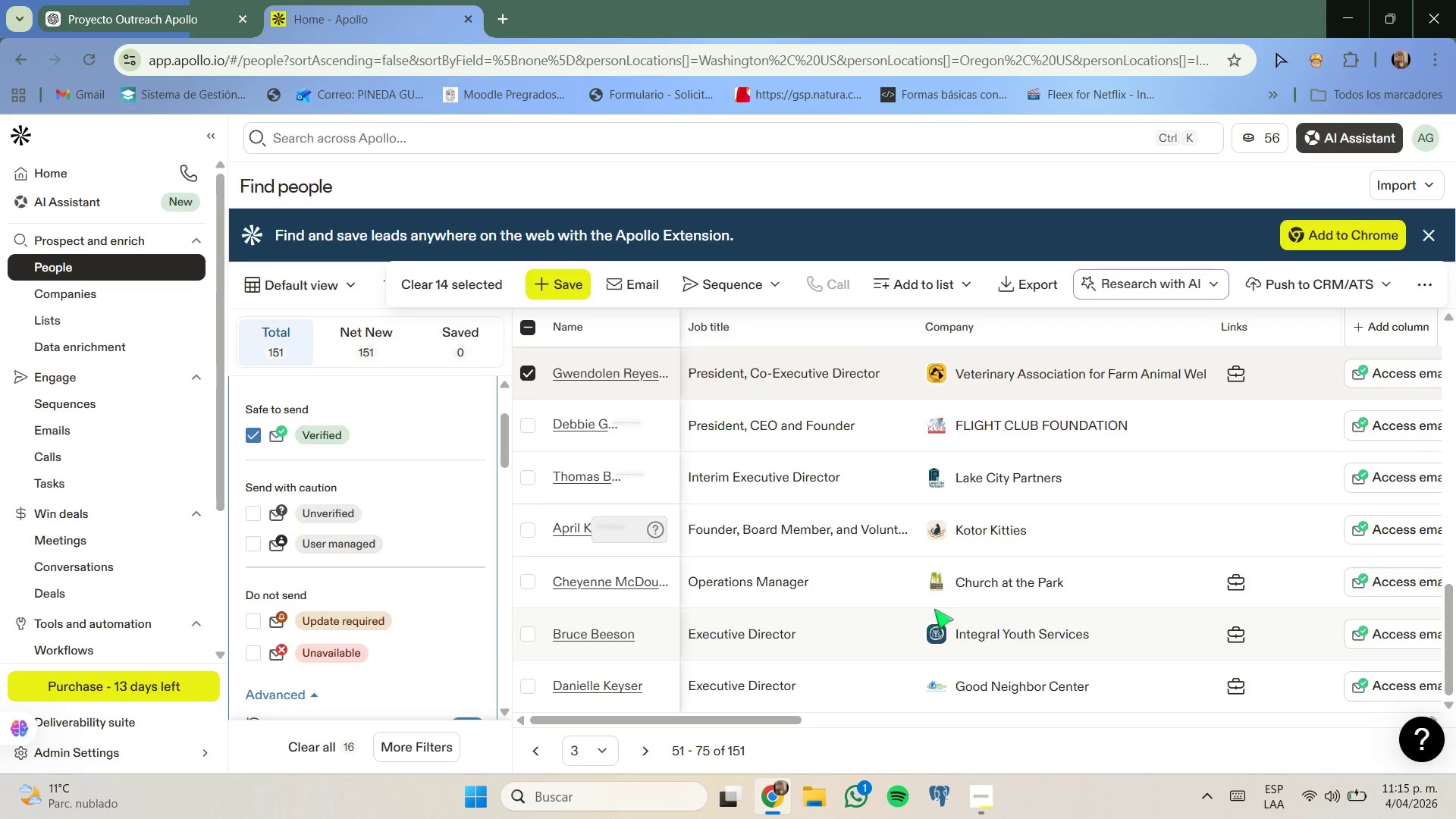 
right_click([1021, 682])
 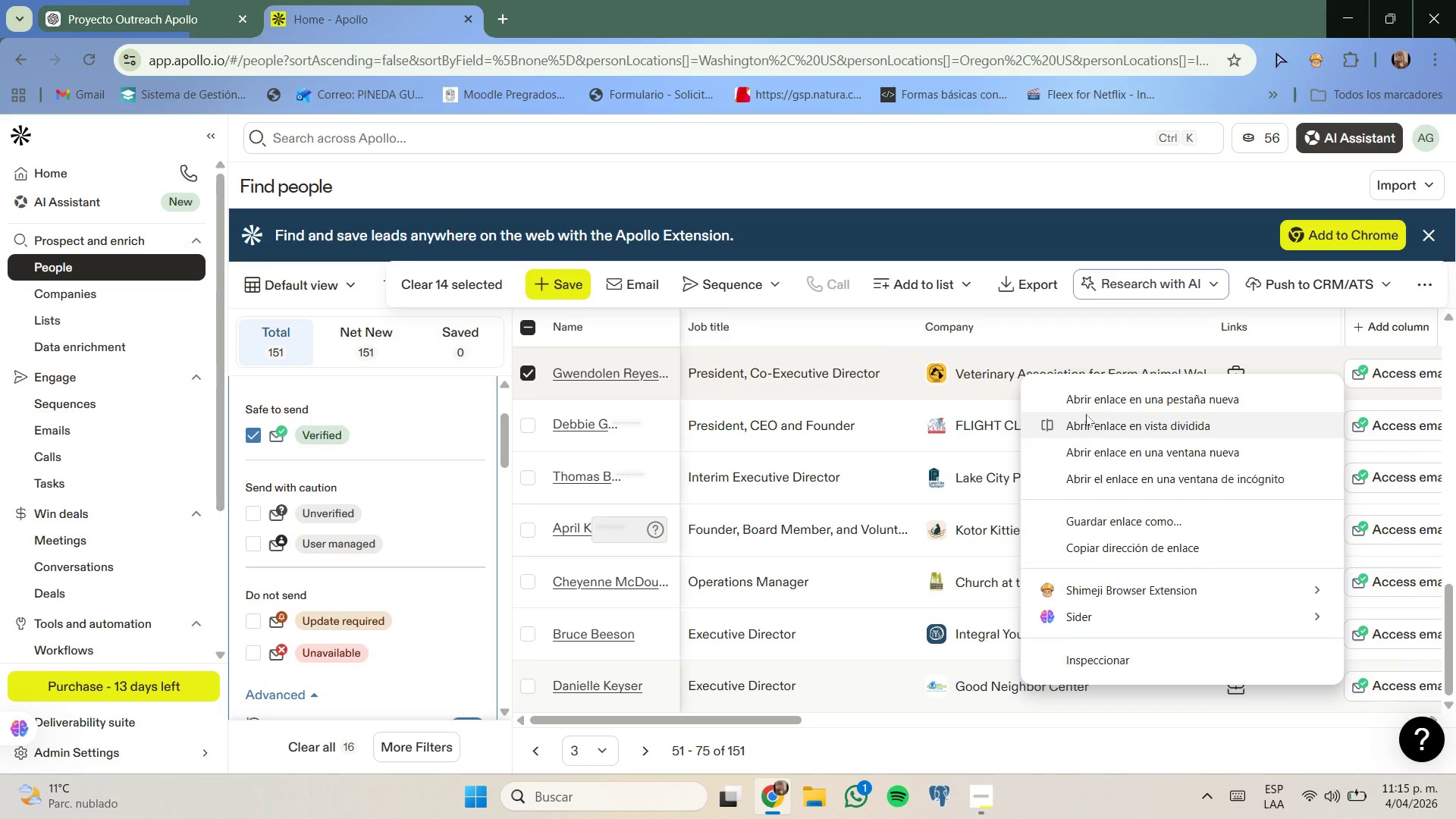 
left_click([1089, 409])
 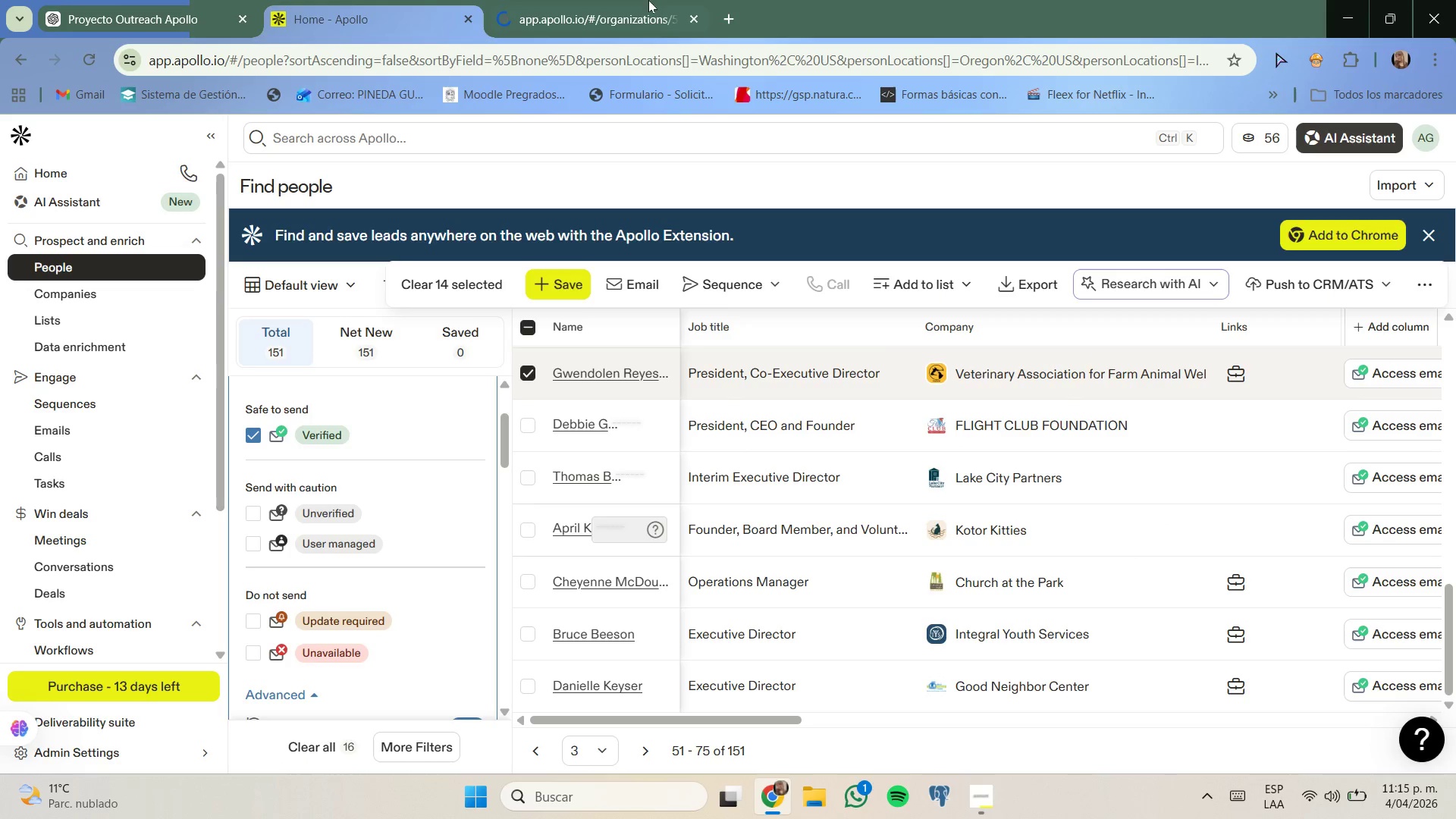 
left_click([629, 0])
 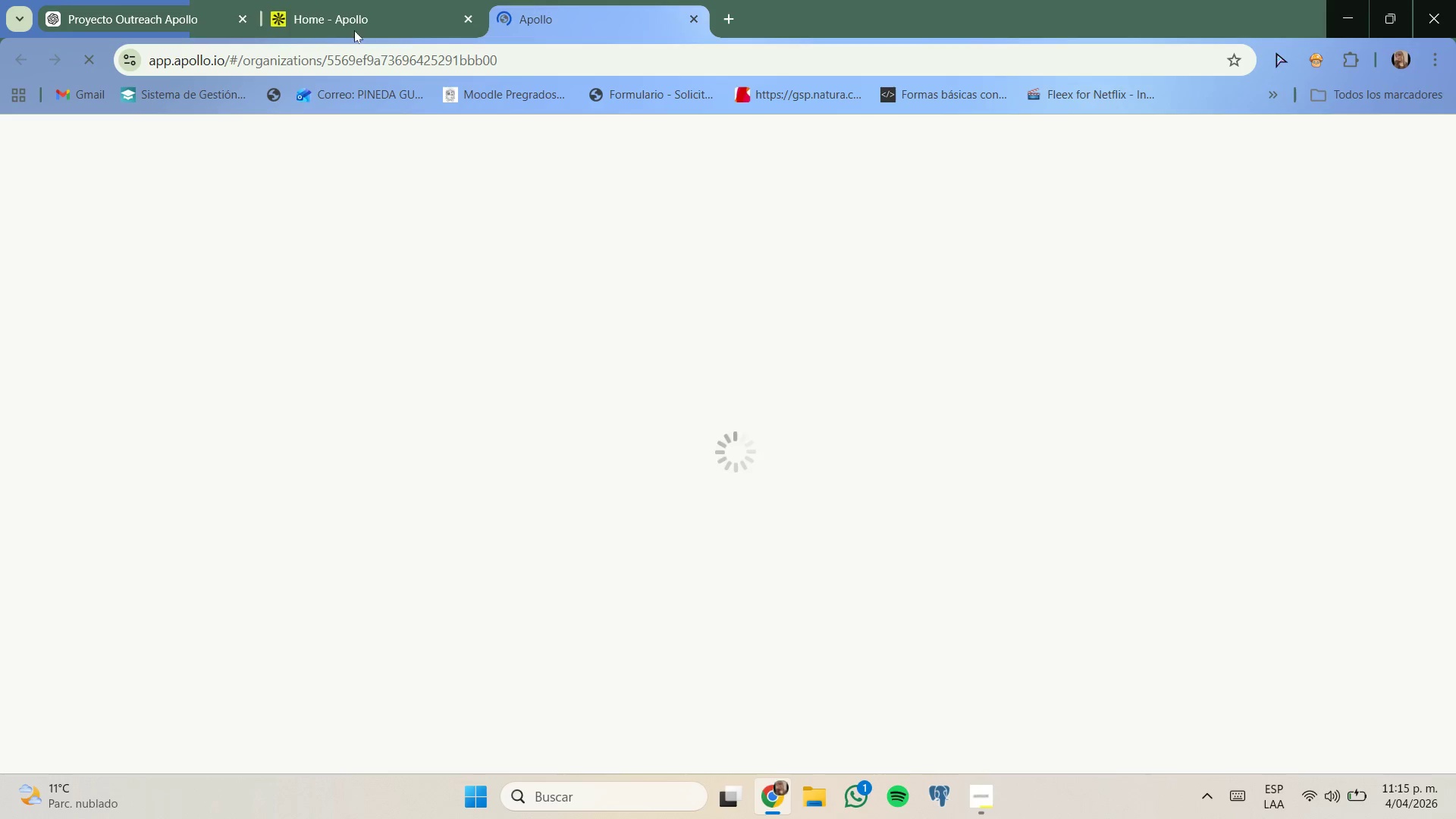 
left_click([246, 19])
 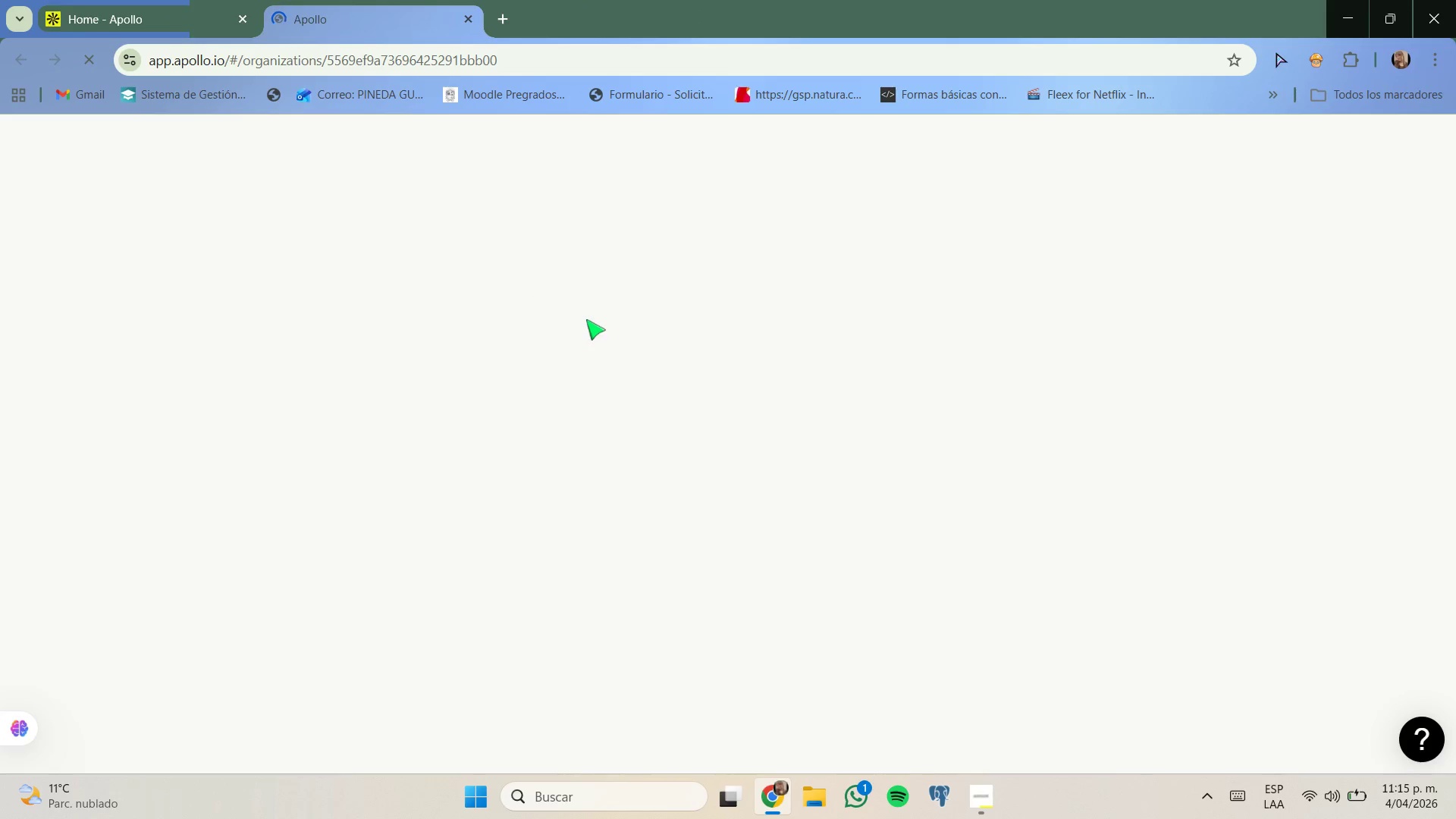 
mouse_move([651, 360])
 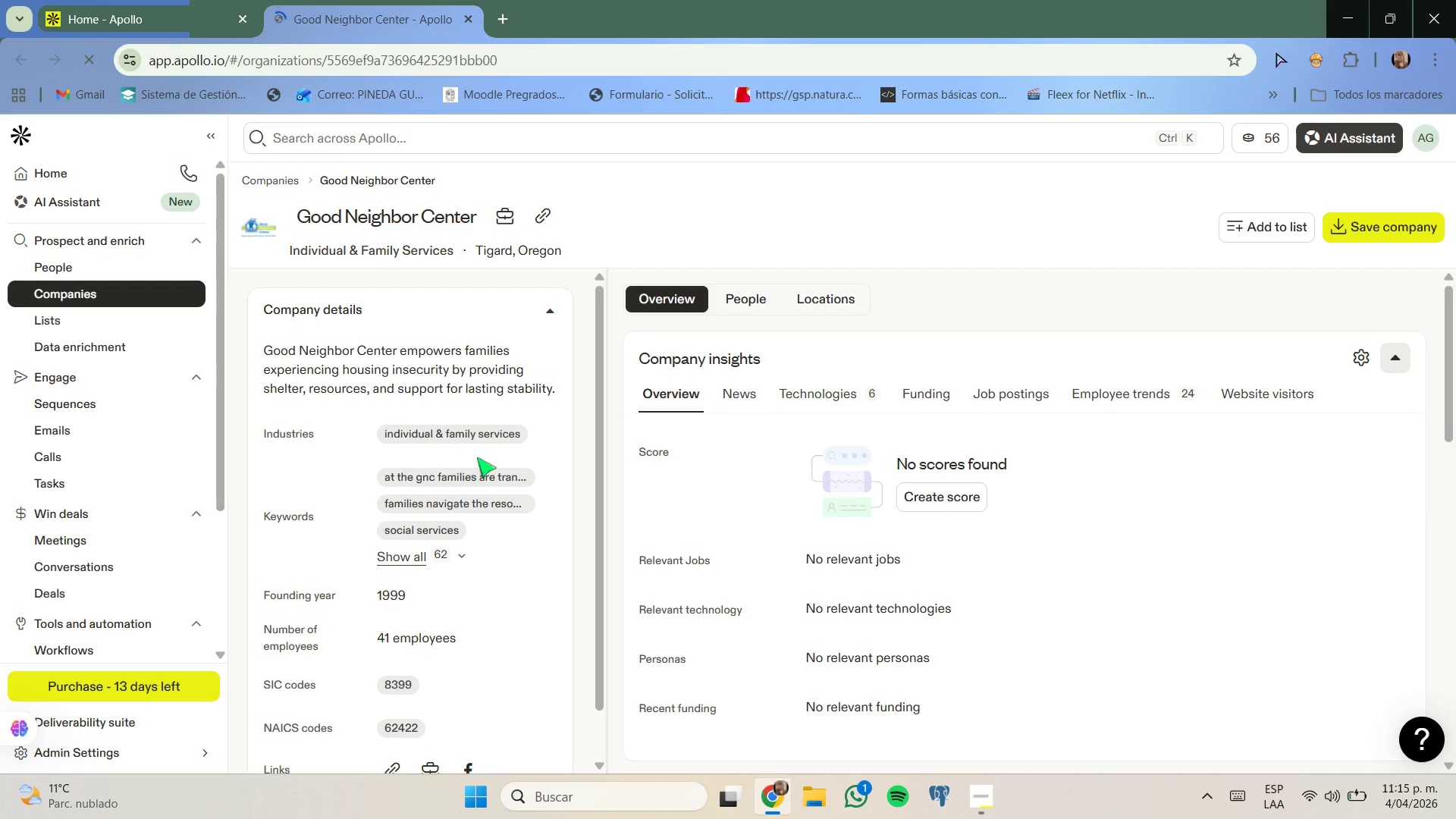 
mouse_move([469, 29])
 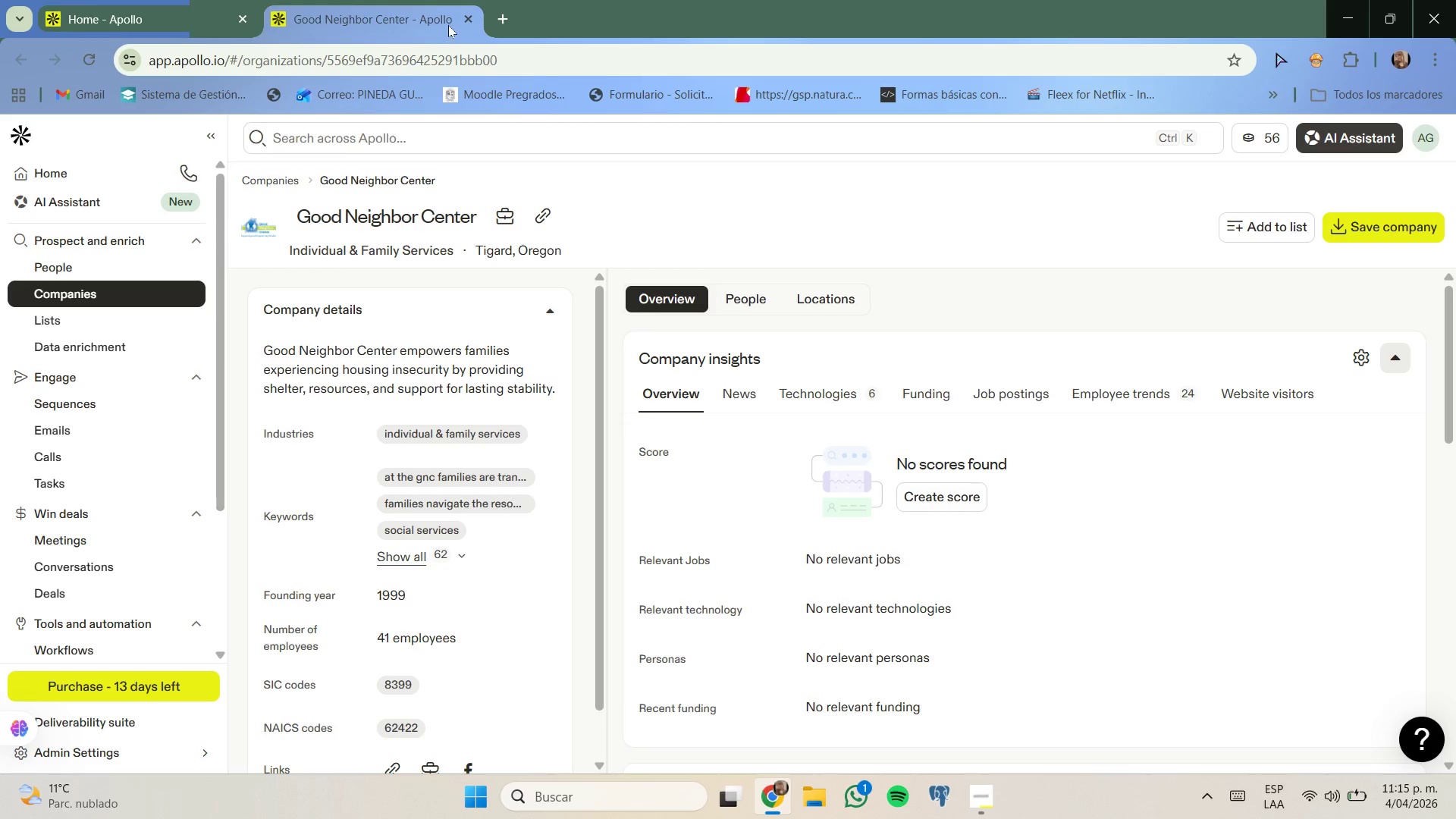 
left_click([463, 20])
 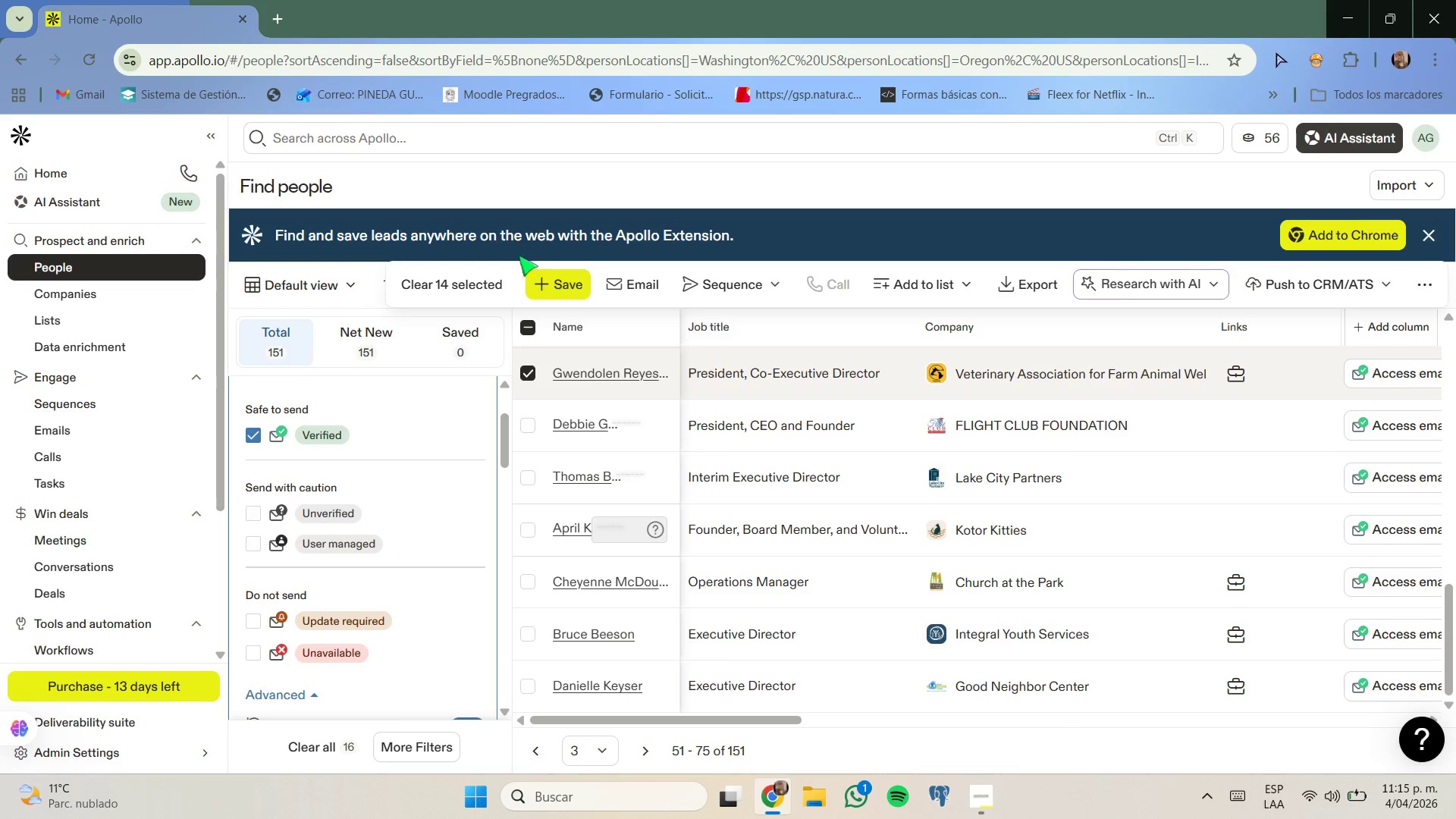 
scroll: coordinate [796, 466], scroll_direction: down, amount: 2.0
 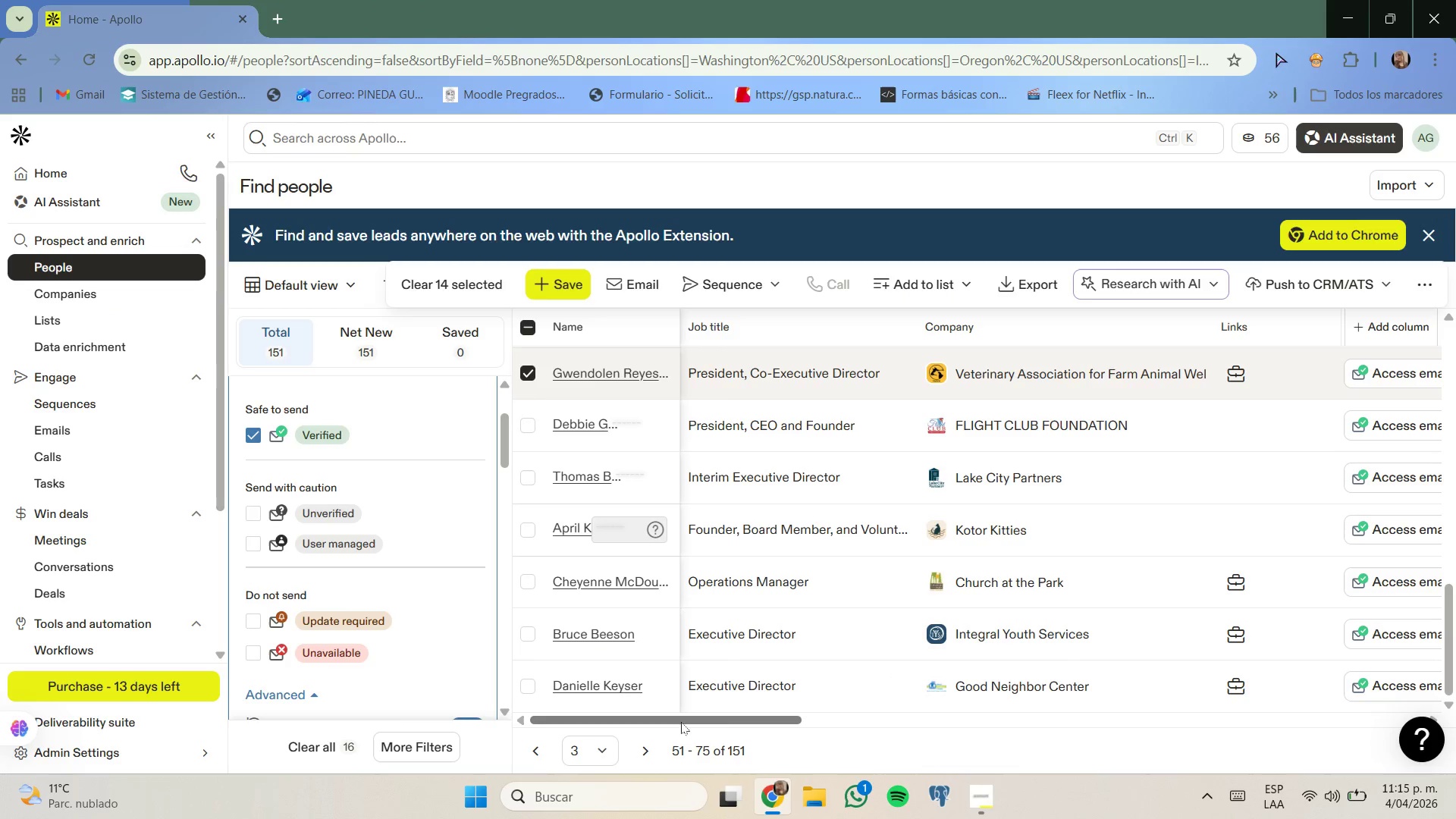 
left_click([642, 745])
 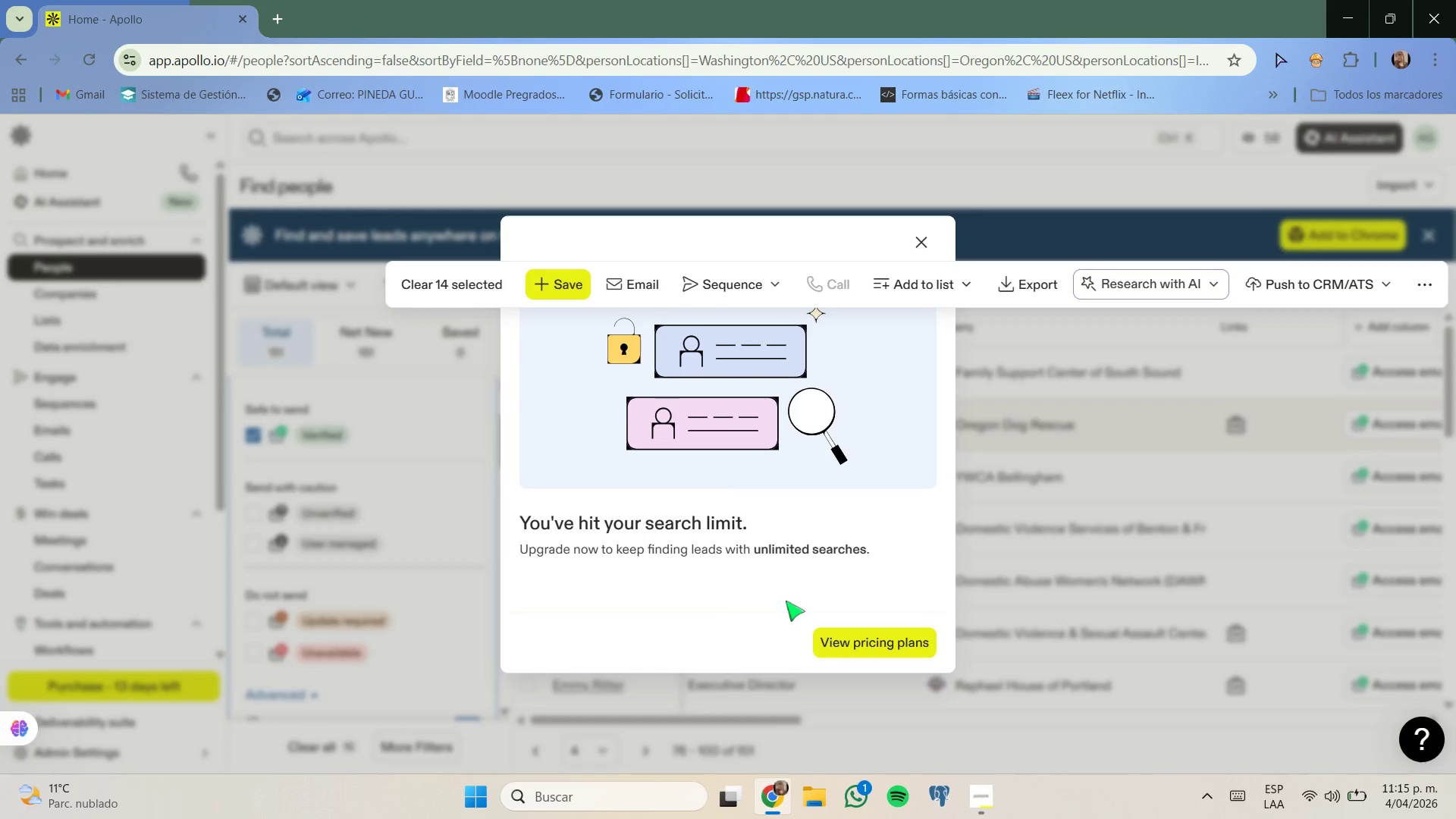 
wait(9.98)
 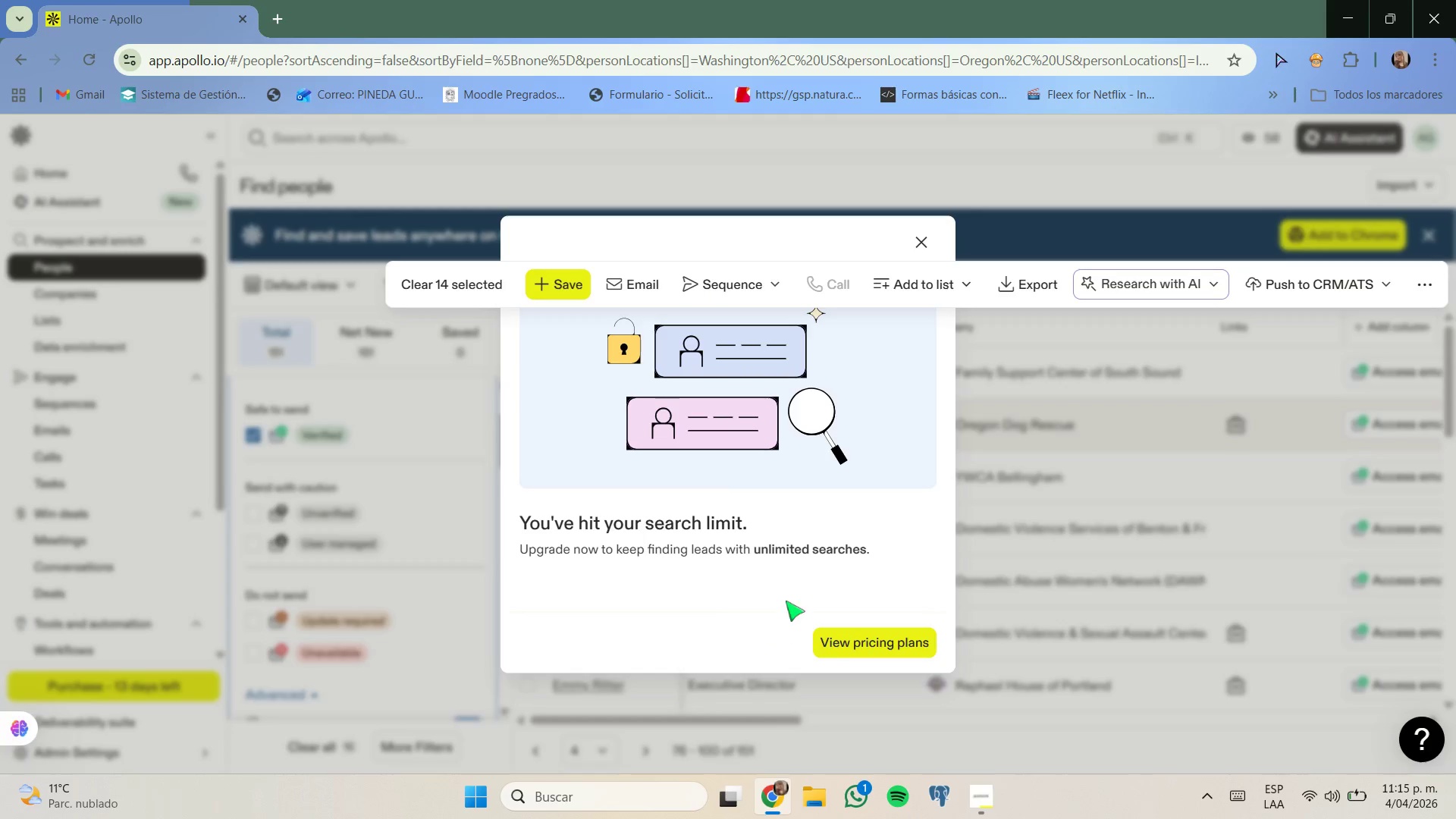 
left_click([915, 249])
 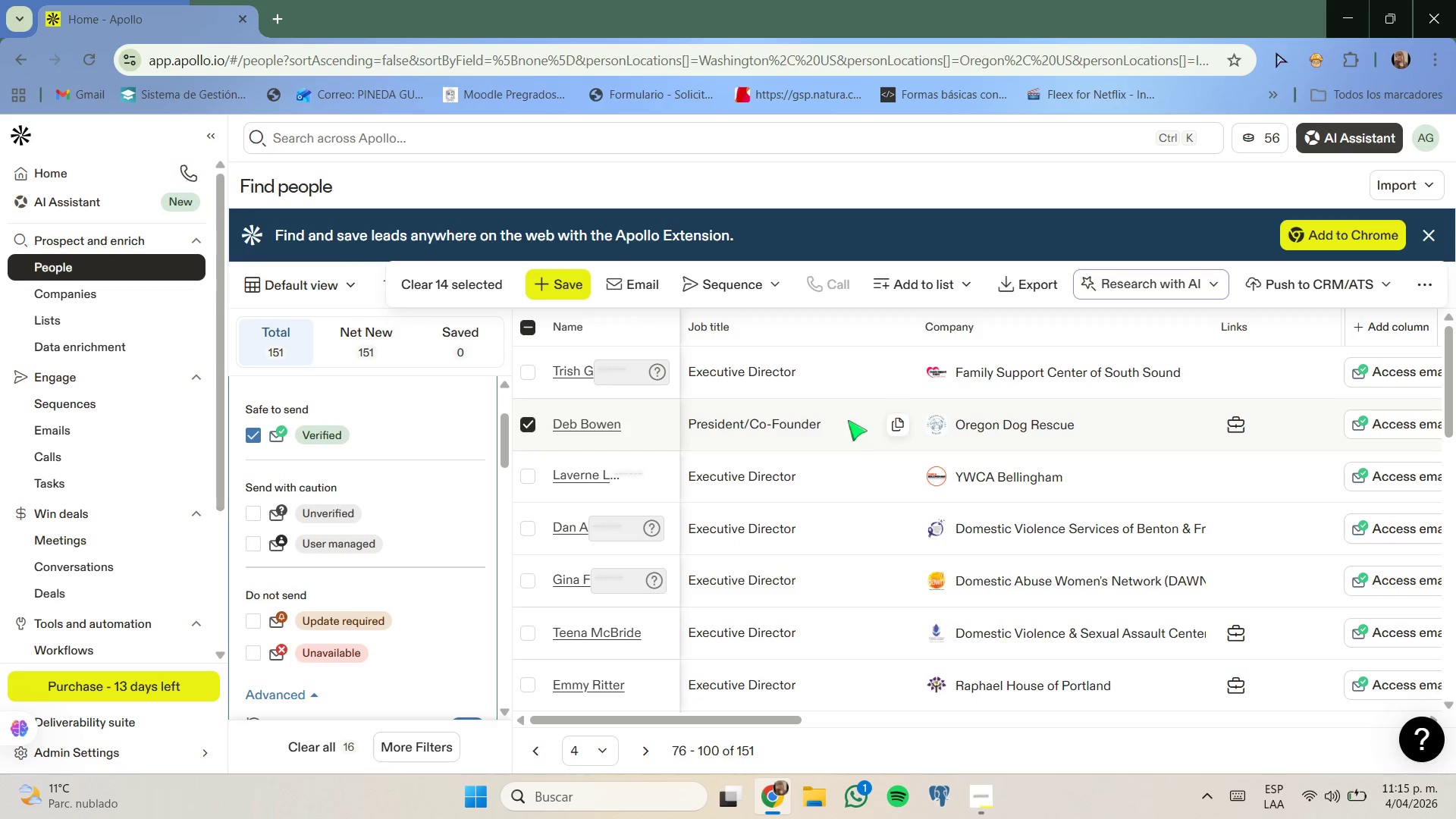 
scroll: coordinate [839, 447], scroll_direction: down, amount: 2.0
 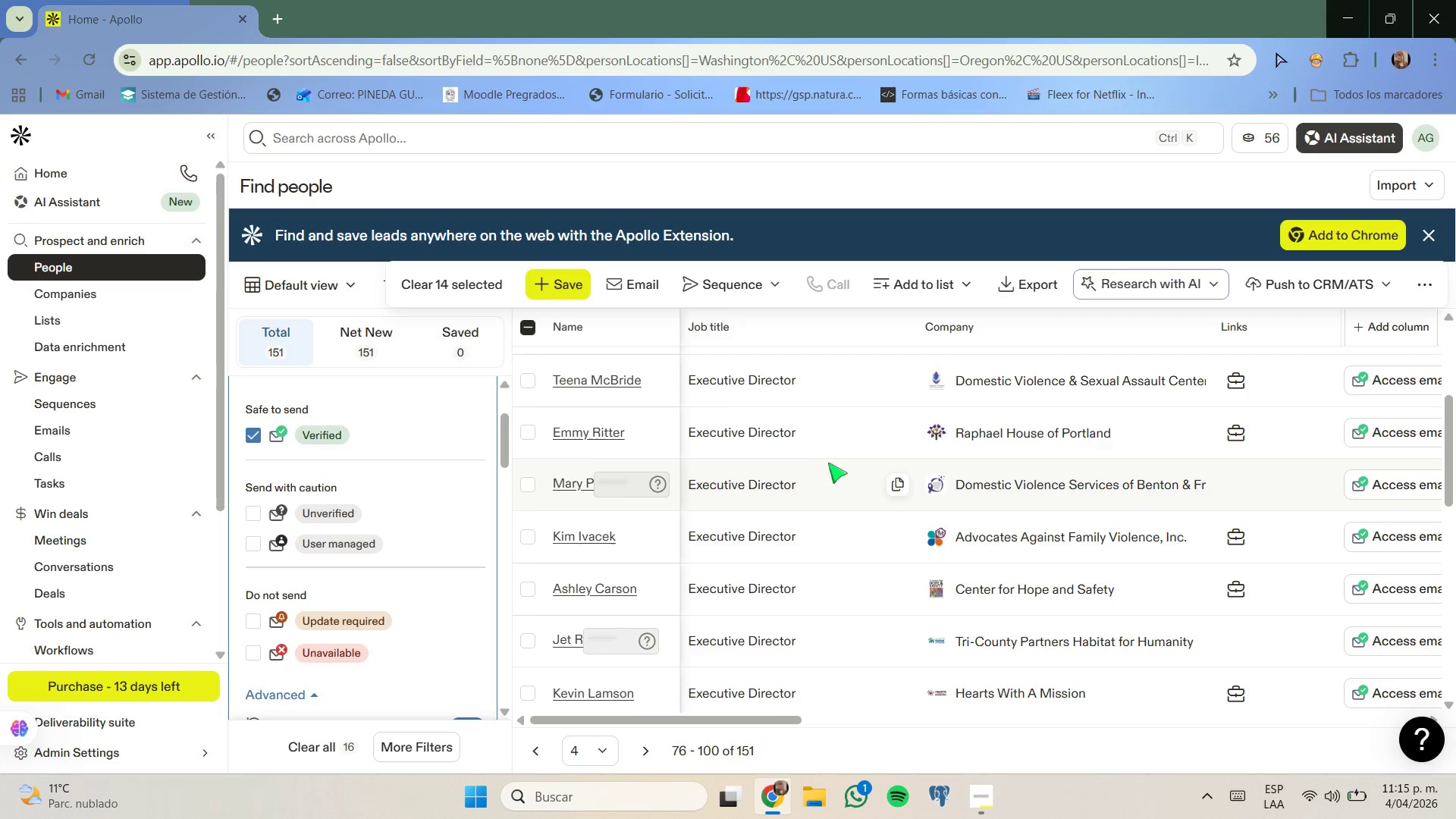 
scroll: coordinate [799, 503], scroll_direction: up, amount: 3.0
 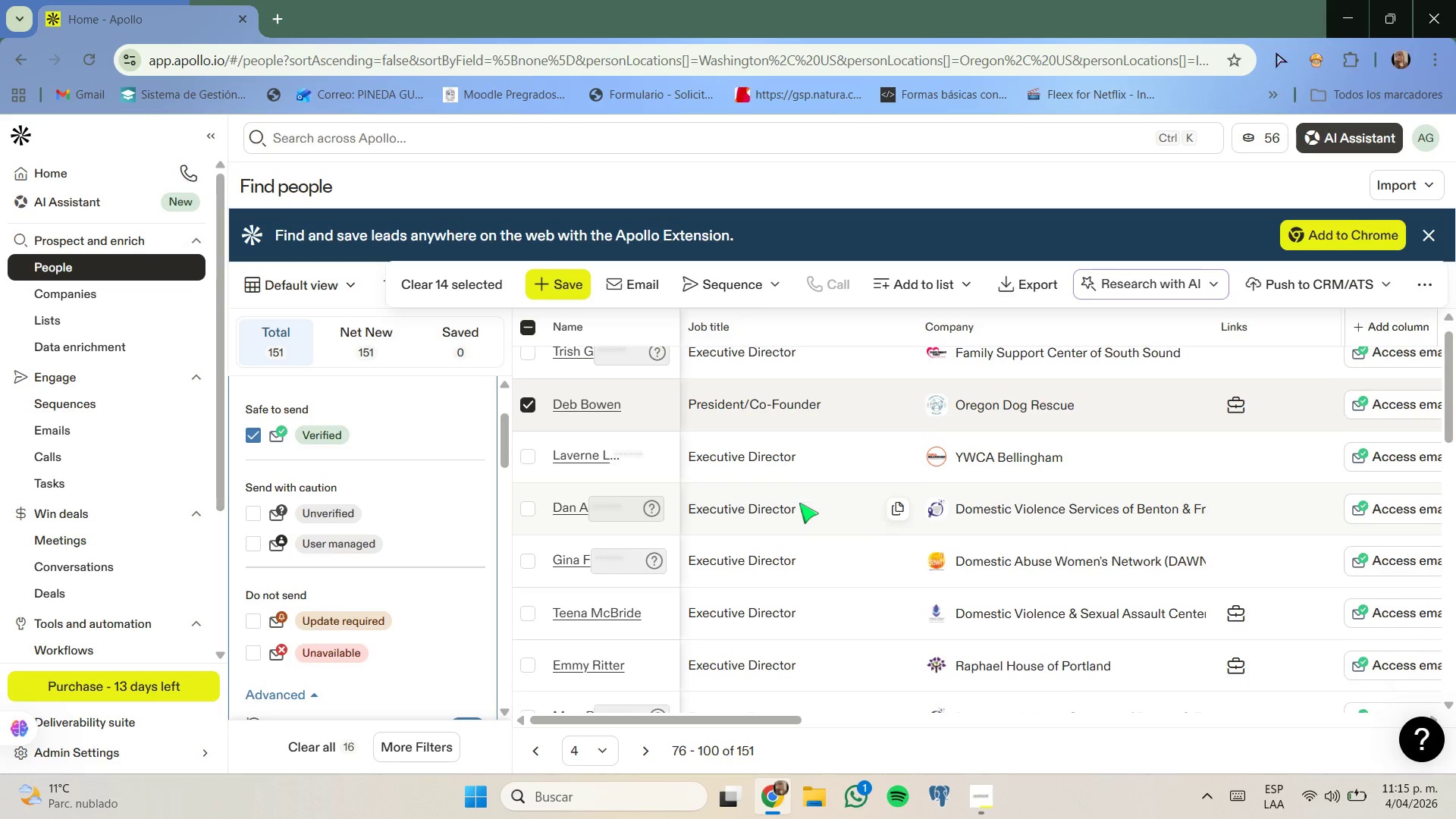 
scroll: coordinate [799, 503], scroll_direction: down, amount: 1.0
 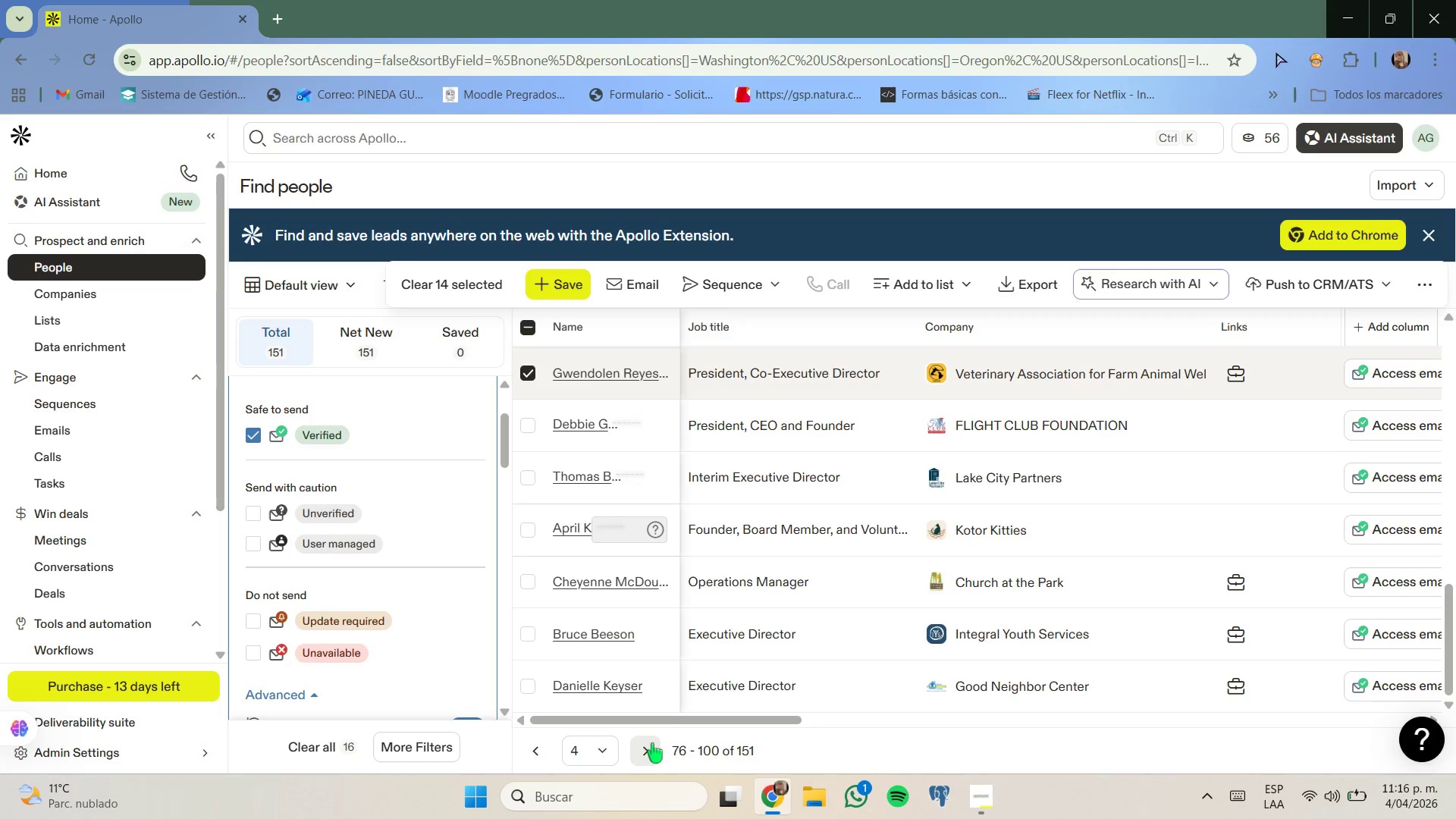 
wait(5.44)
 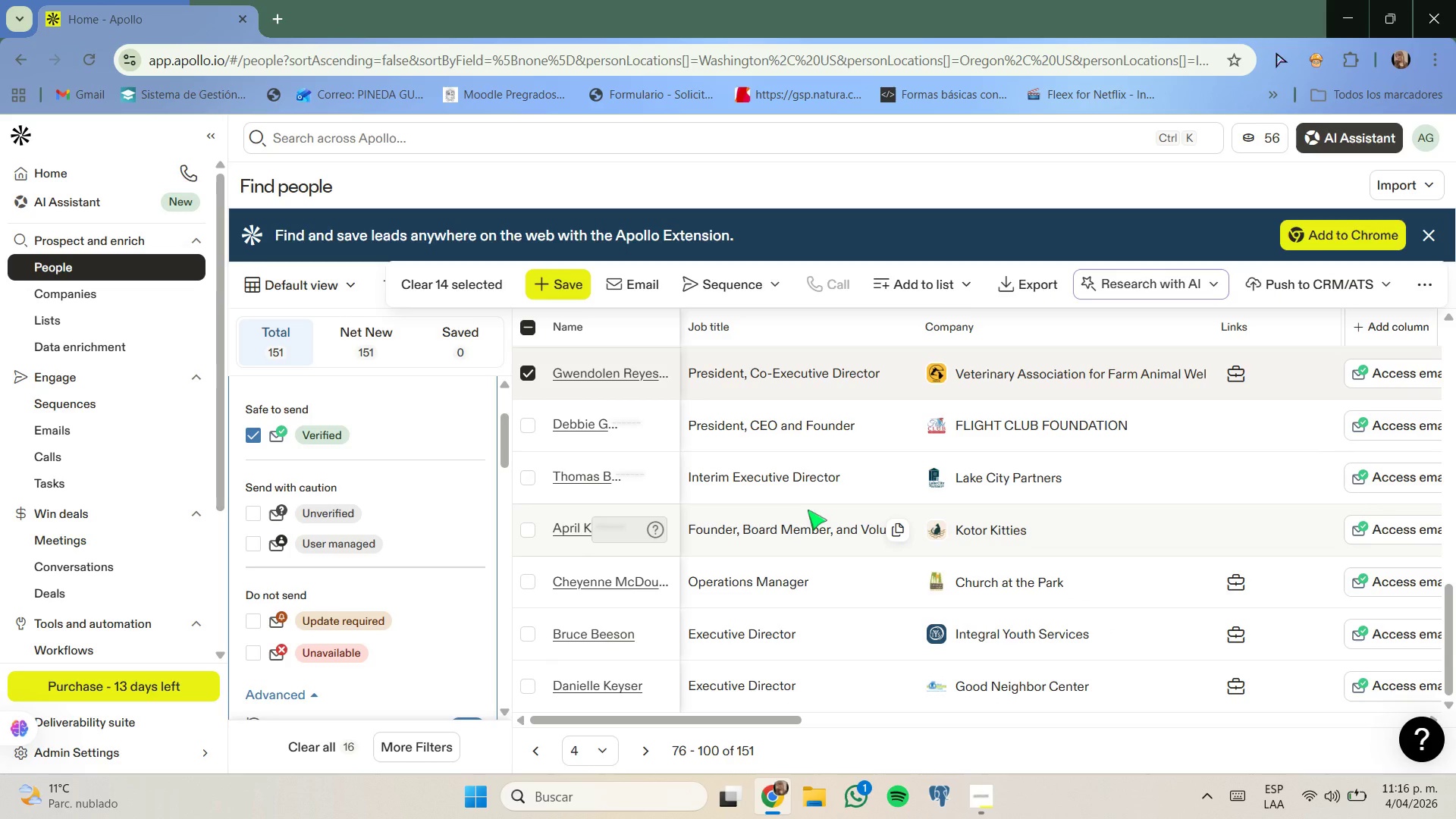 
left_click([652, 743])
 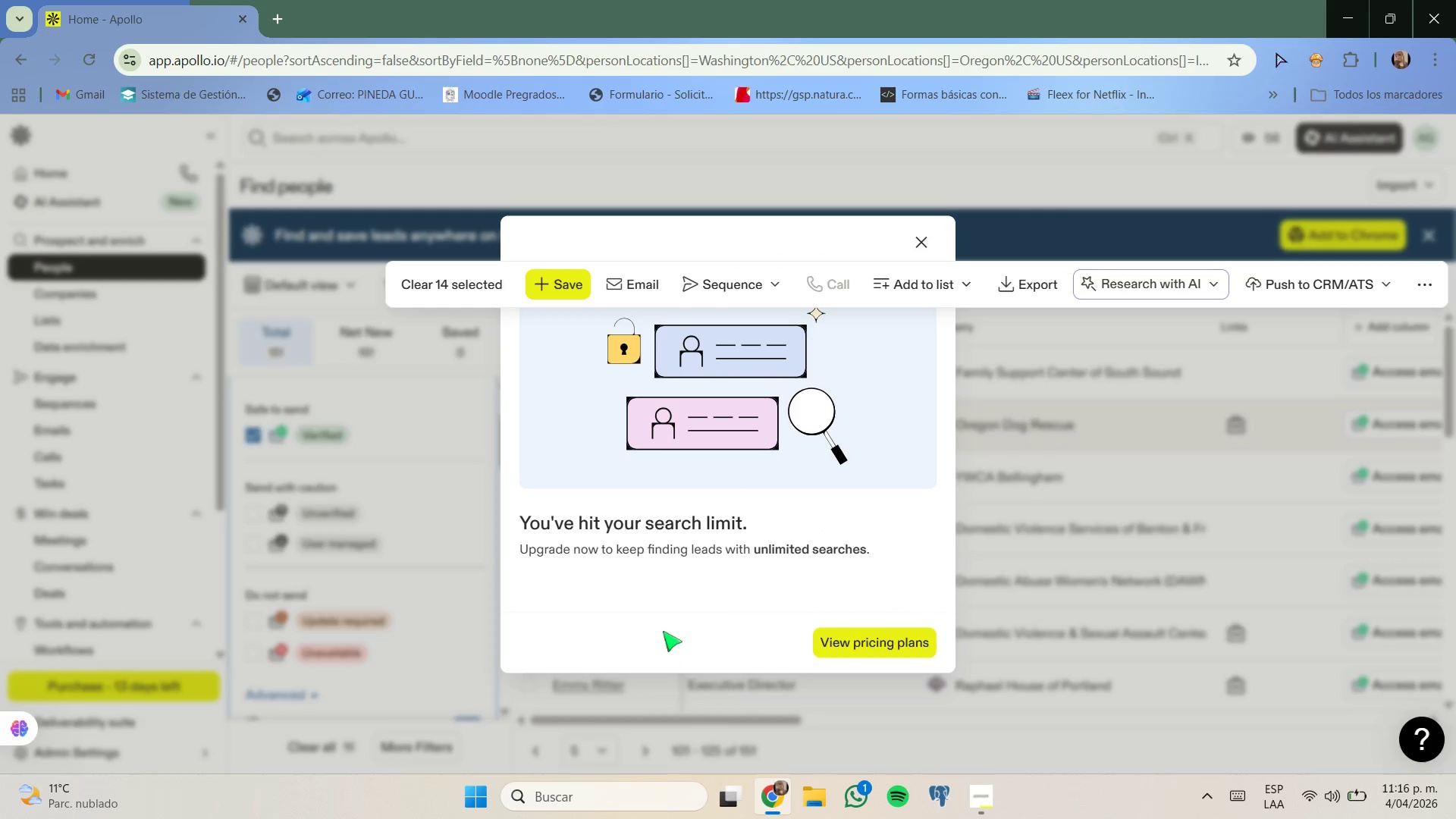 
wait(9.31)
 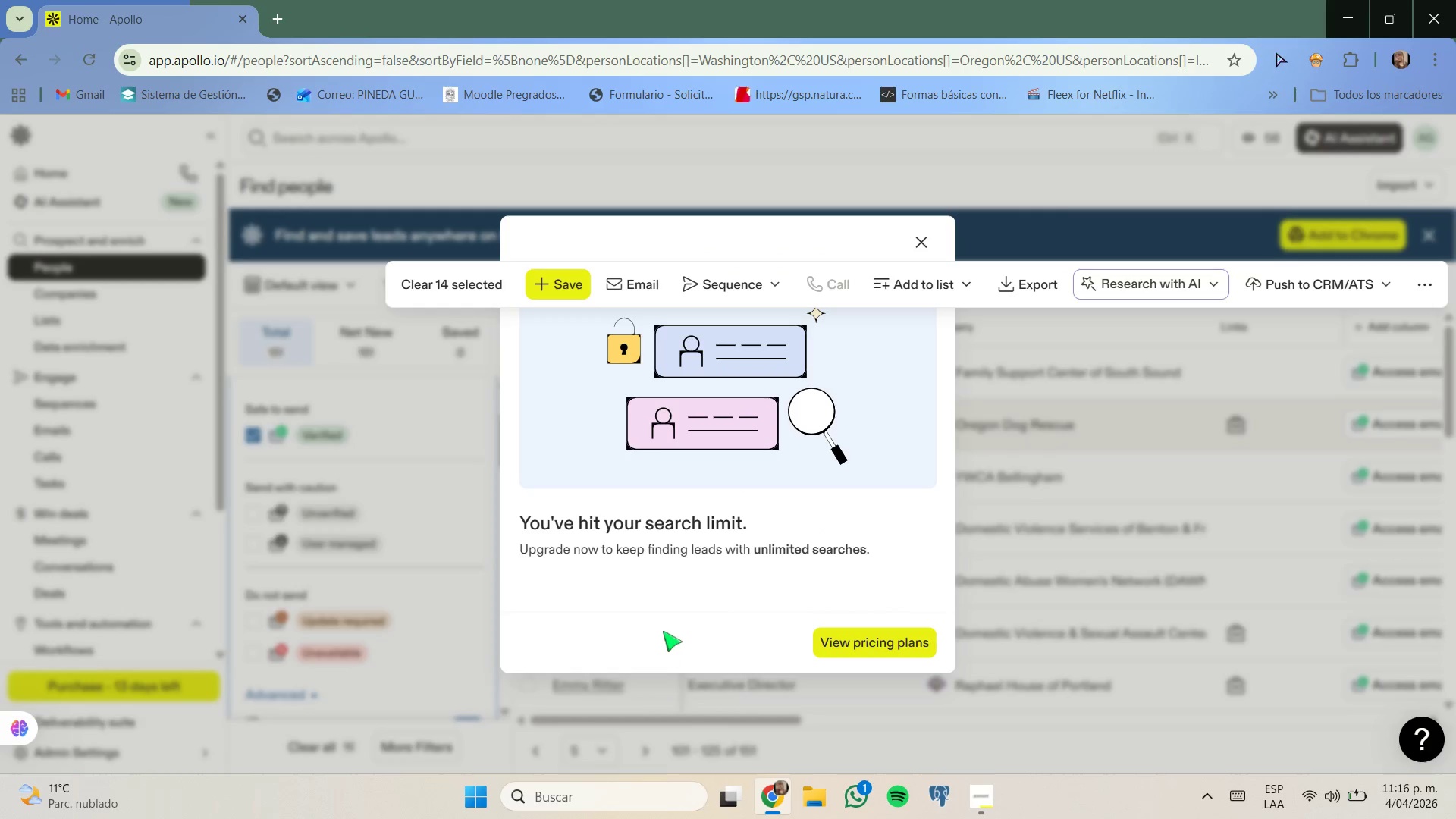 
left_click([926, 239])
 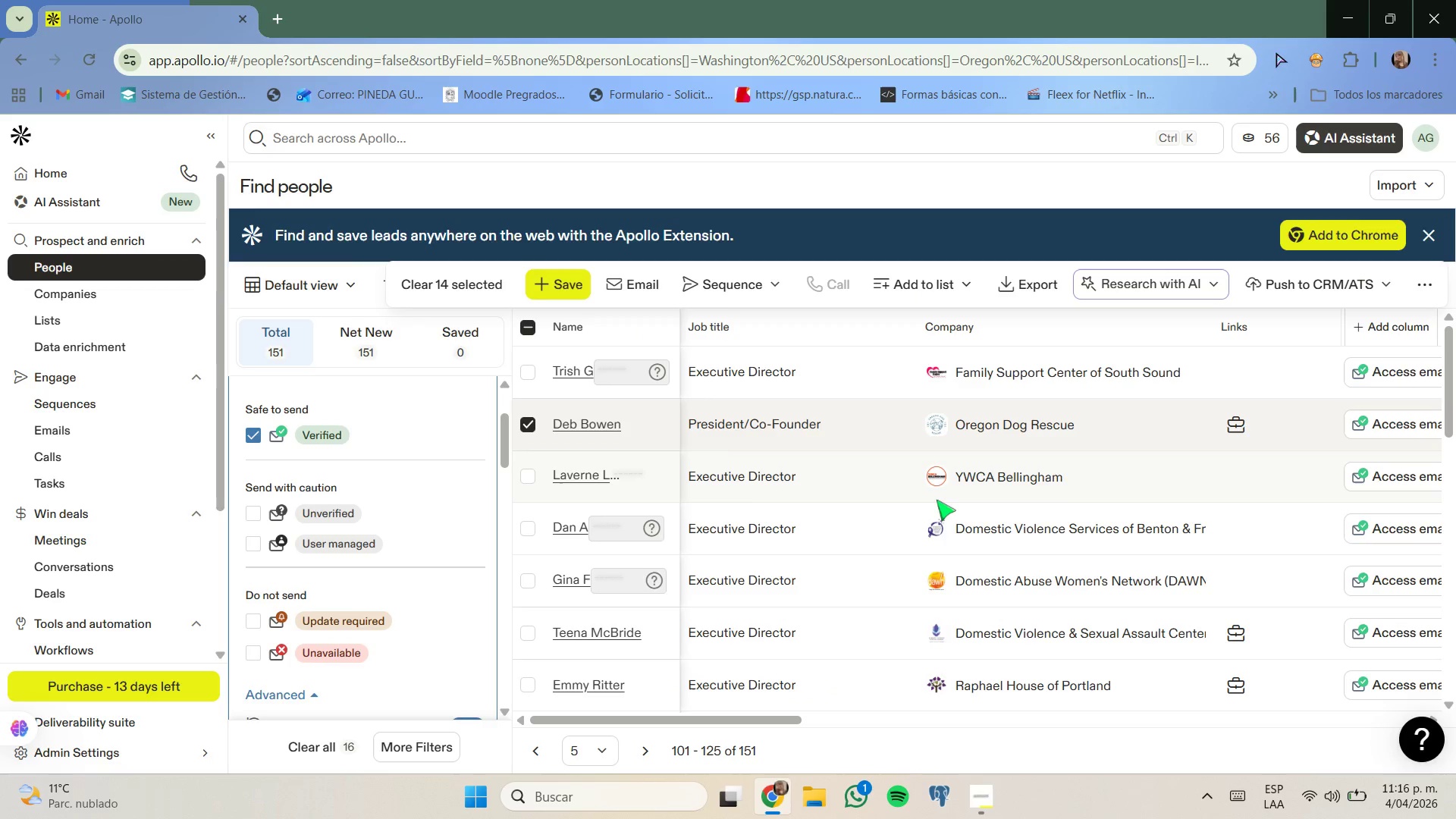 
left_click([950, 290])
 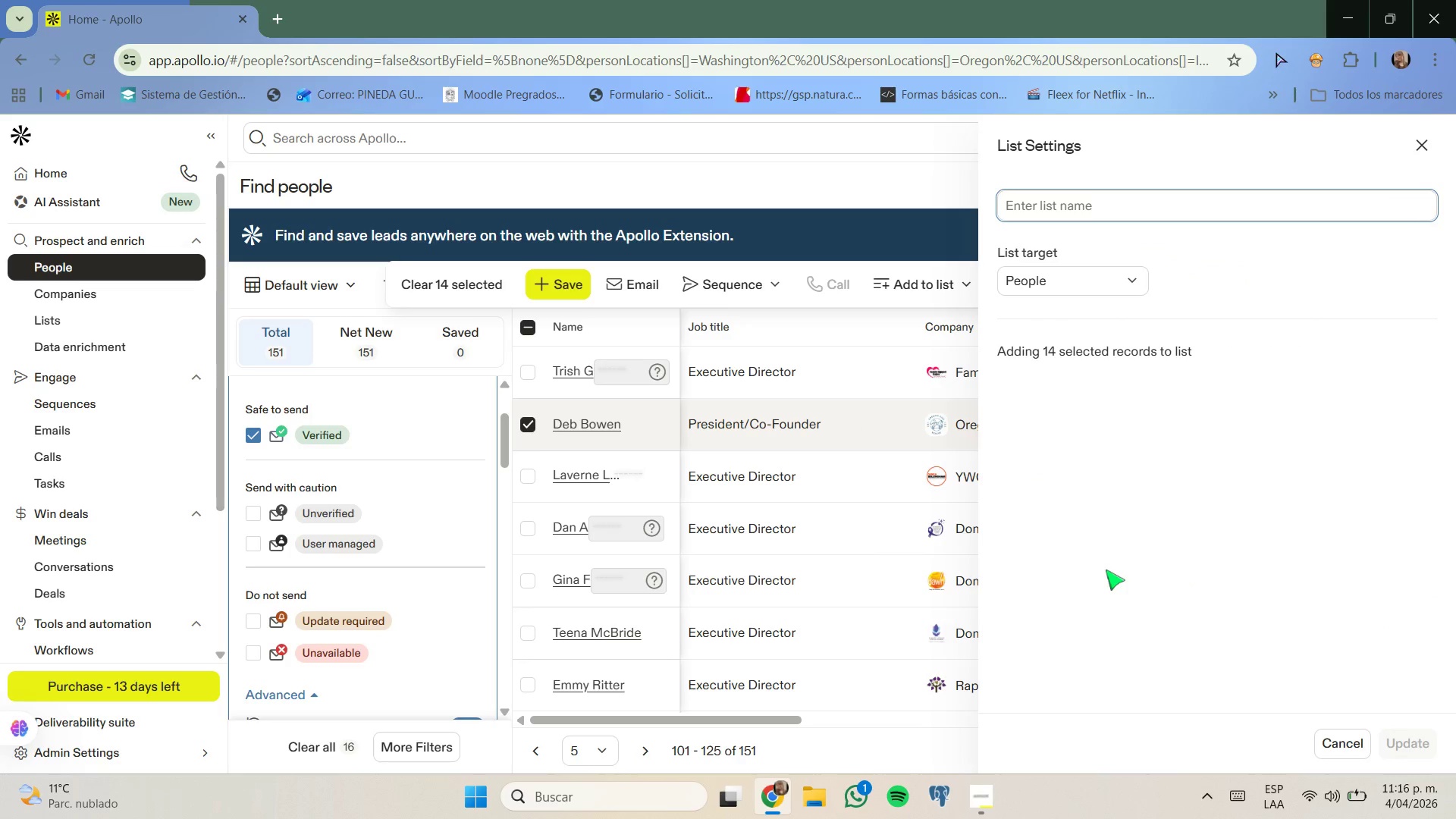 
wait(14.31)
 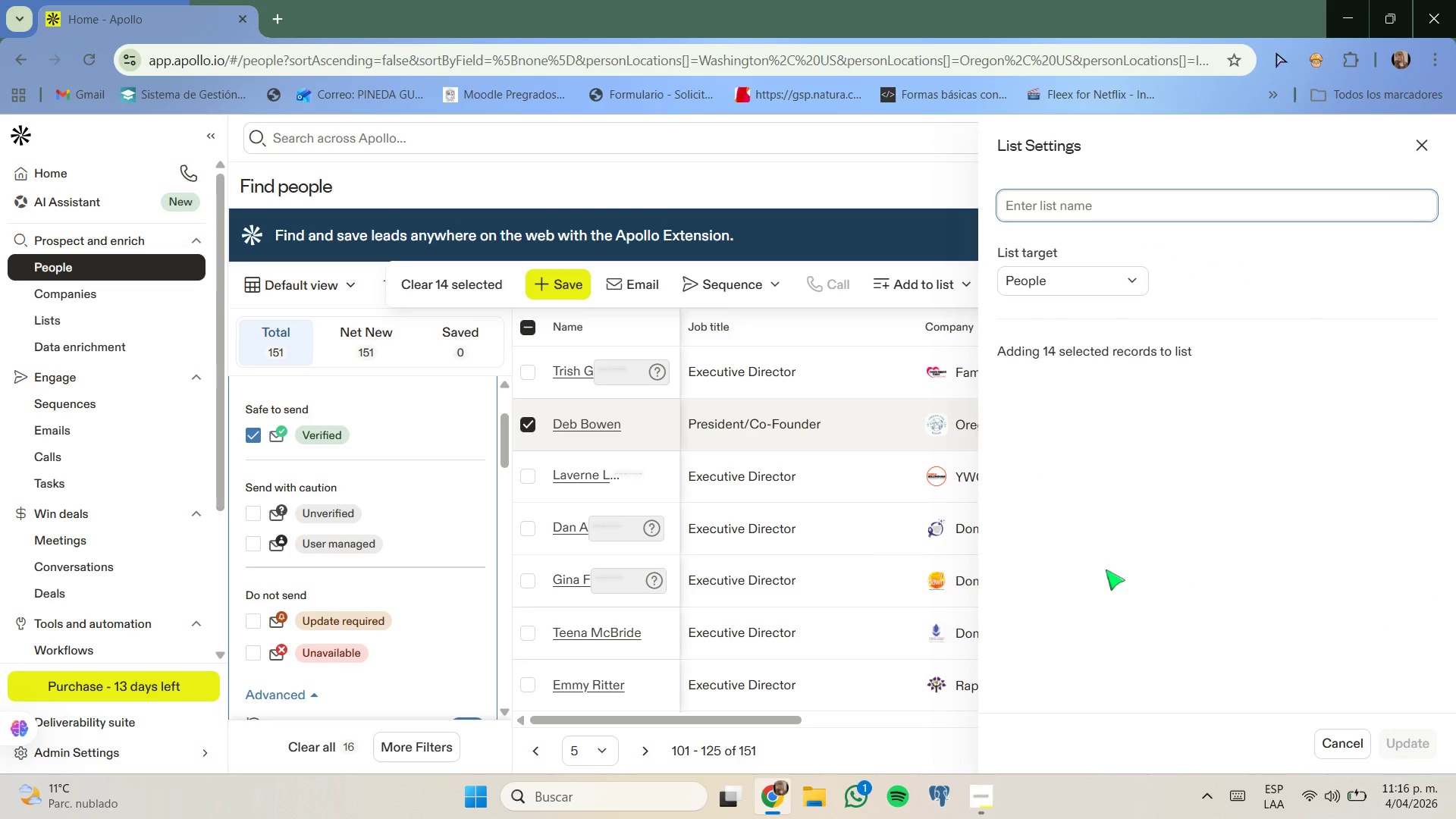 
type(Pas)
key(Backspace)
type(wsPath Pilot Leads)
 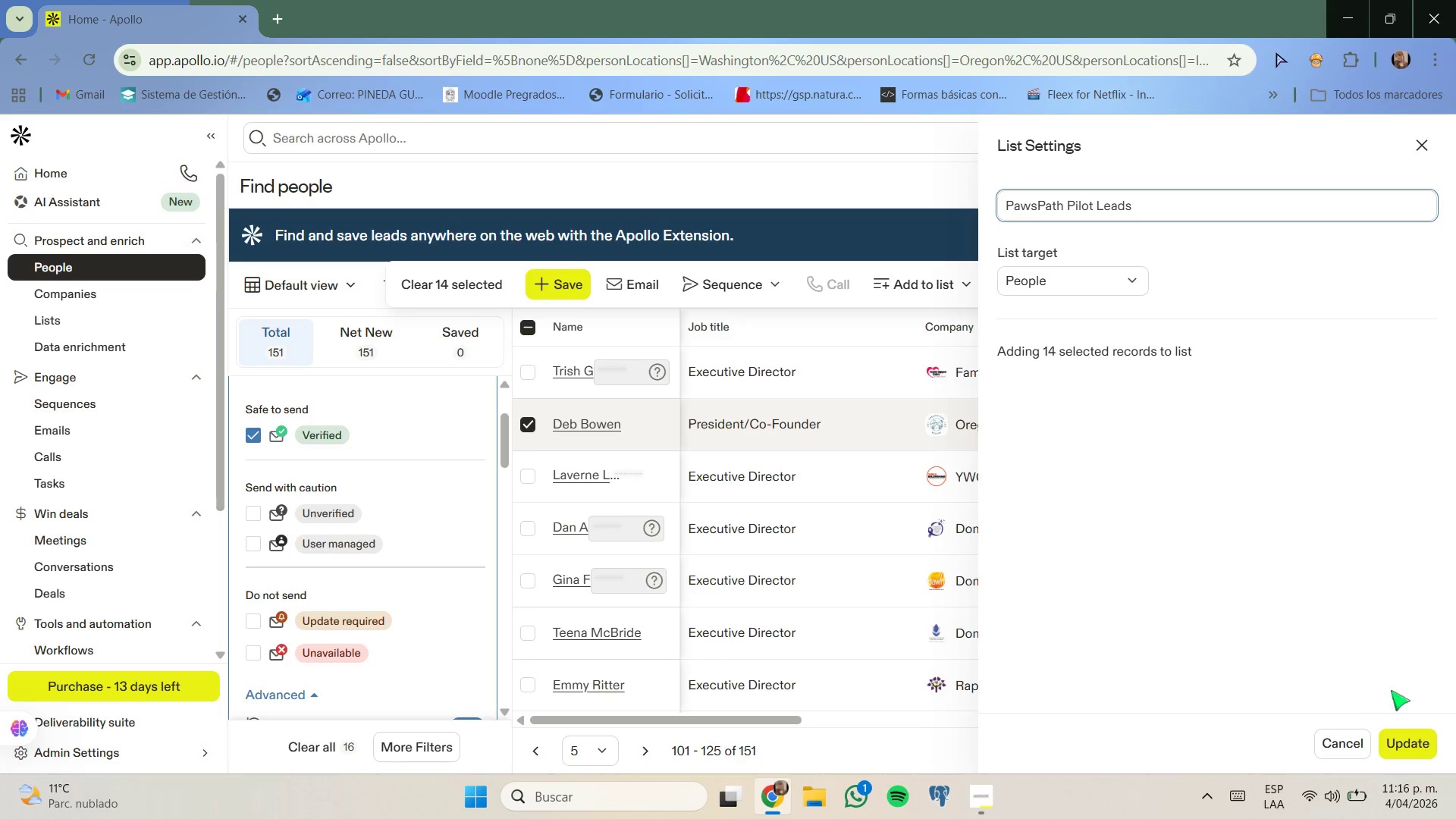 
left_click([1415, 738])
 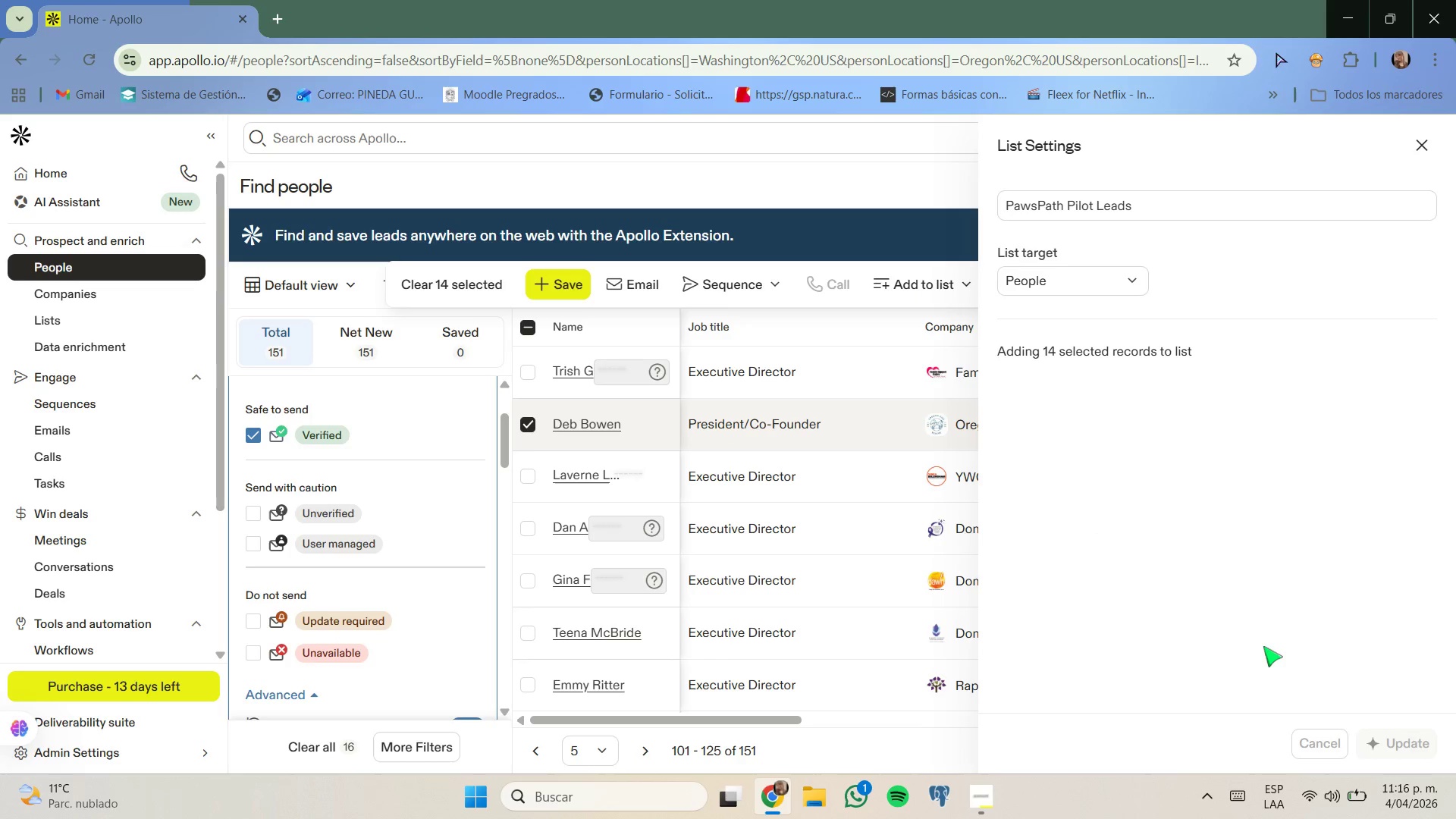 
mouse_move([900, 589])
 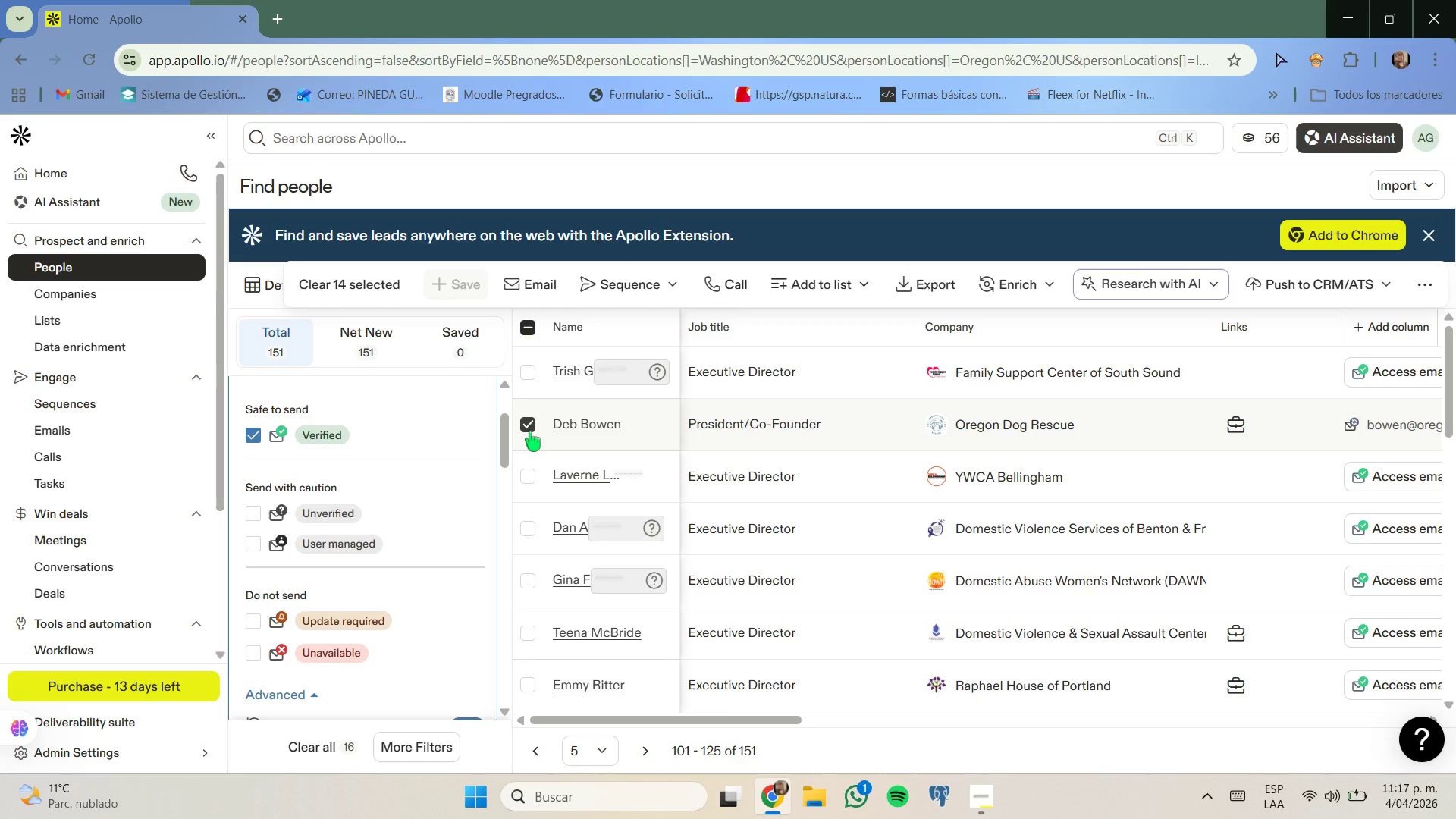 
left_click([530, 431])
 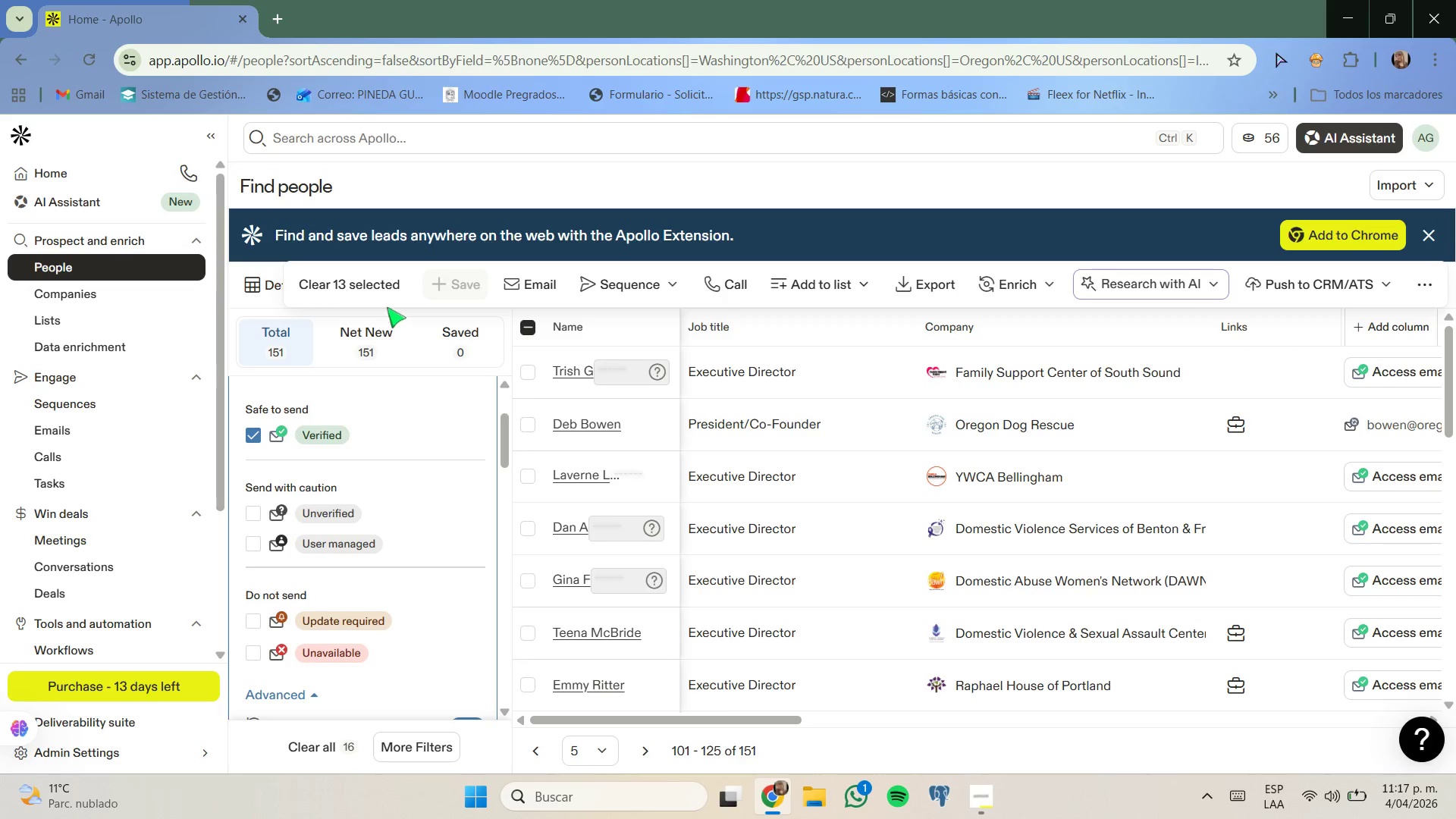 
left_click([381, 292])
 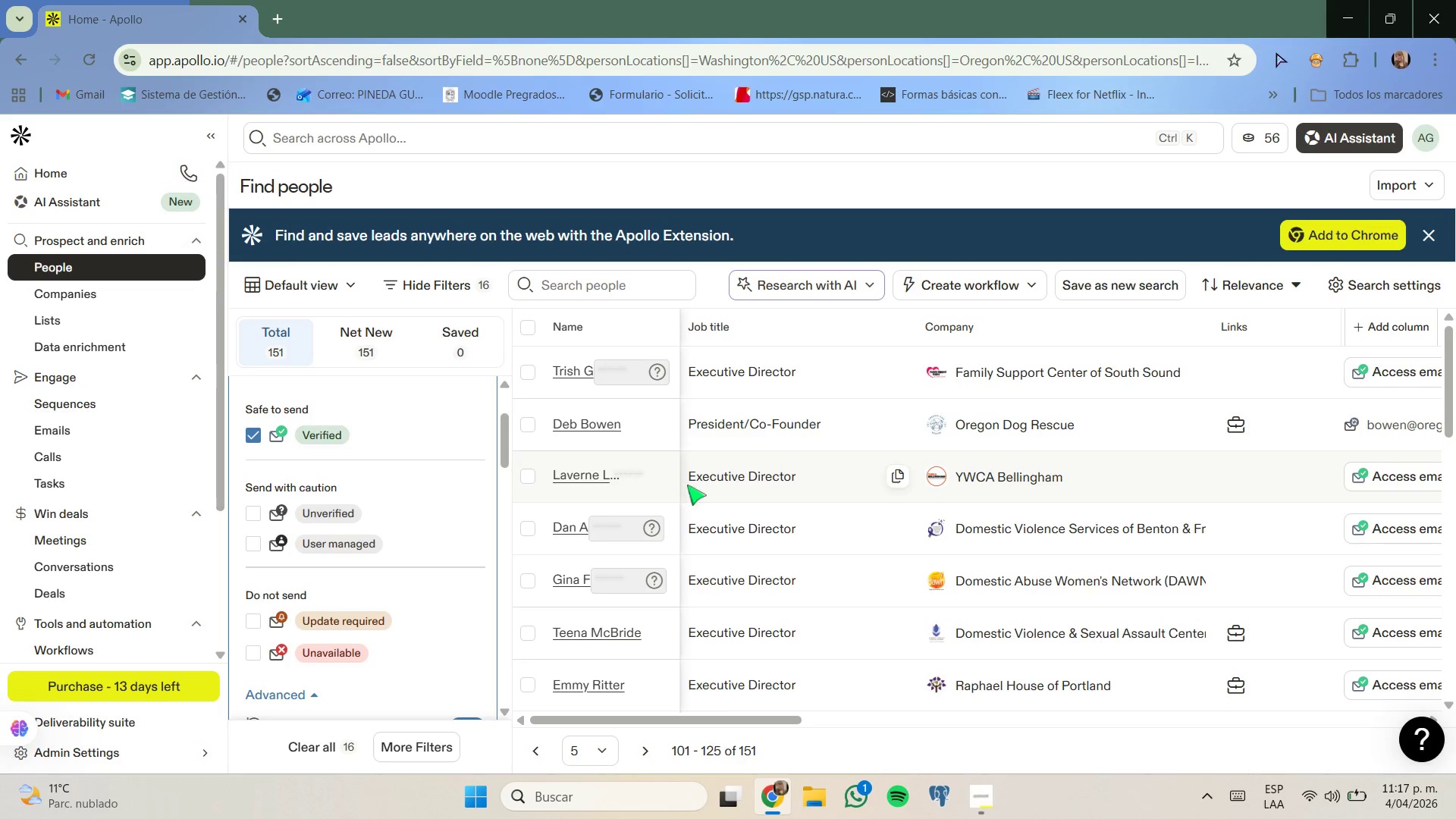 
scroll: coordinate [711, 503], scroll_direction: down, amount: 14.0
 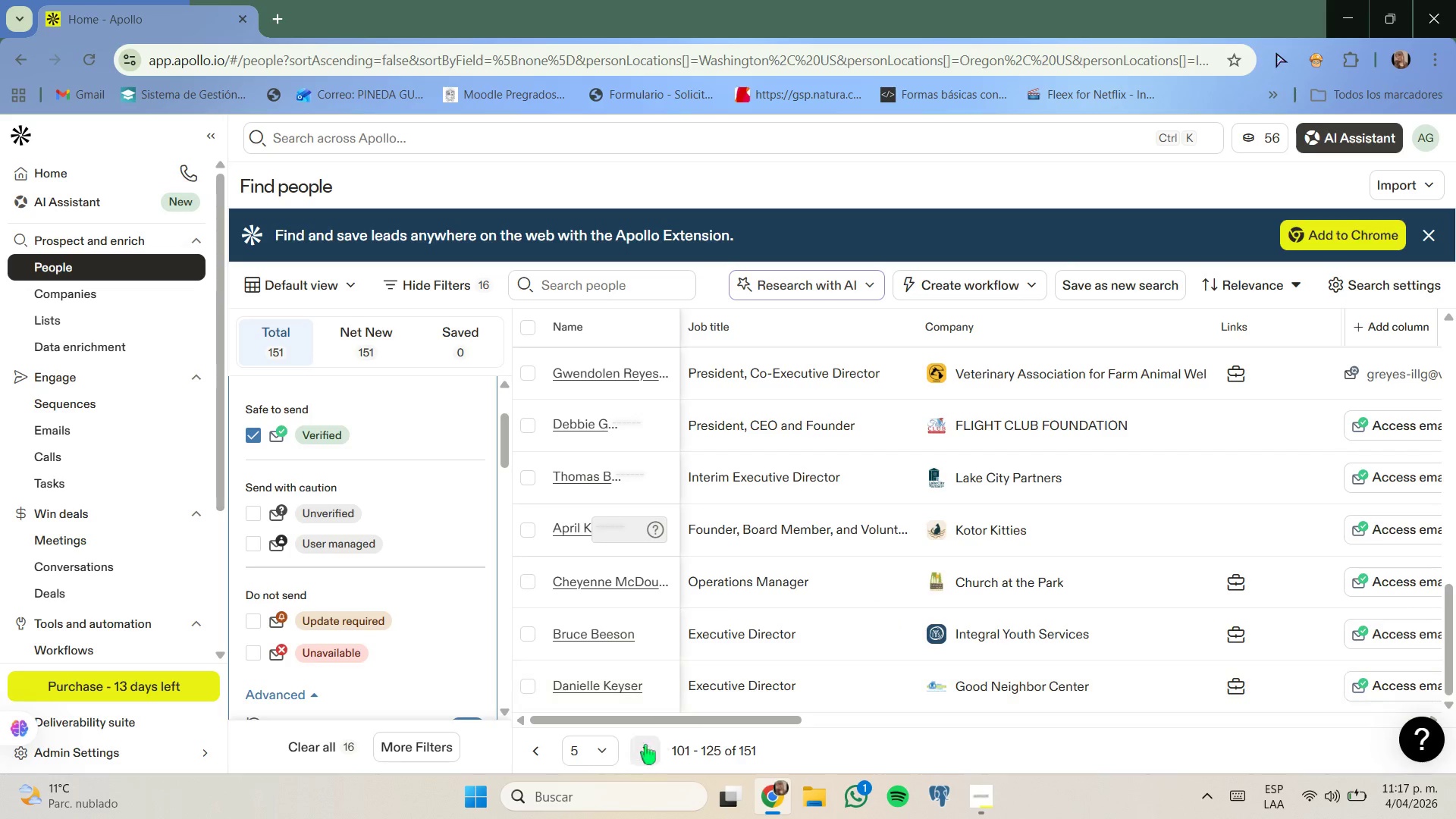 
left_click([645, 748])
 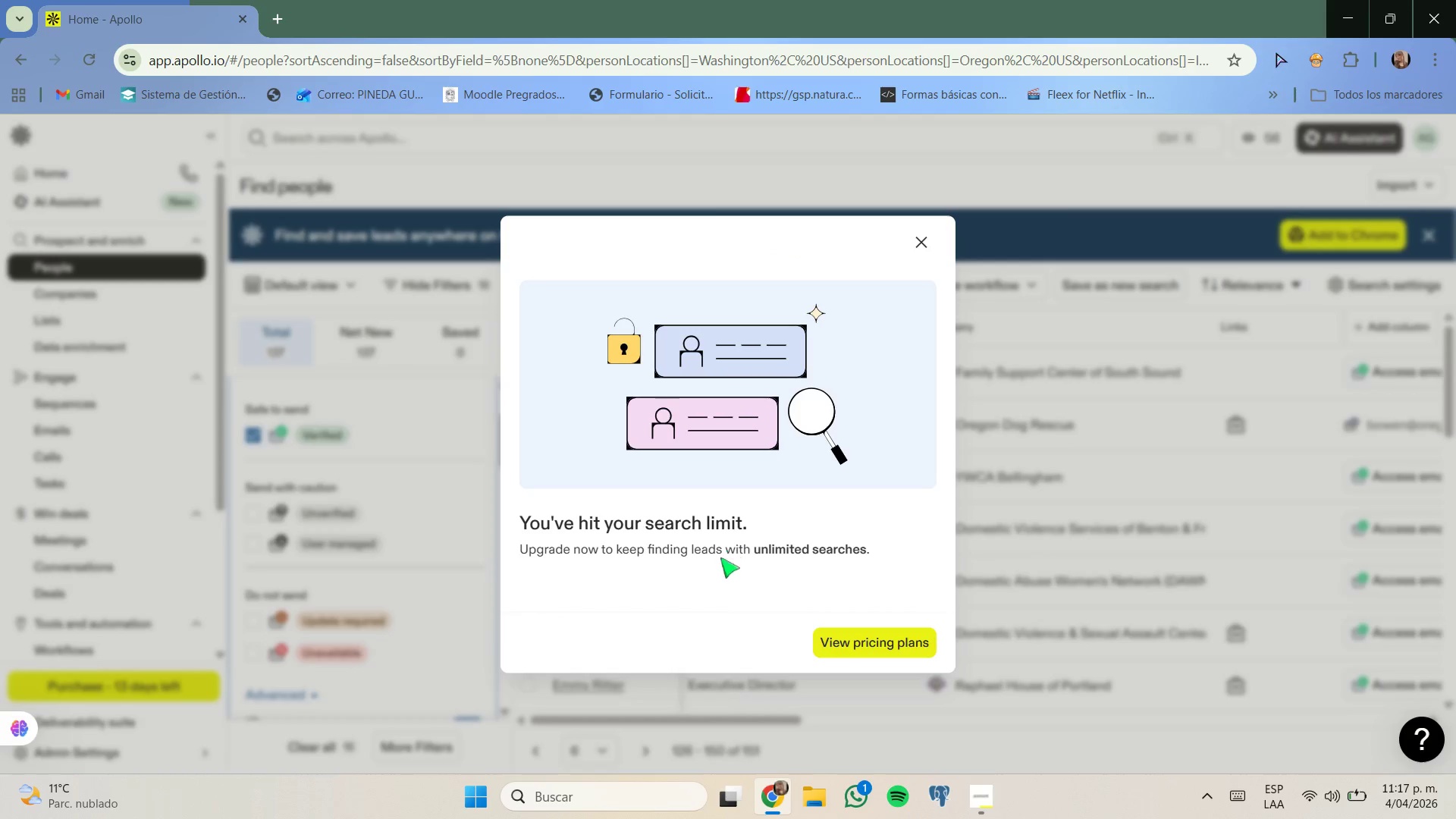 
wait(8.64)
 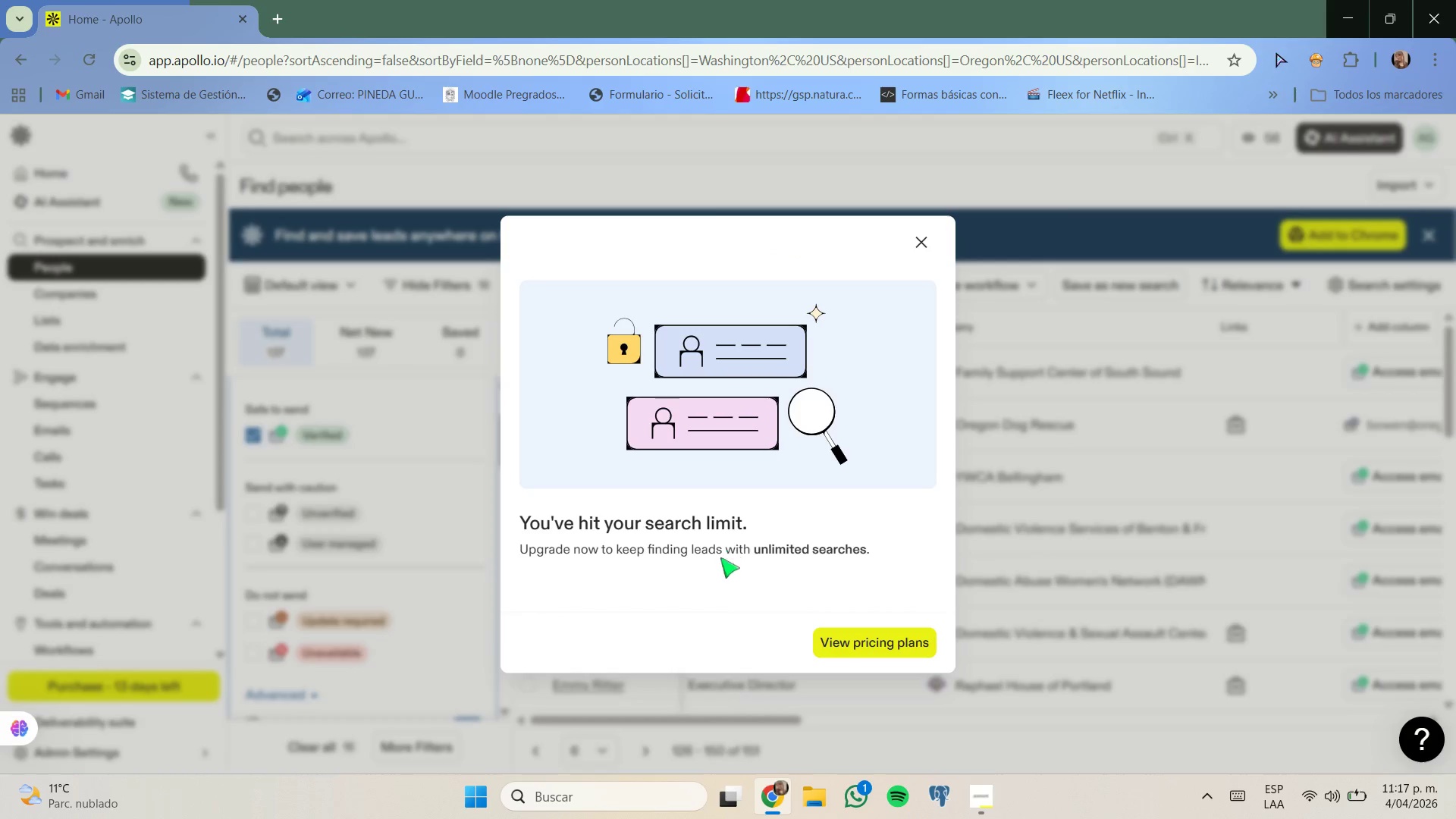 
left_click([903, 636])
 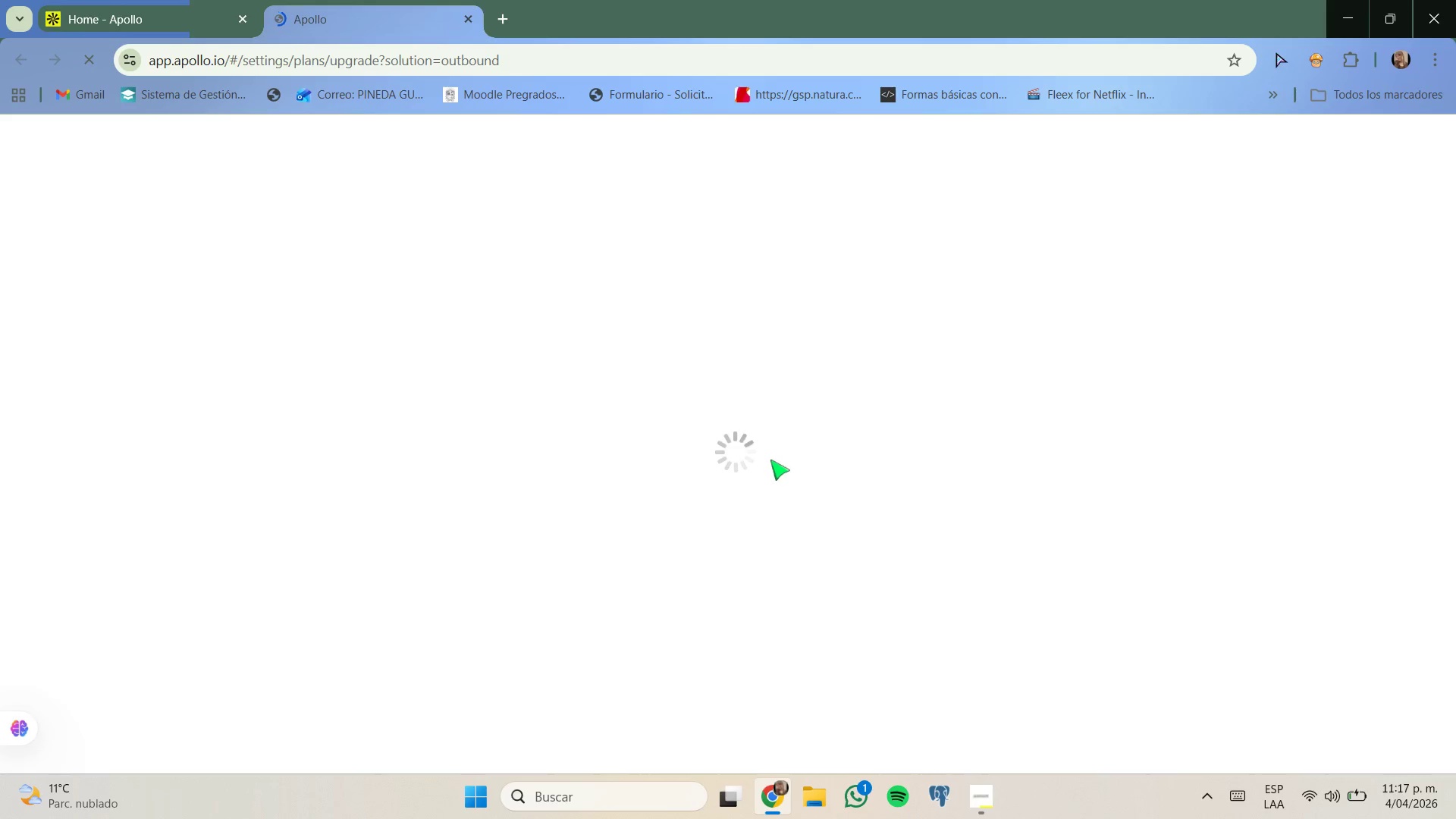 
wait(8.98)
 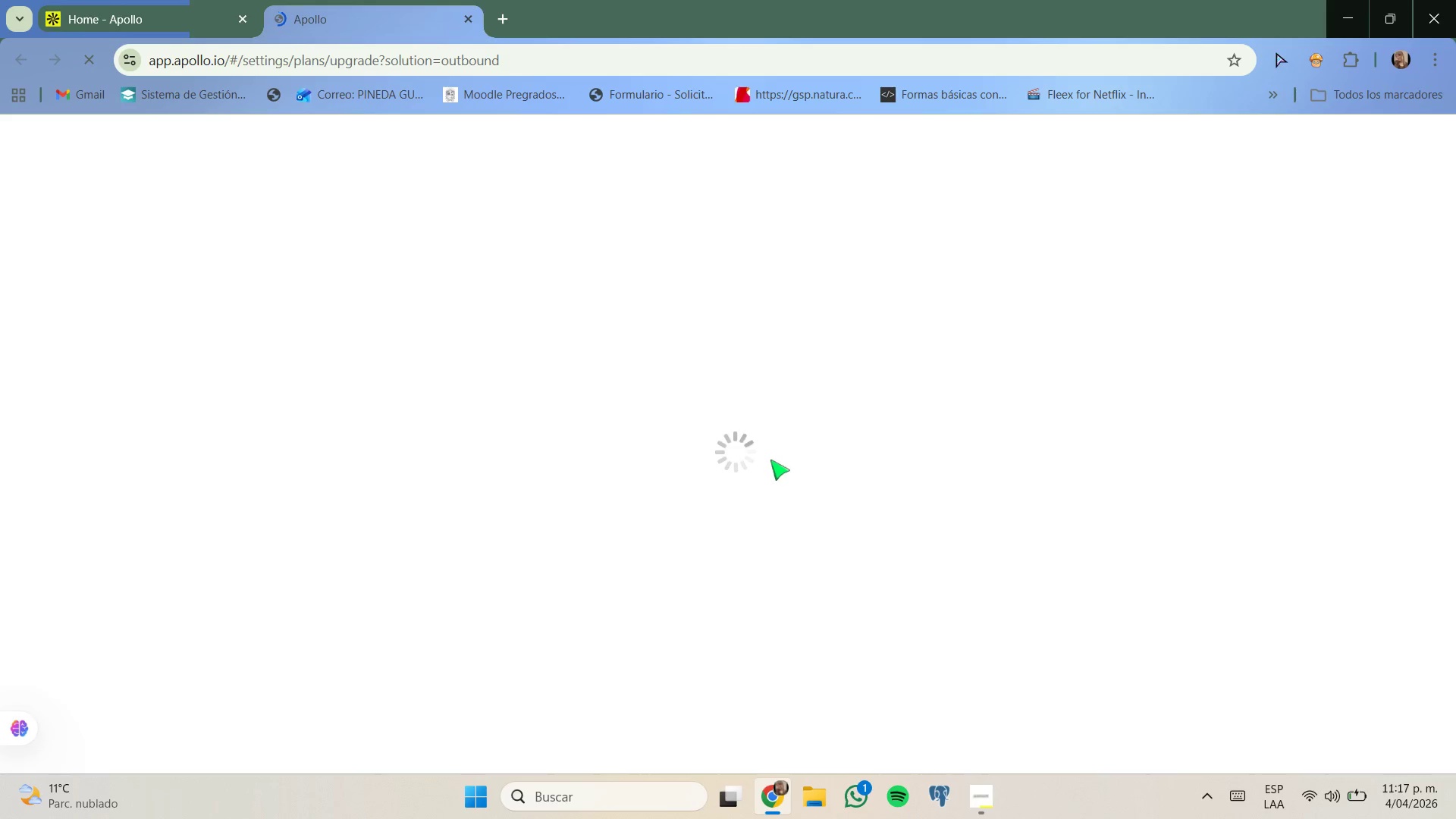 
scroll: coordinate [611, 427], scroll_direction: down, amount: 7.0
 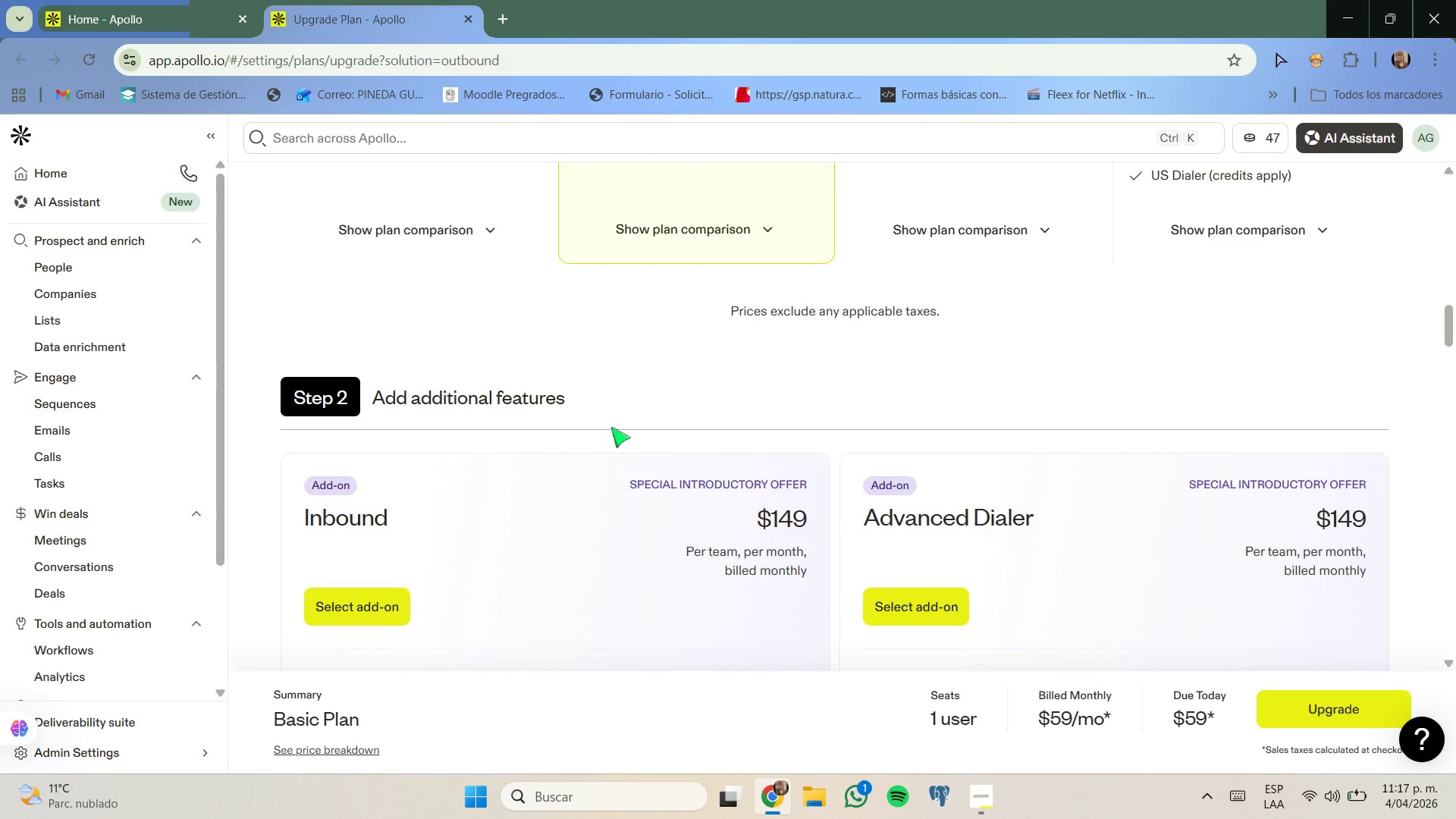 
scroll: coordinate [652, 441], scroll_direction: up, amount: 6.0
 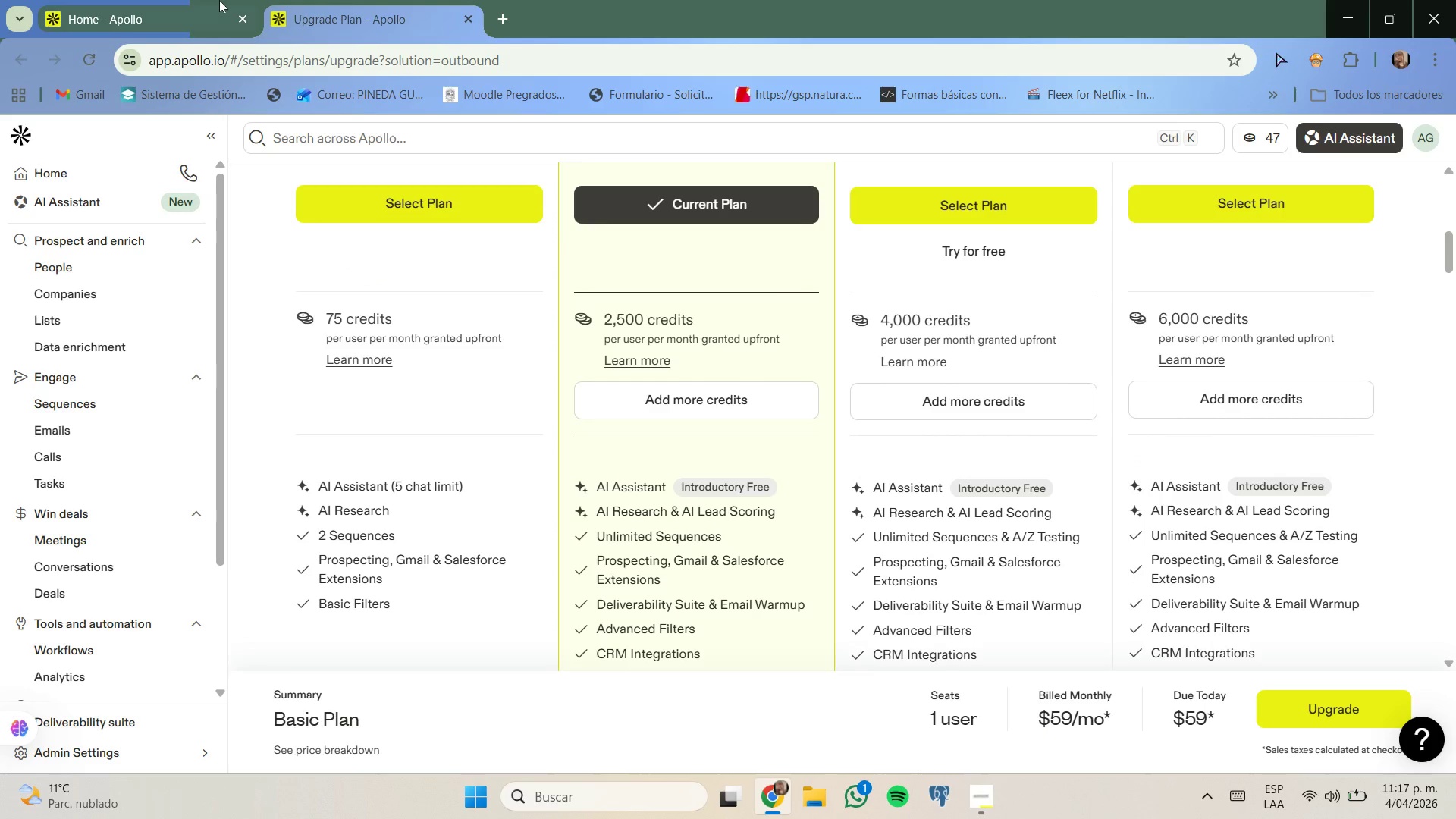 
left_click([219, 0])
 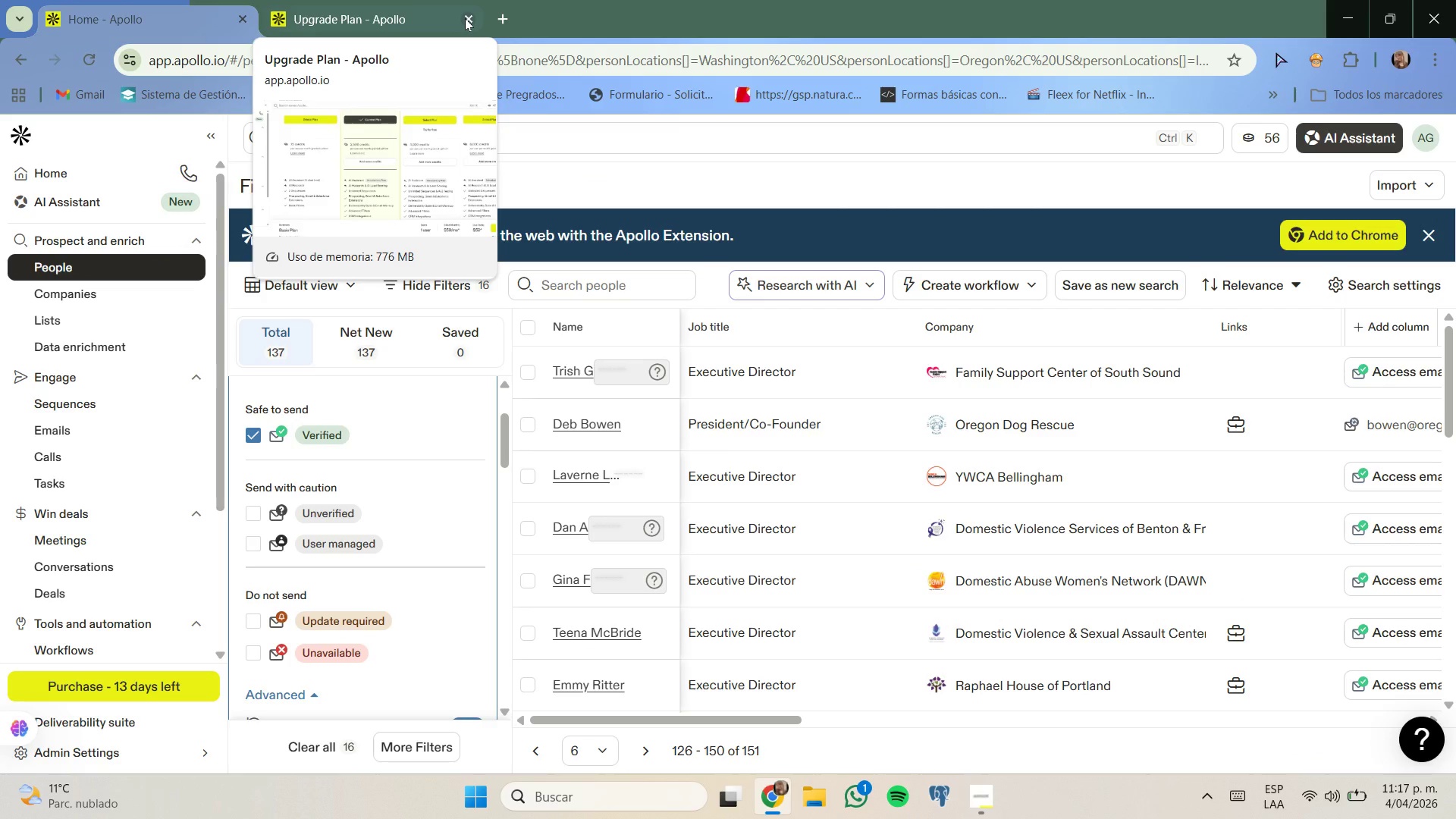 
left_click([465, 18])
 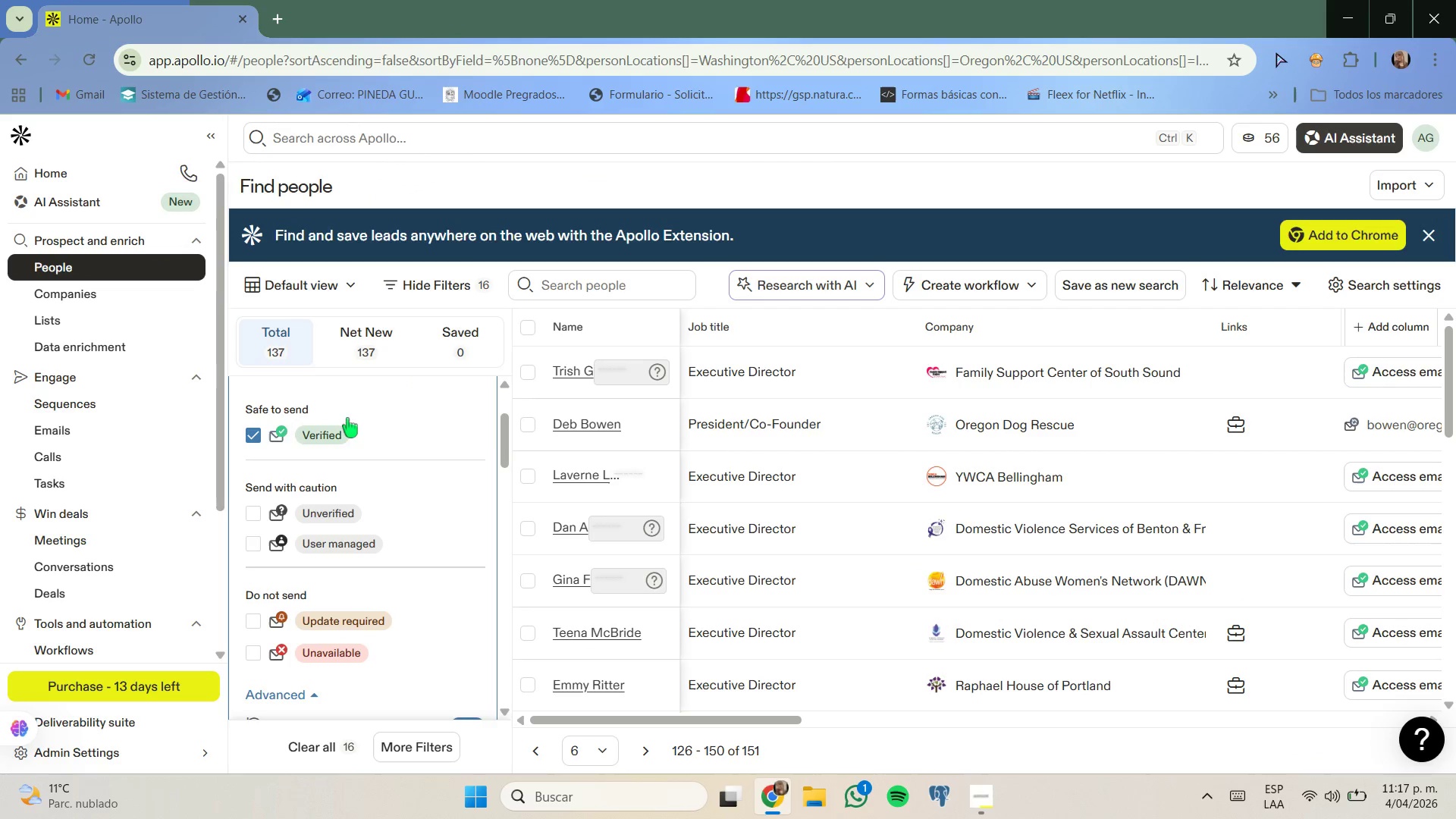 
scroll: coordinate [358, 451], scroll_direction: up, amount: 1.0
 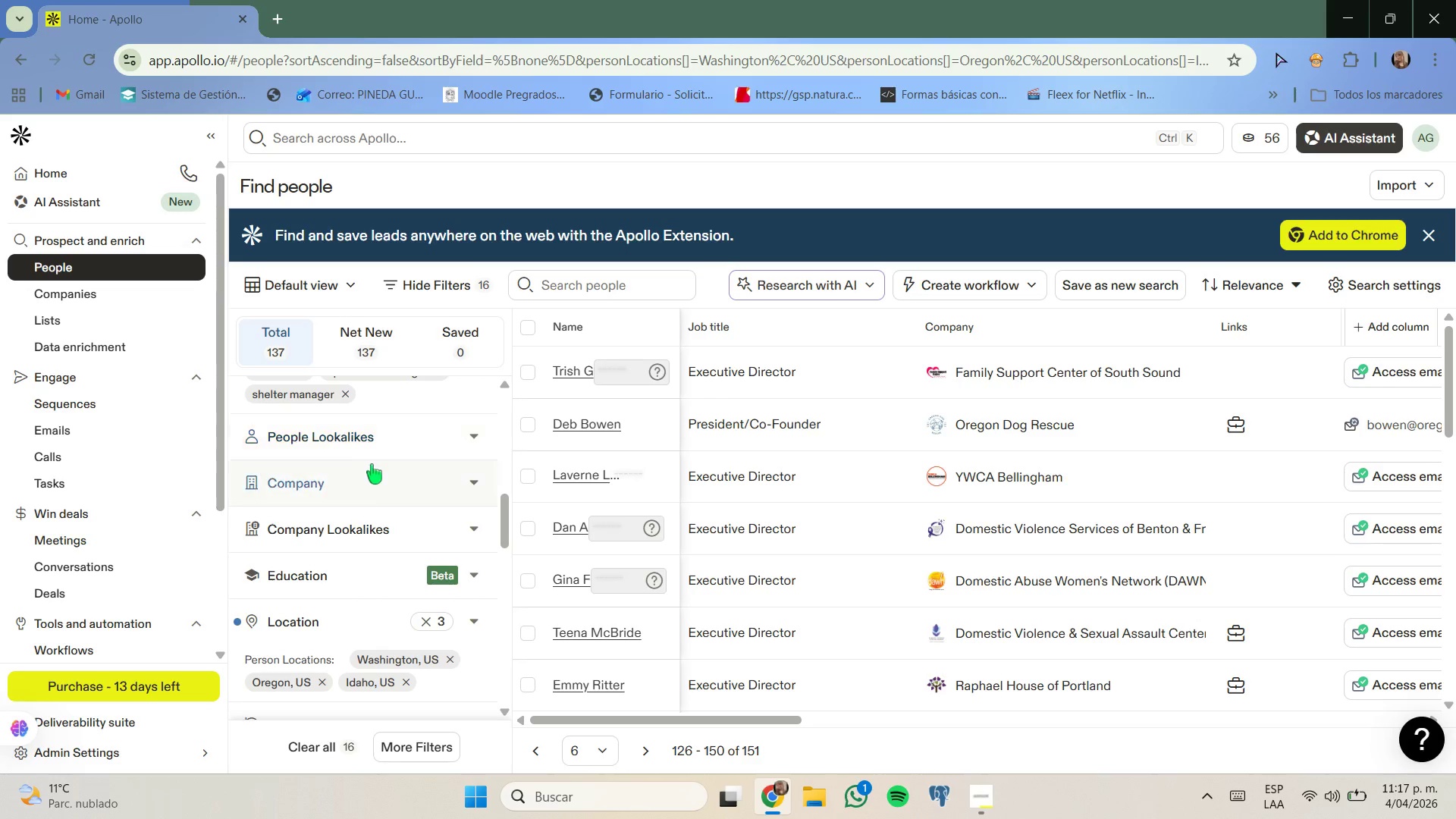 
scroll: coordinate [374, 462], scroll_direction: down, amount: 2.0
 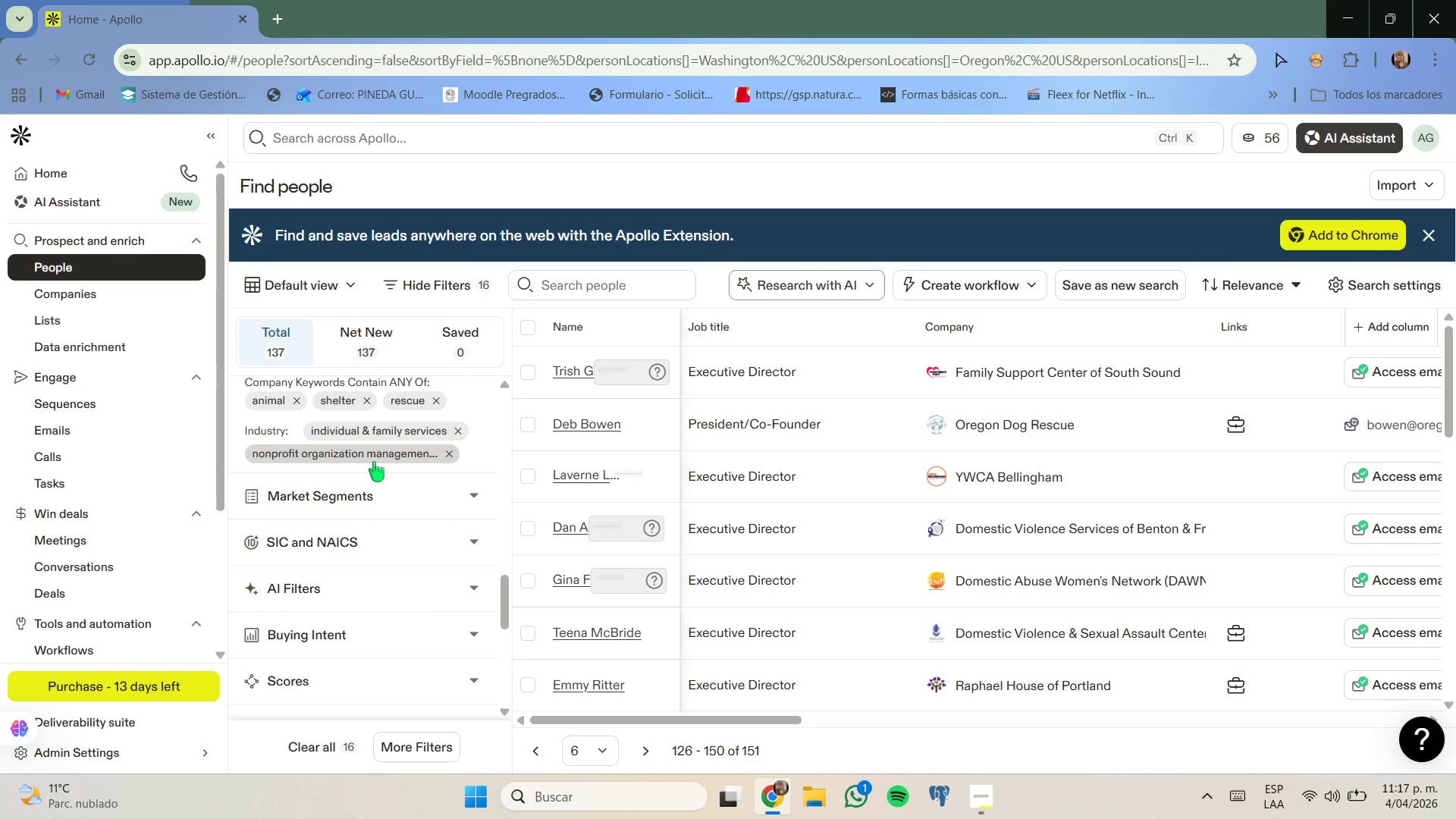 
scroll: coordinate [374, 462], scroll_direction: none, amount: 0.0
 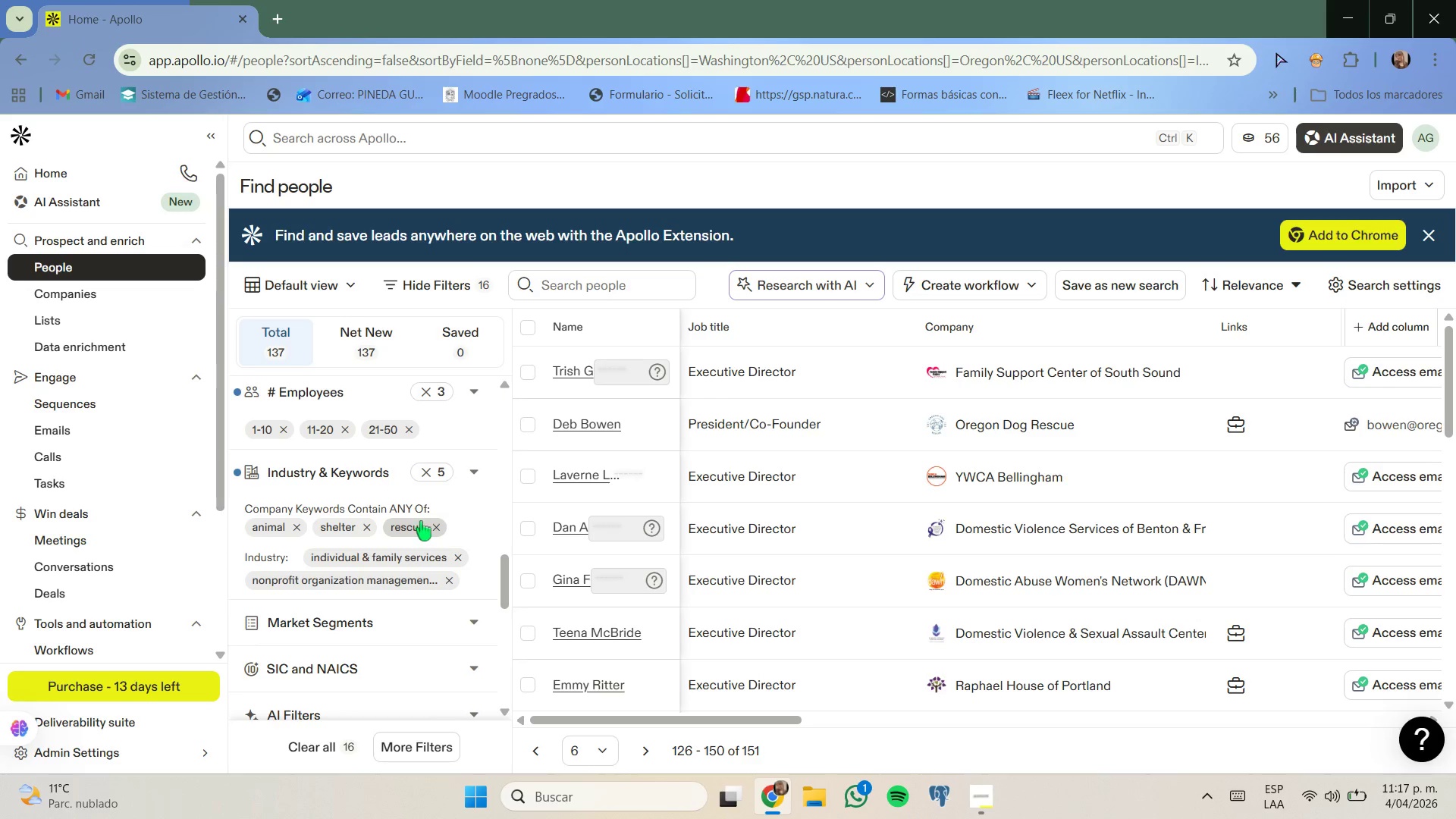 
left_click([465, 472])
 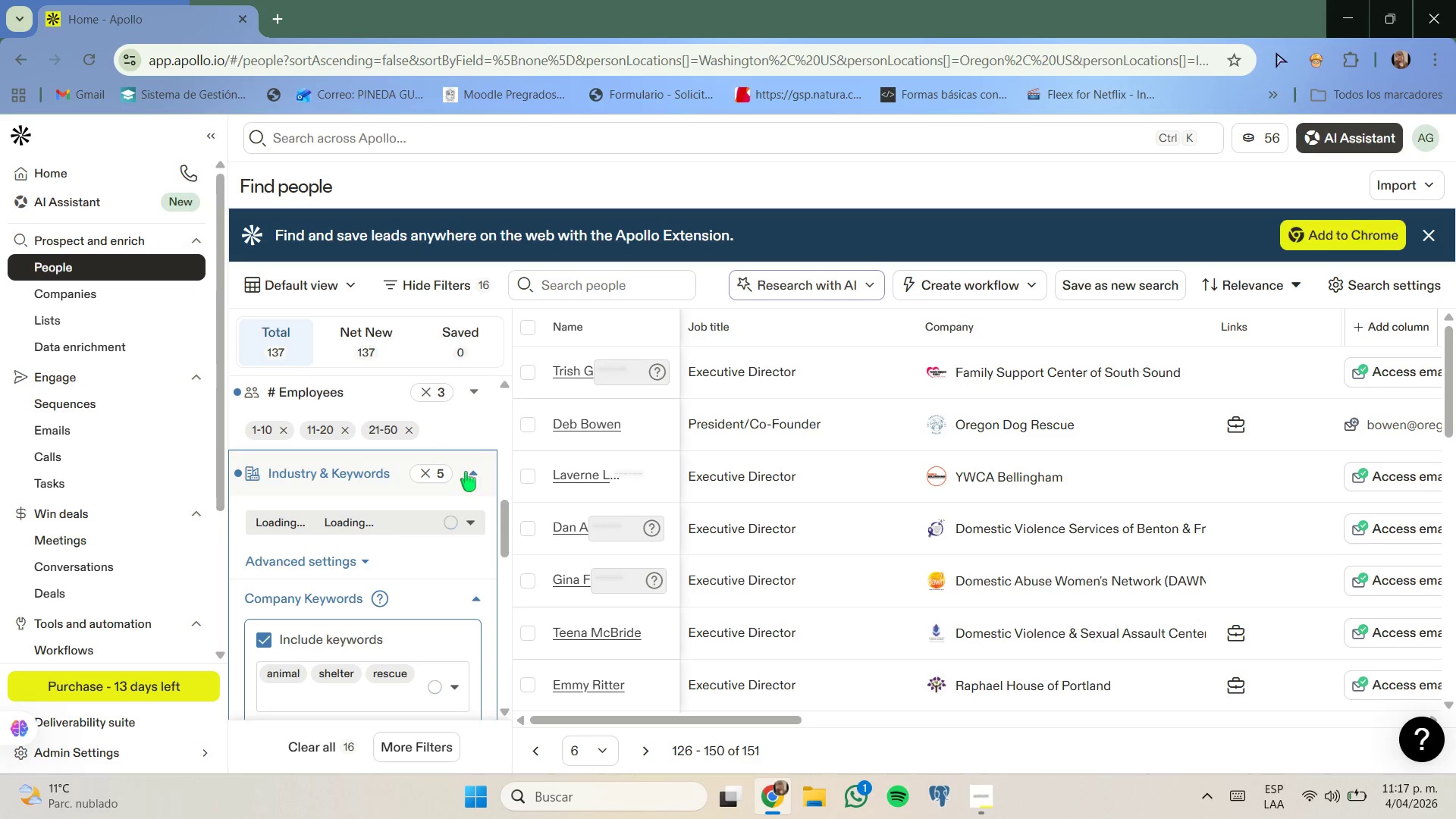 
scroll: coordinate [430, 542], scroll_direction: down, amount: 2.0
 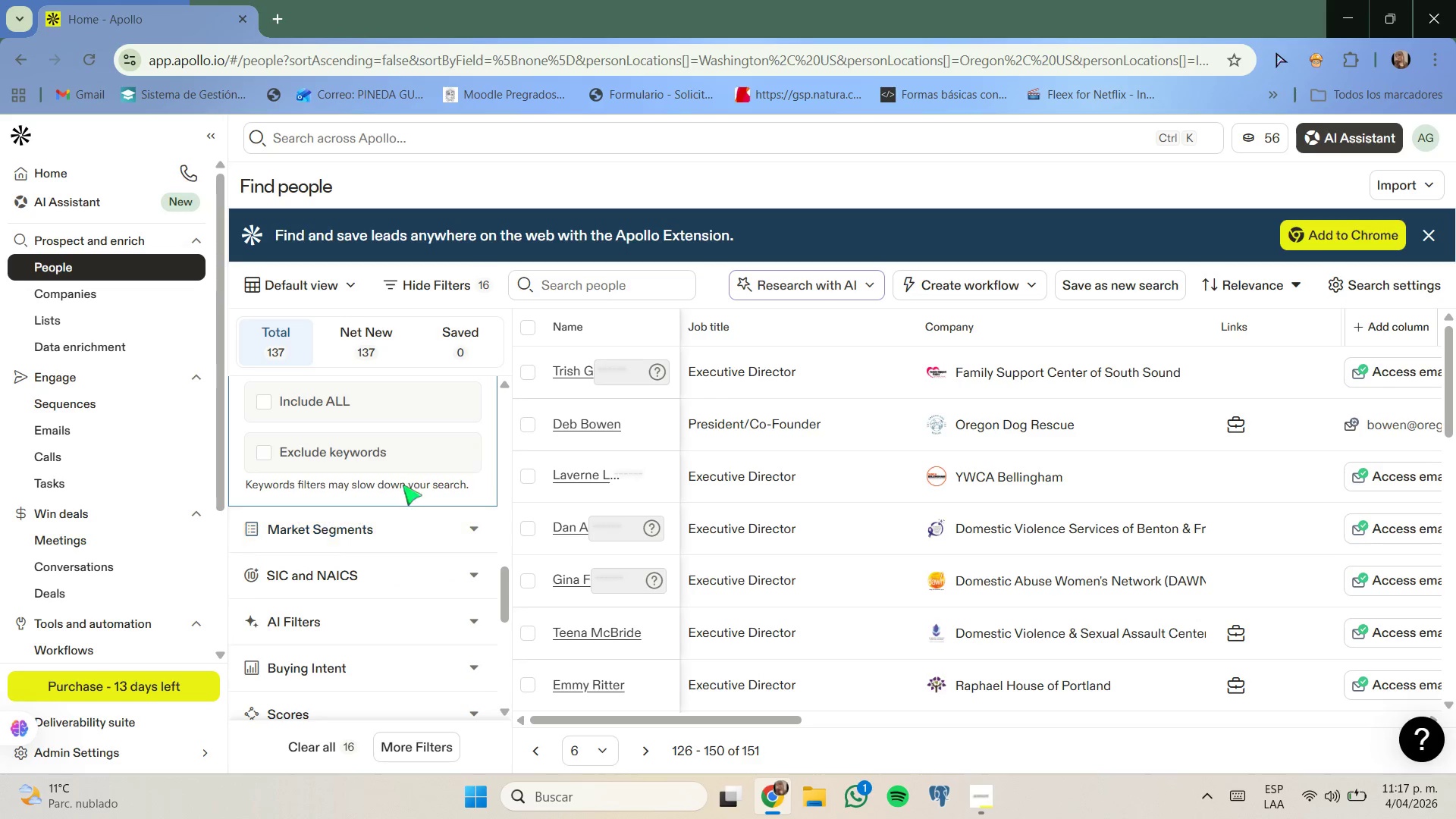 
left_click([398, 462])
 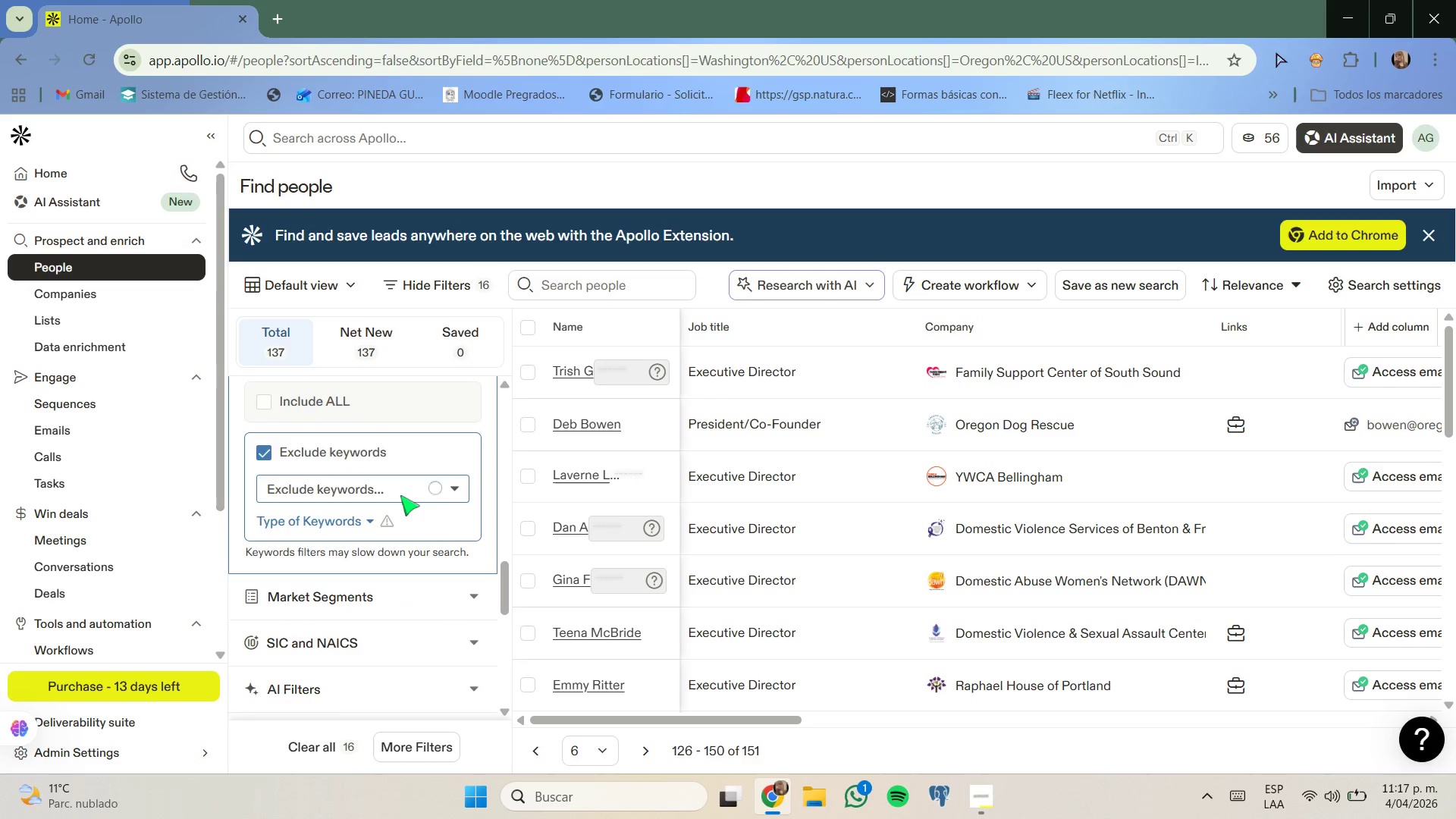 
scroll: coordinate [400, 495], scroll_direction: none, amount: 0.0
 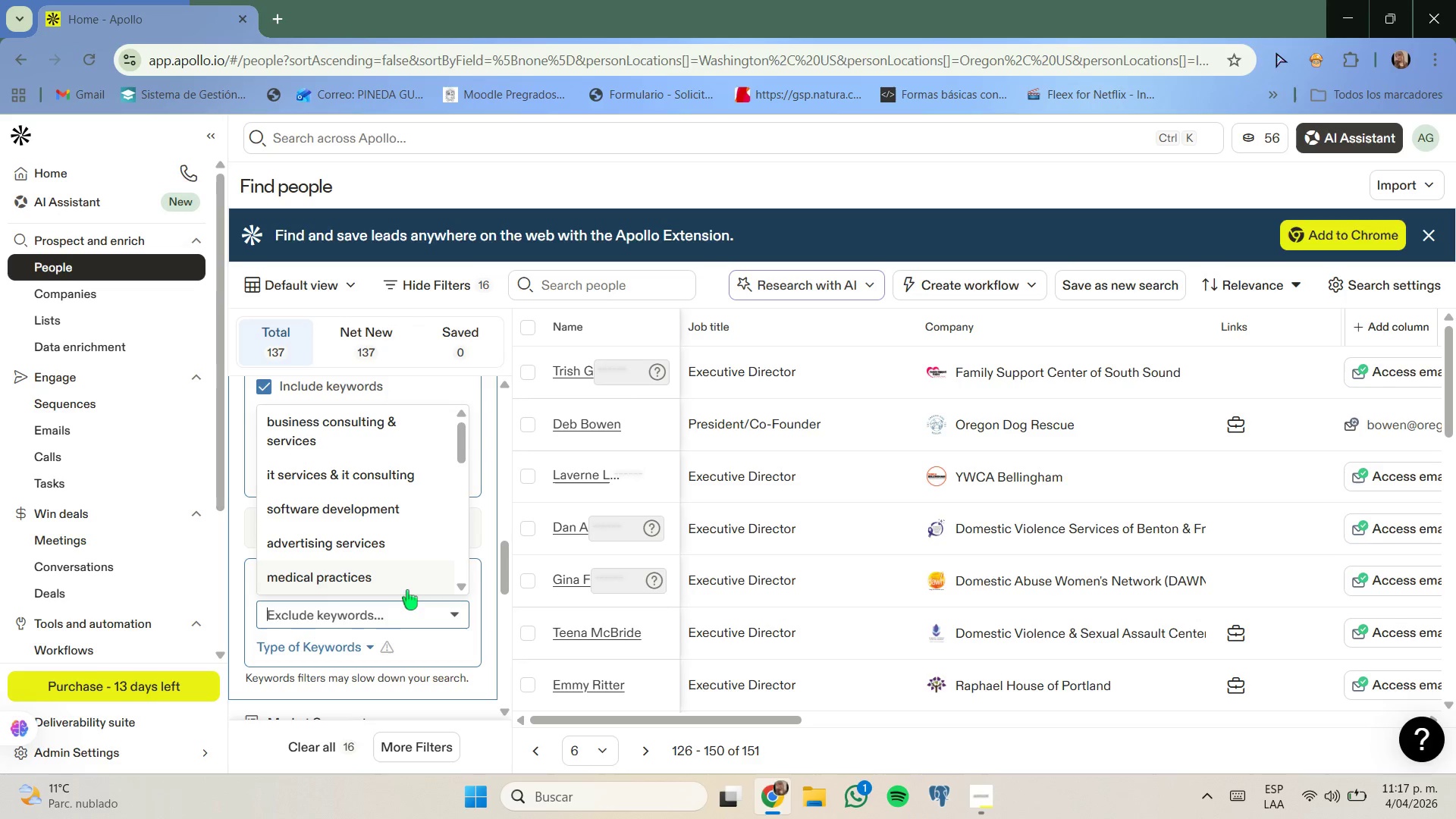 
type(child)
key(Backspace)
type(r)
key(Backspace)
type(dre)
 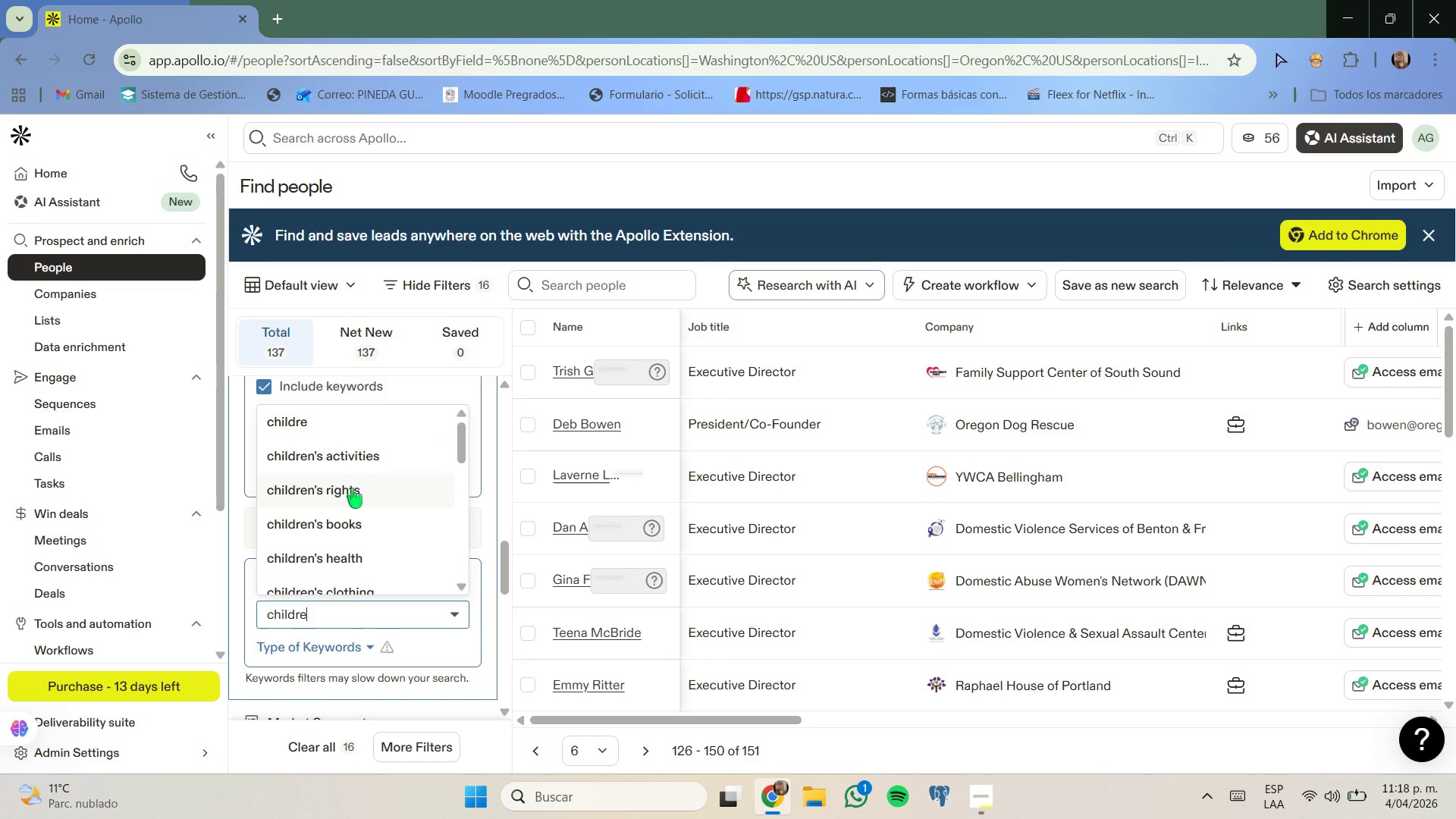 
scroll: coordinate [352, 471], scroll_direction: up, amount: 1.0
 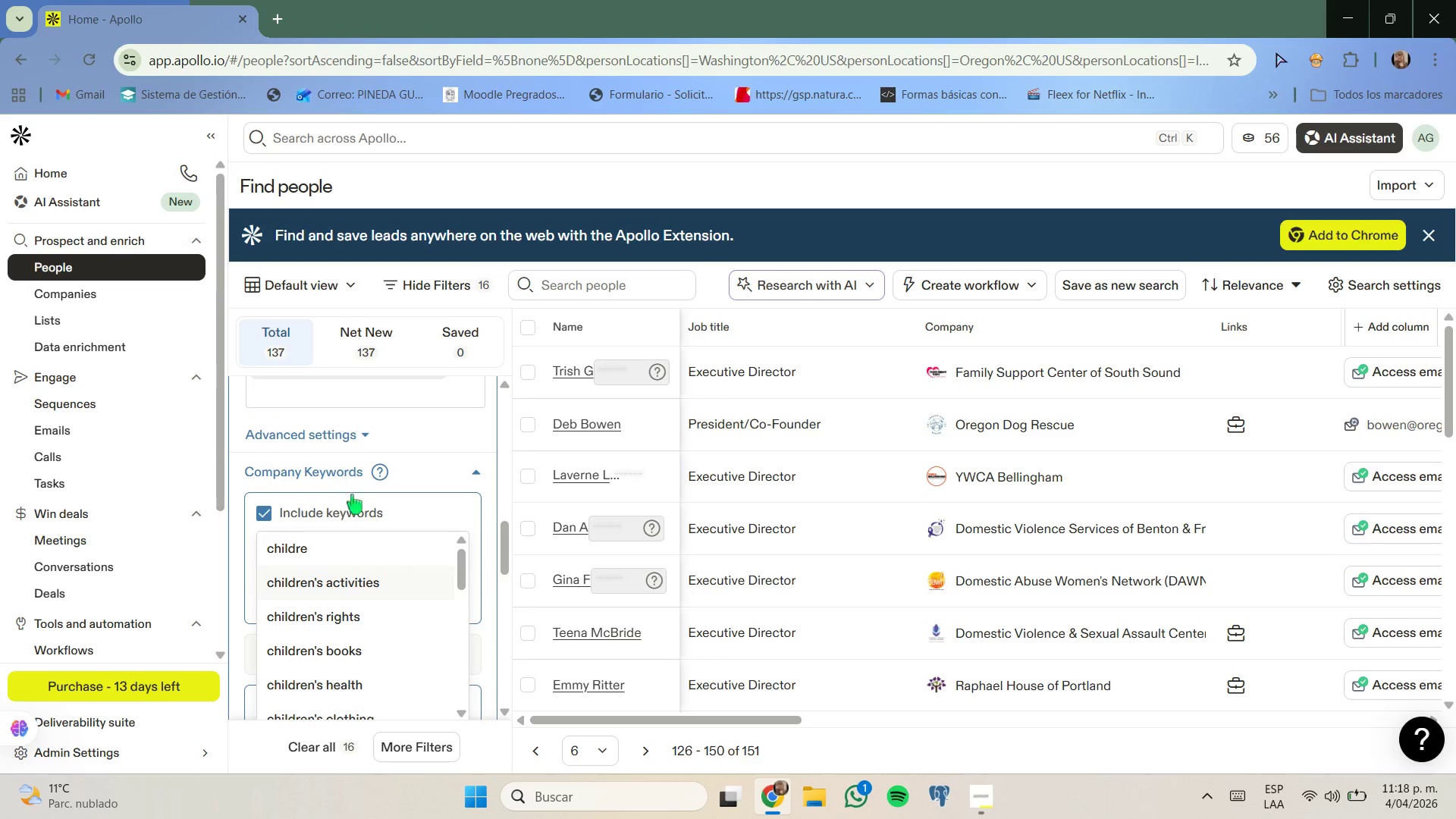 
scroll: coordinate [356, 512], scroll_direction: down, amount: 1.0
 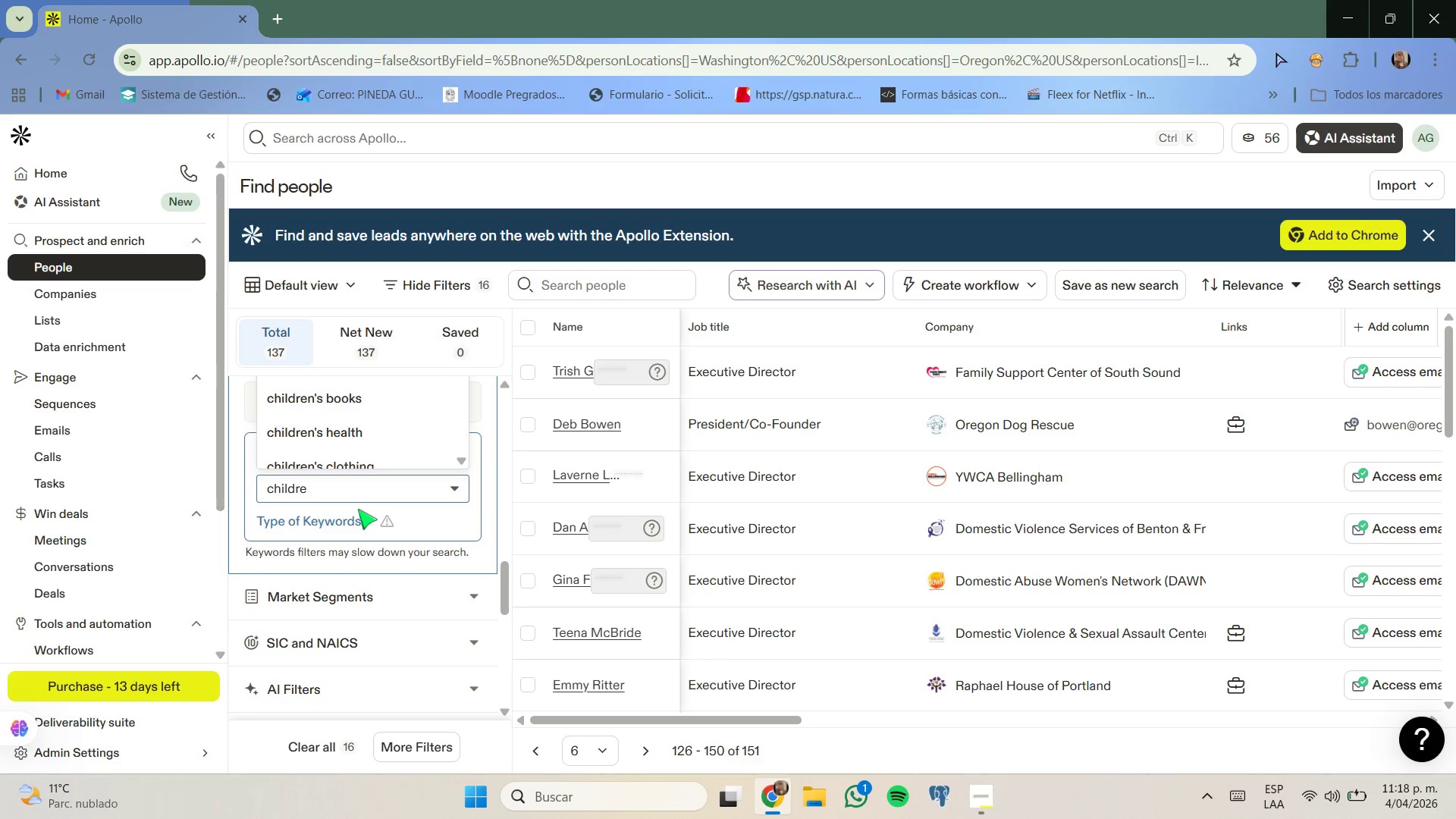 
key(N)
 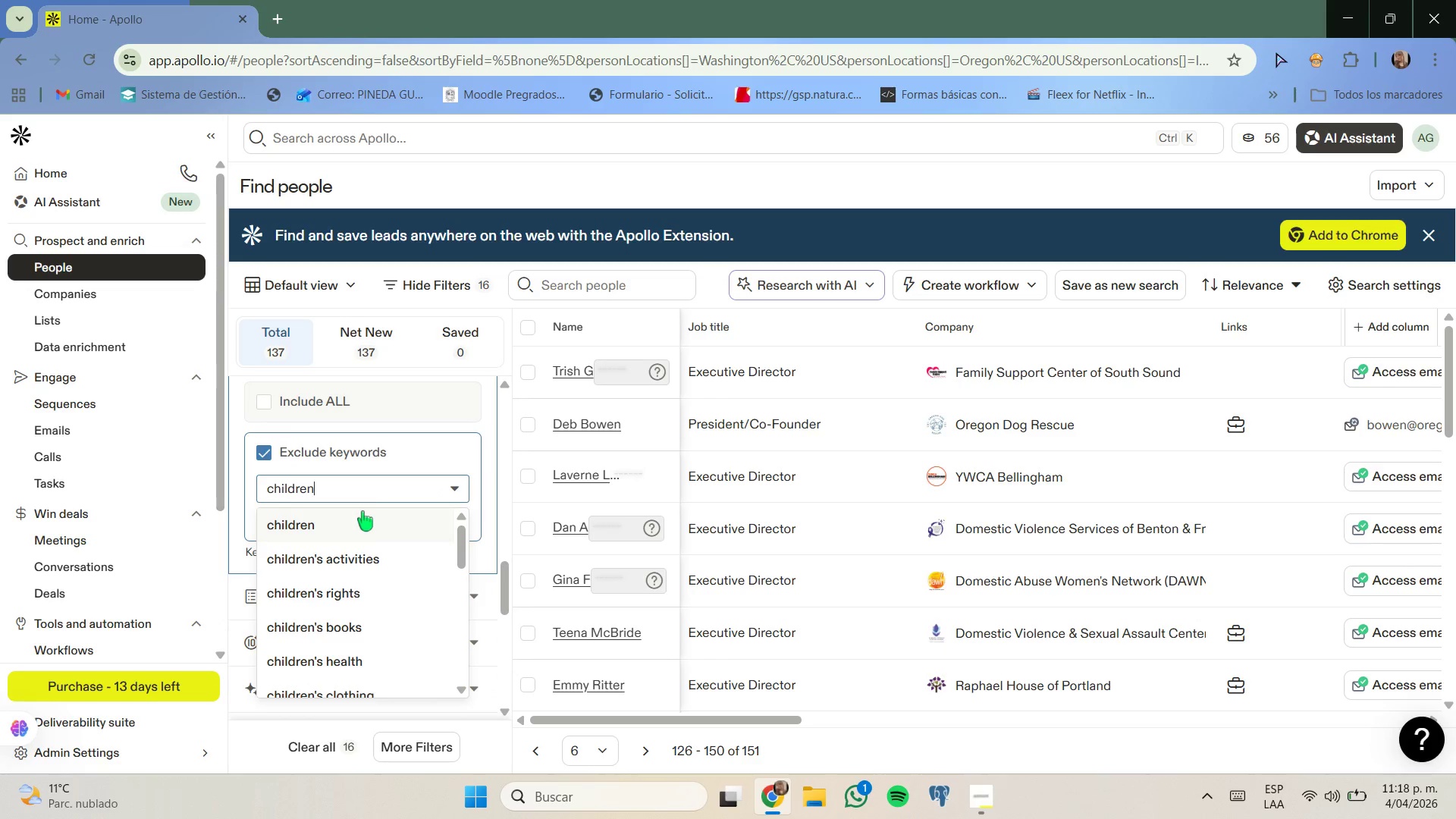 
mouse_move([501, 494])
 